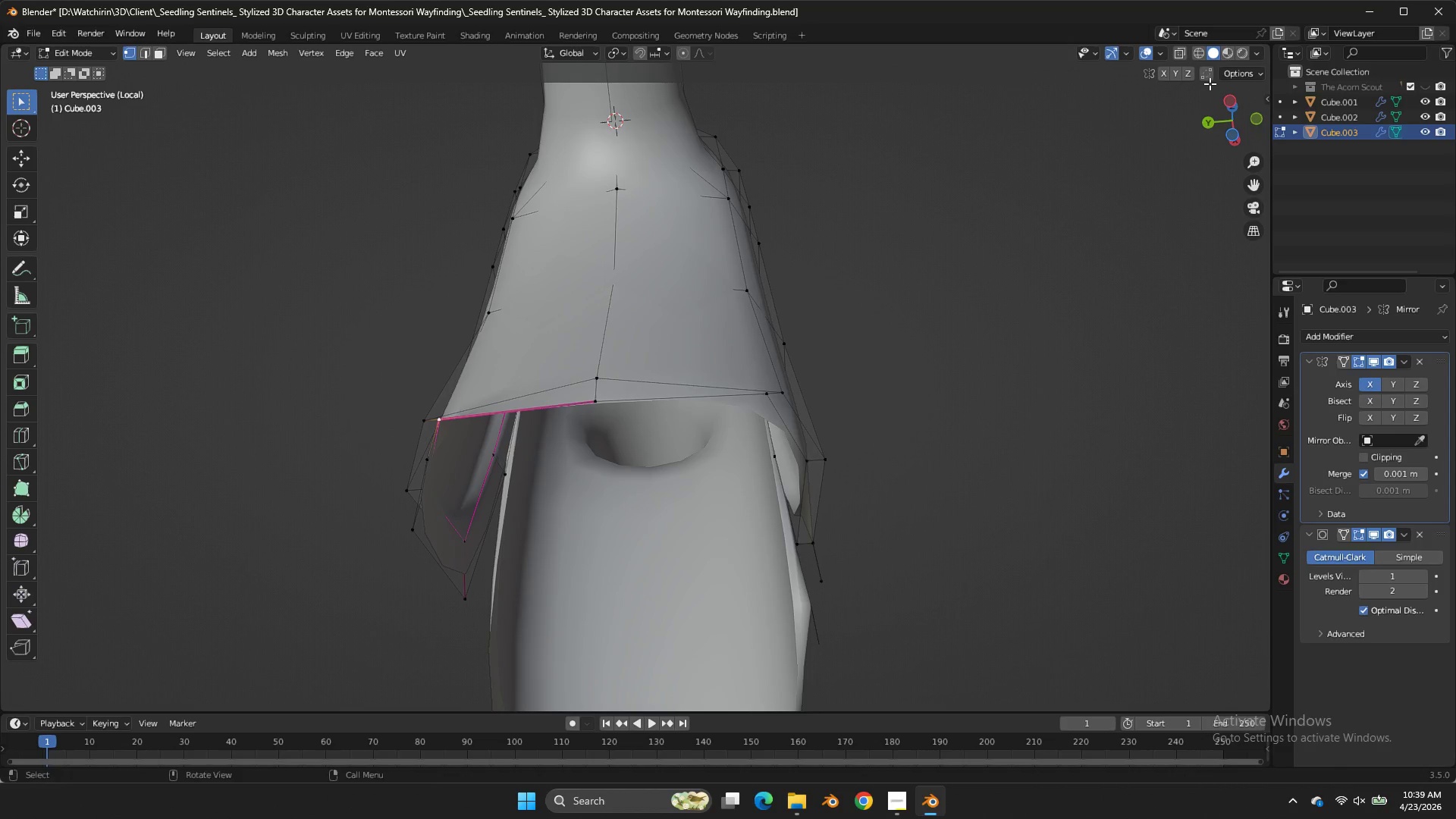 
key(Control+Z)
 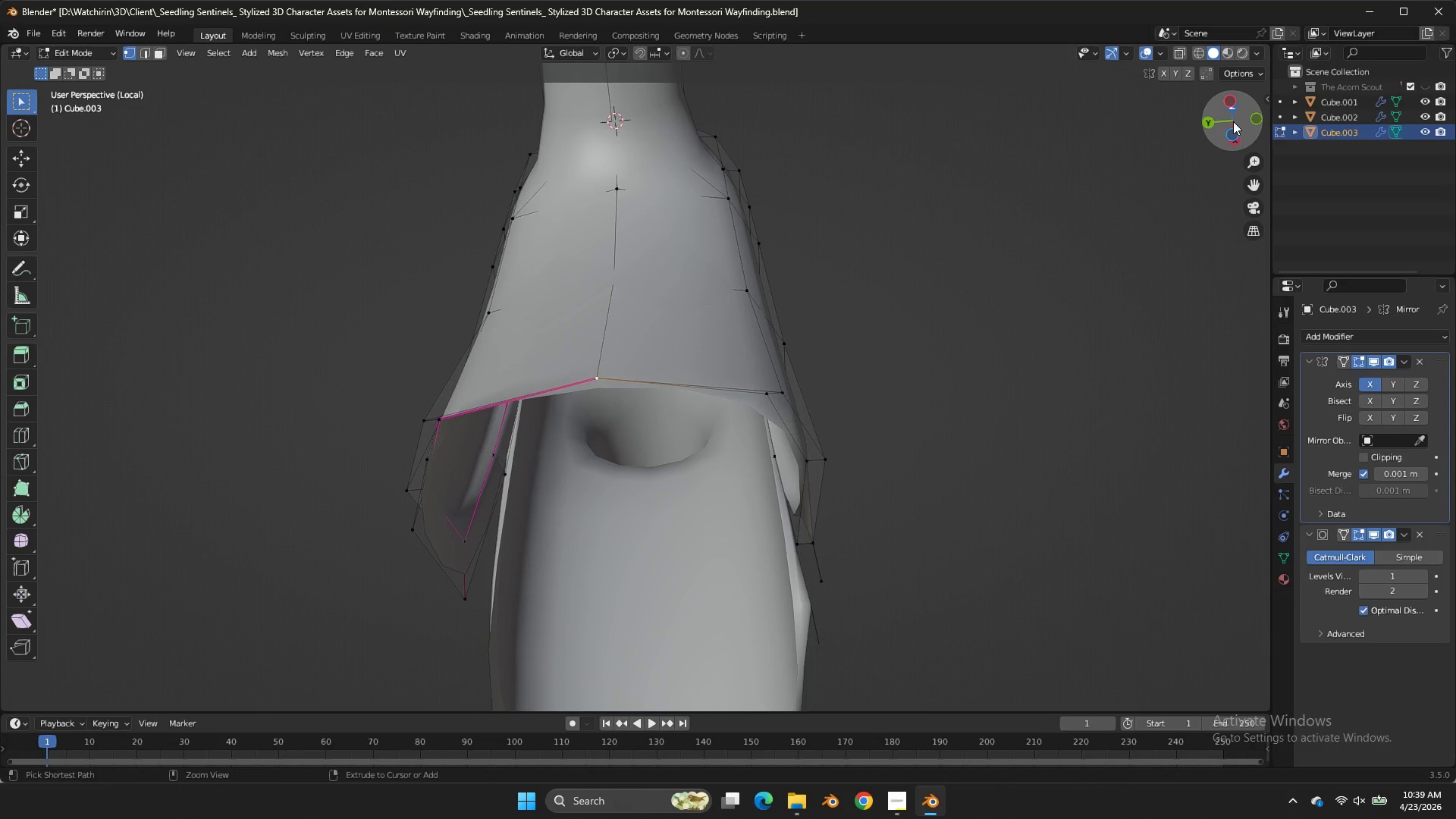 
key(Control+Z)
 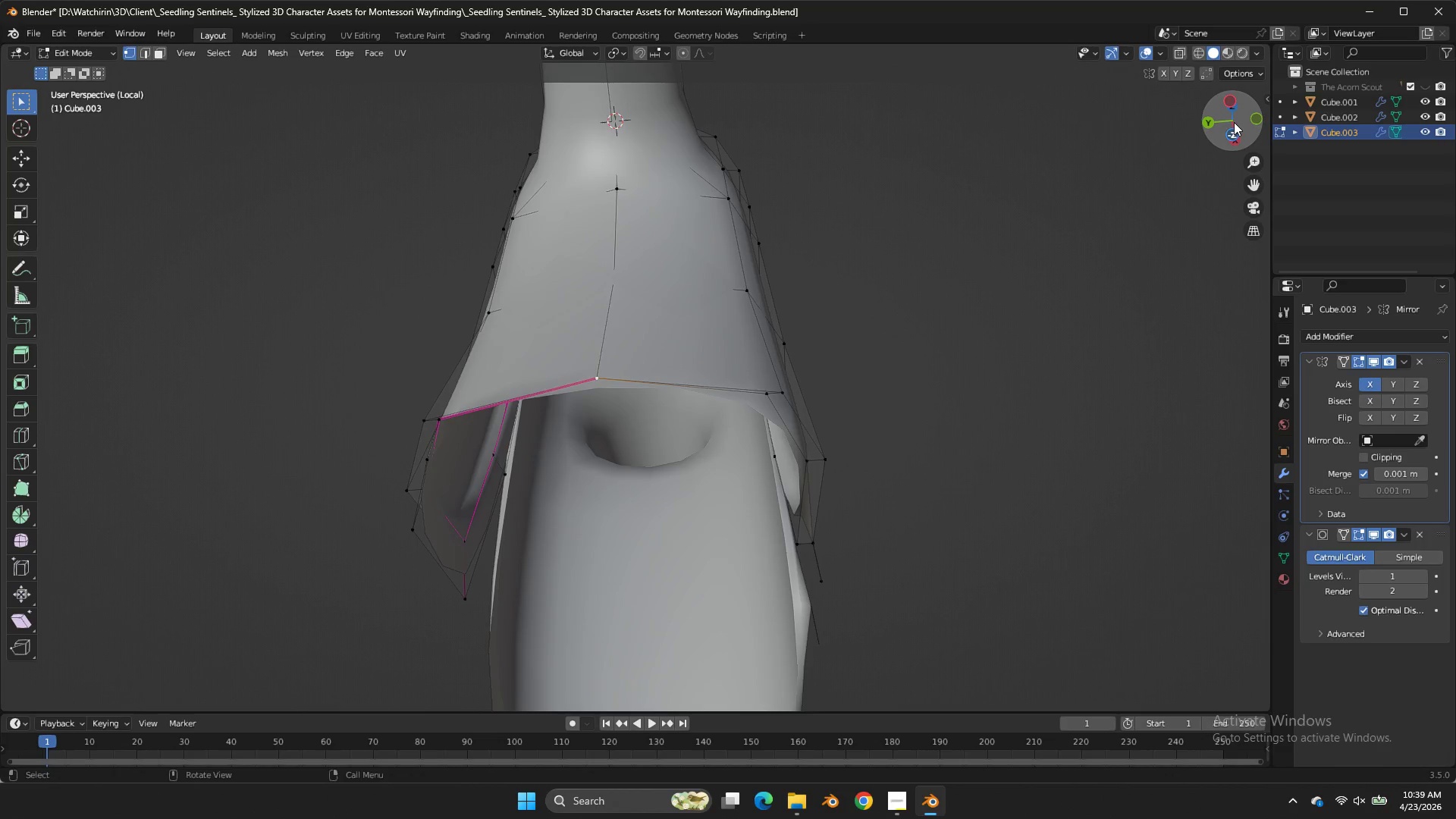 
left_click_drag(start_coordinate=[1234, 123], to_coordinate=[47, 105])
 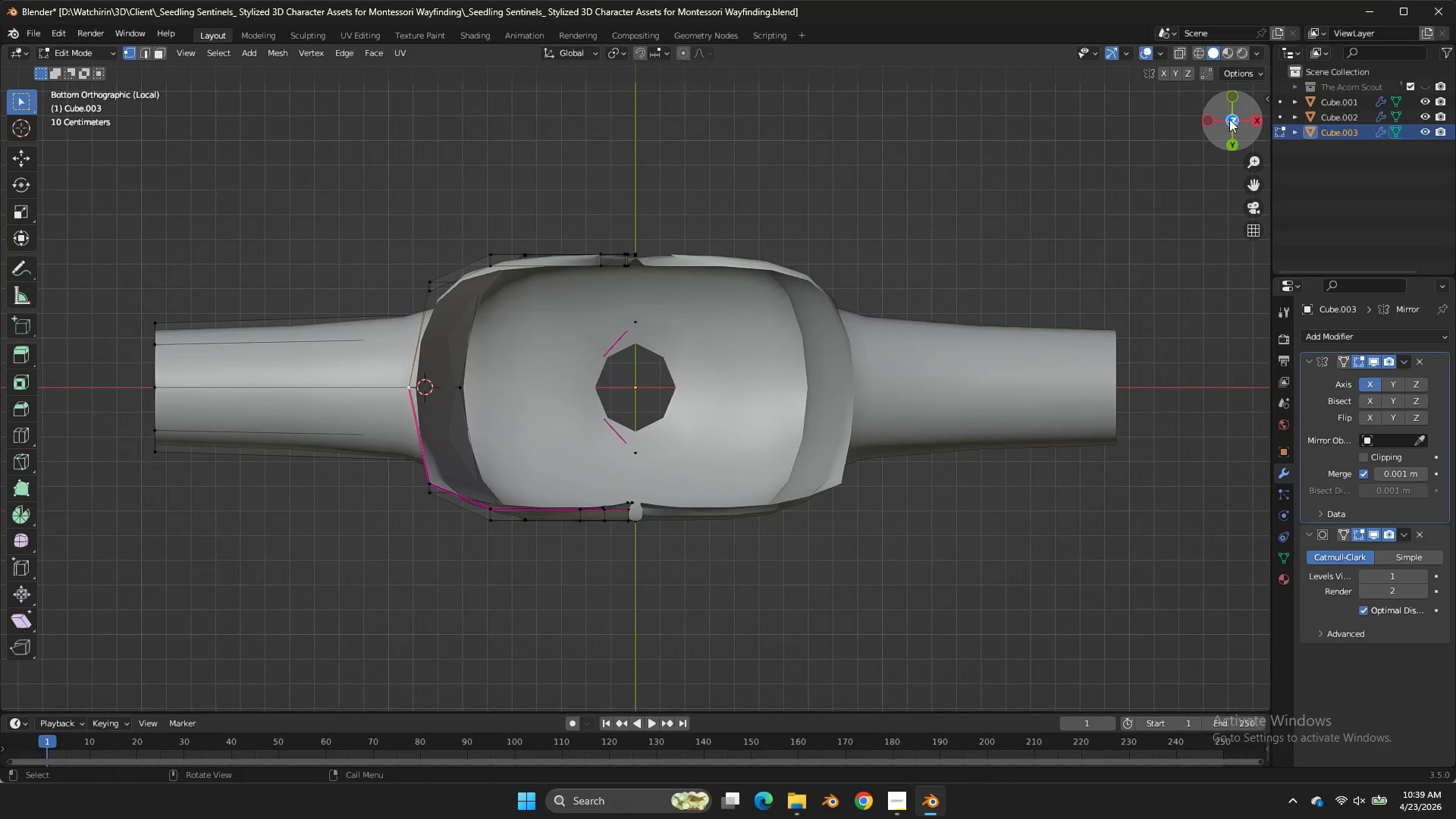 
left_click_drag(start_coordinate=[1229, 119], to_coordinate=[85, 199])
 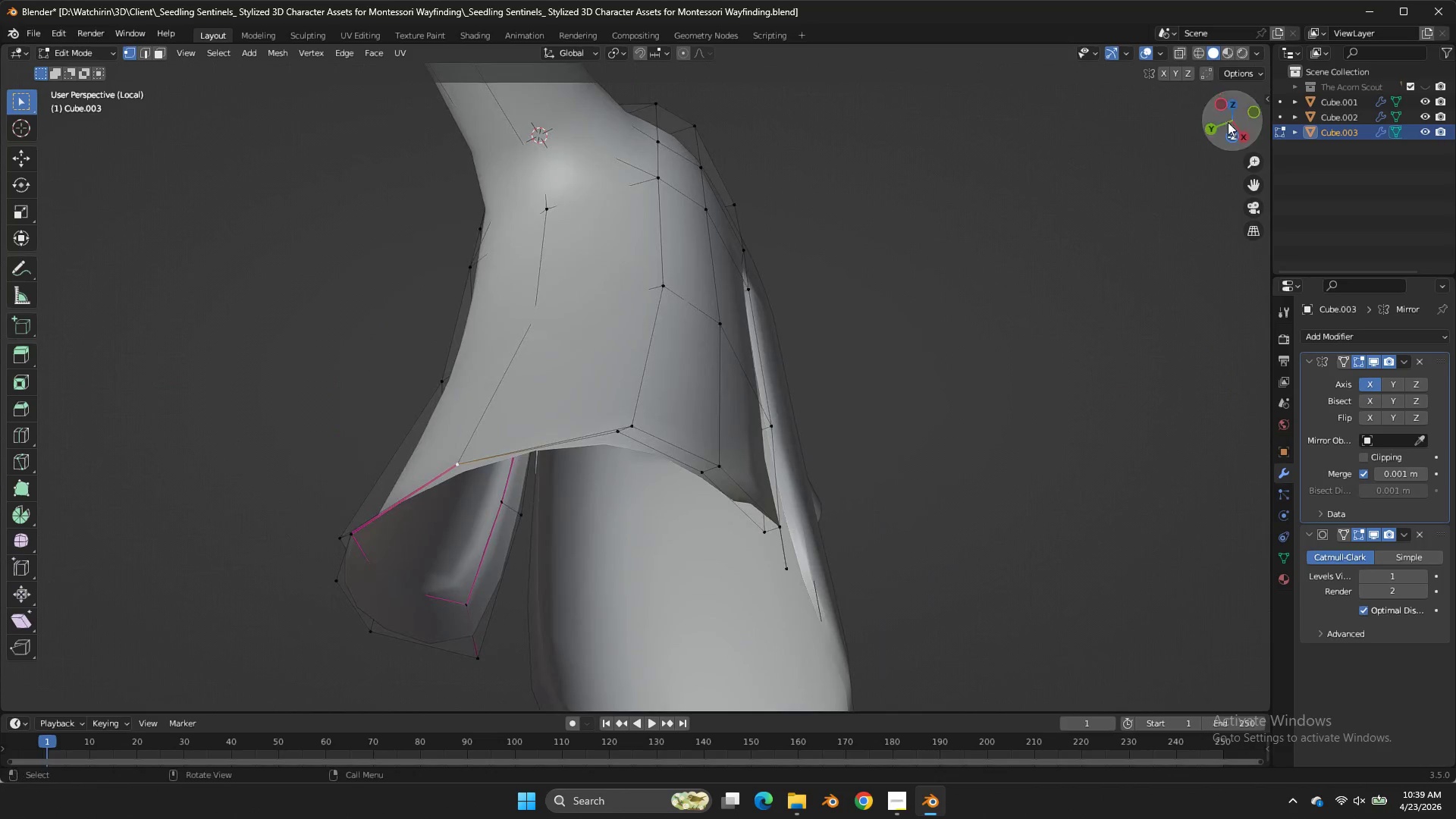 
left_click_drag(start_coordinate=[85, 199], to_coordinate=[1234, 122])
 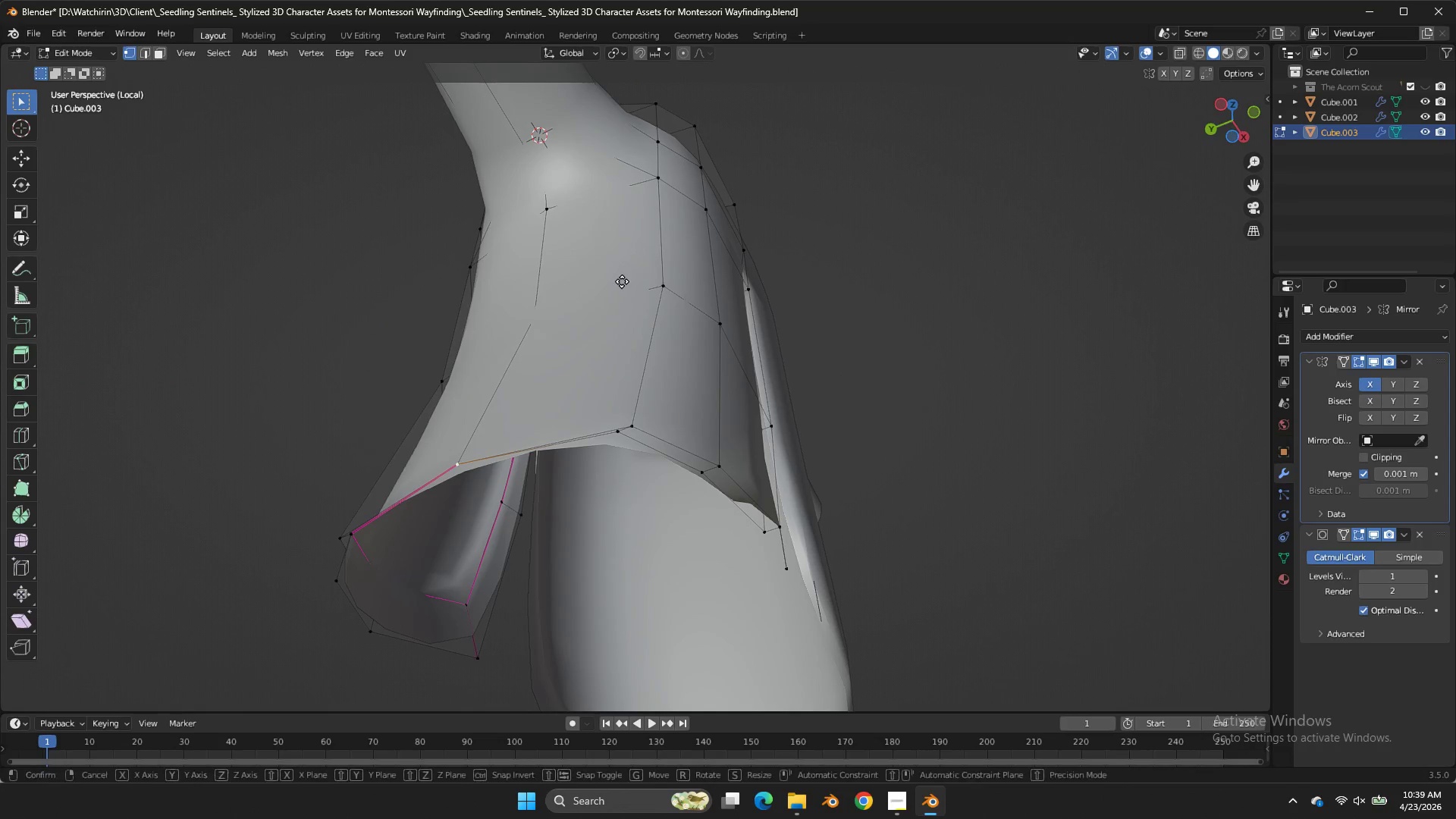 
type(GYX)
 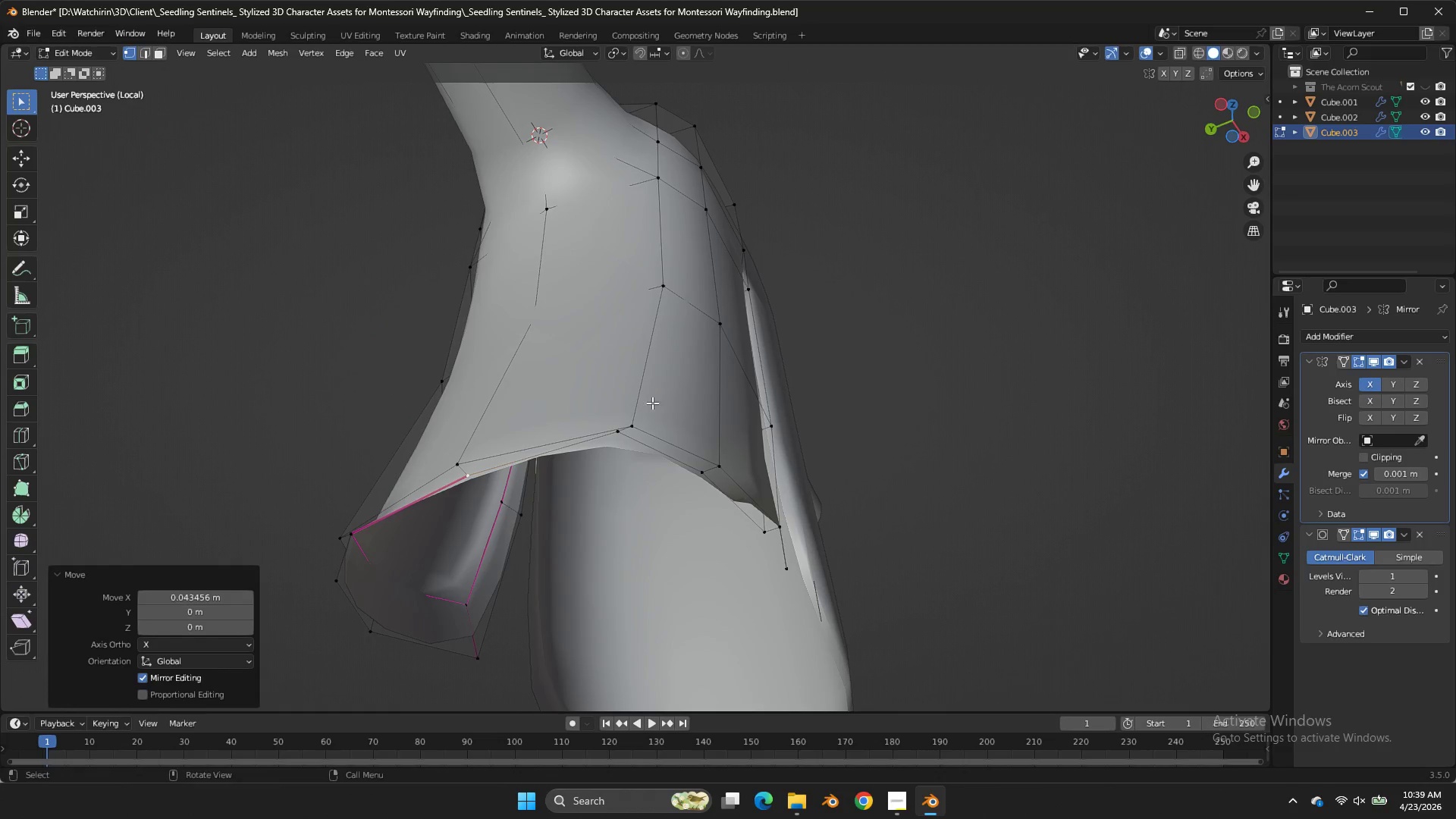 
left_click([606, 429])
 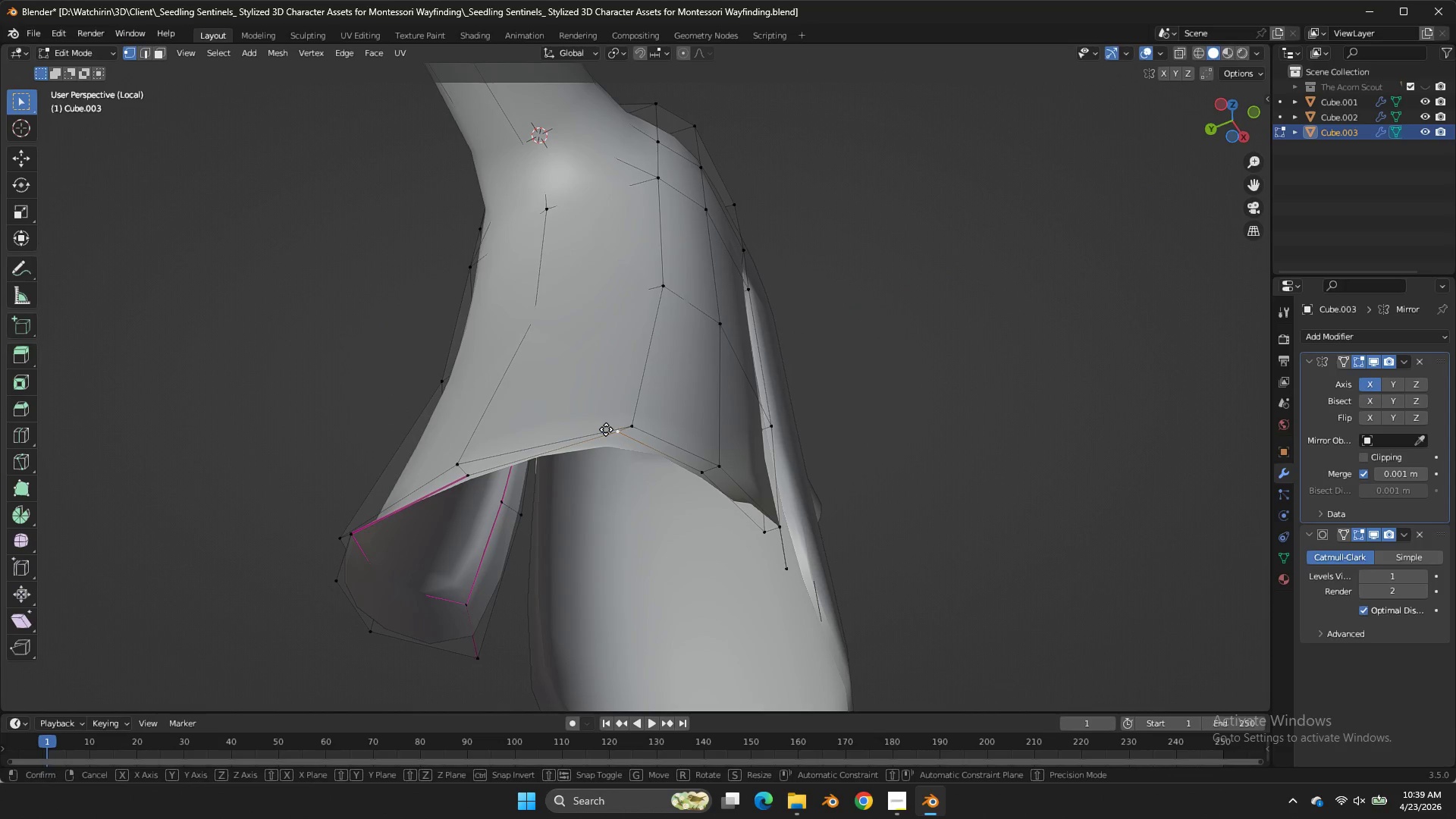 
type(GYX)
 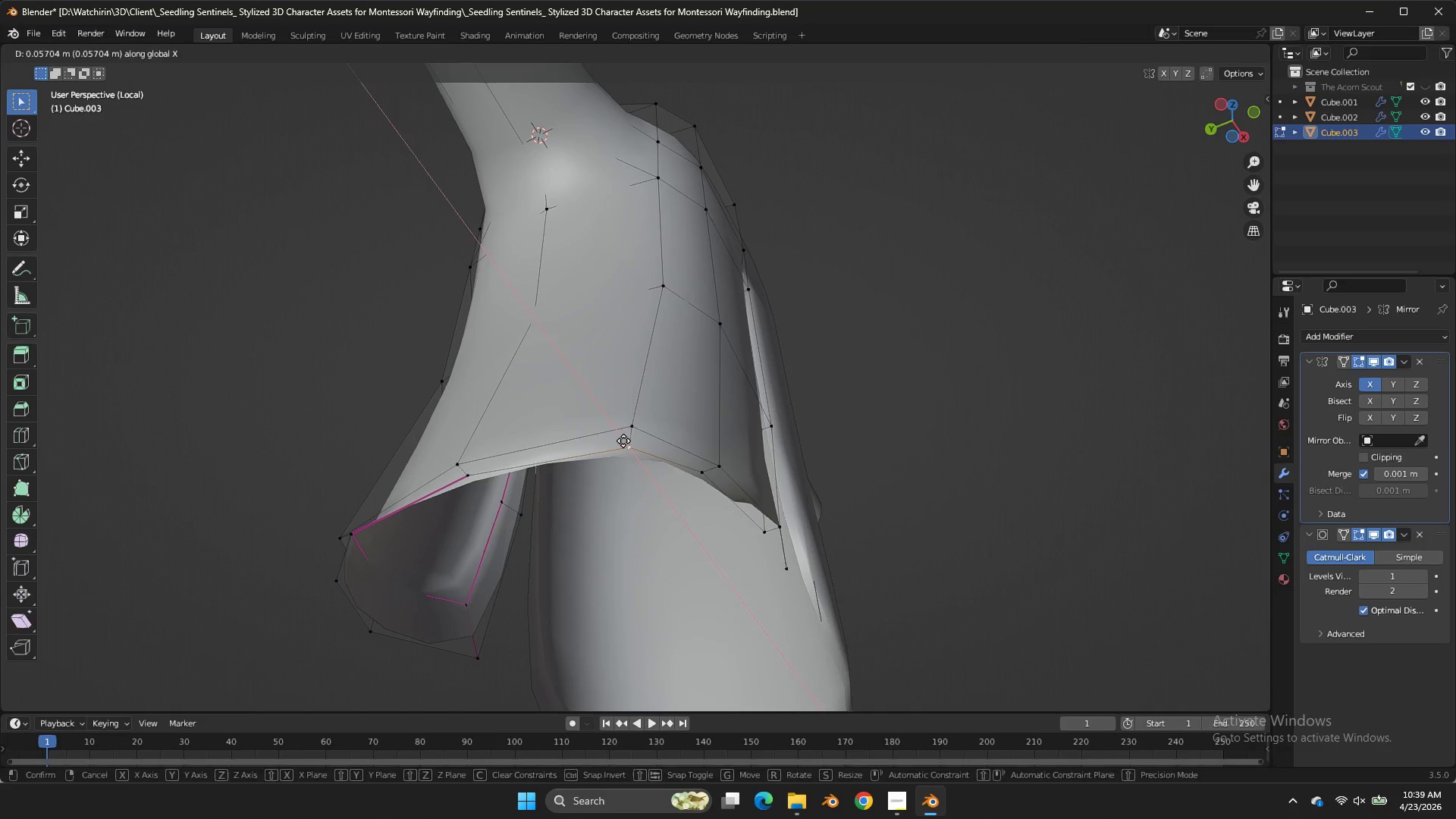 
left_click([623, 441])
 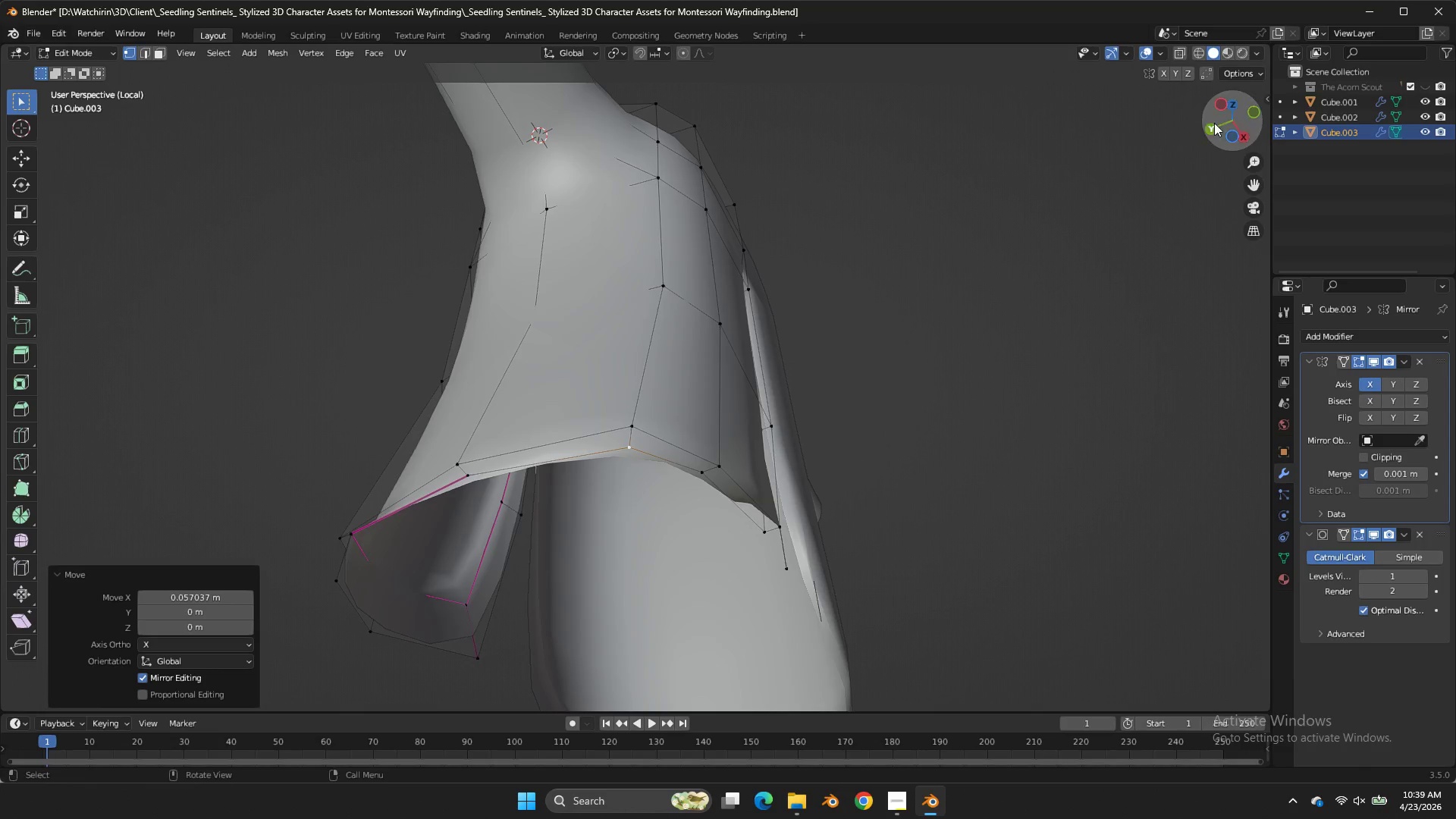 
left_click_drag(start_coordinate=[1218, 124], to_coordinate=[77, 104])
 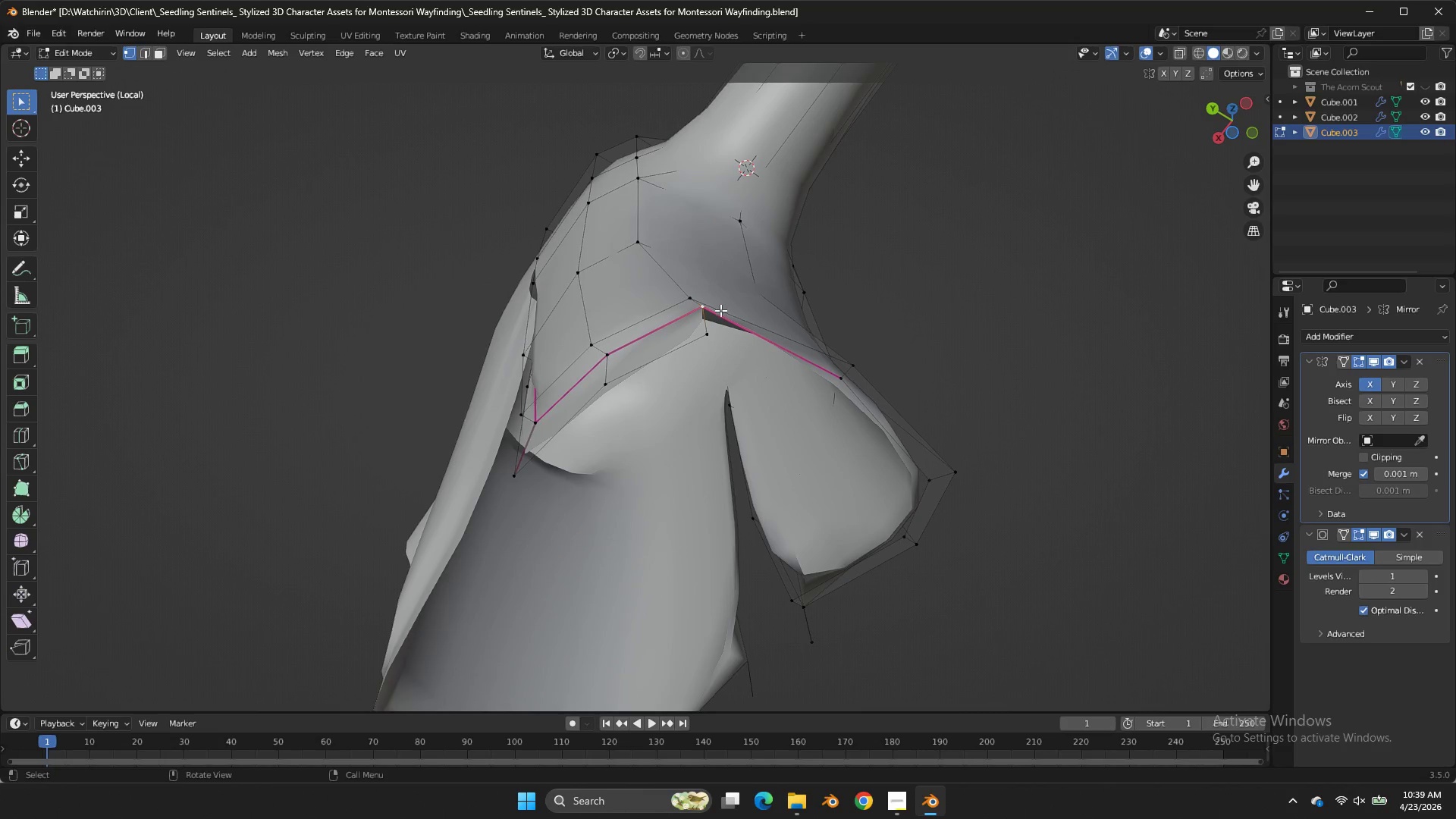 
type(GX)
 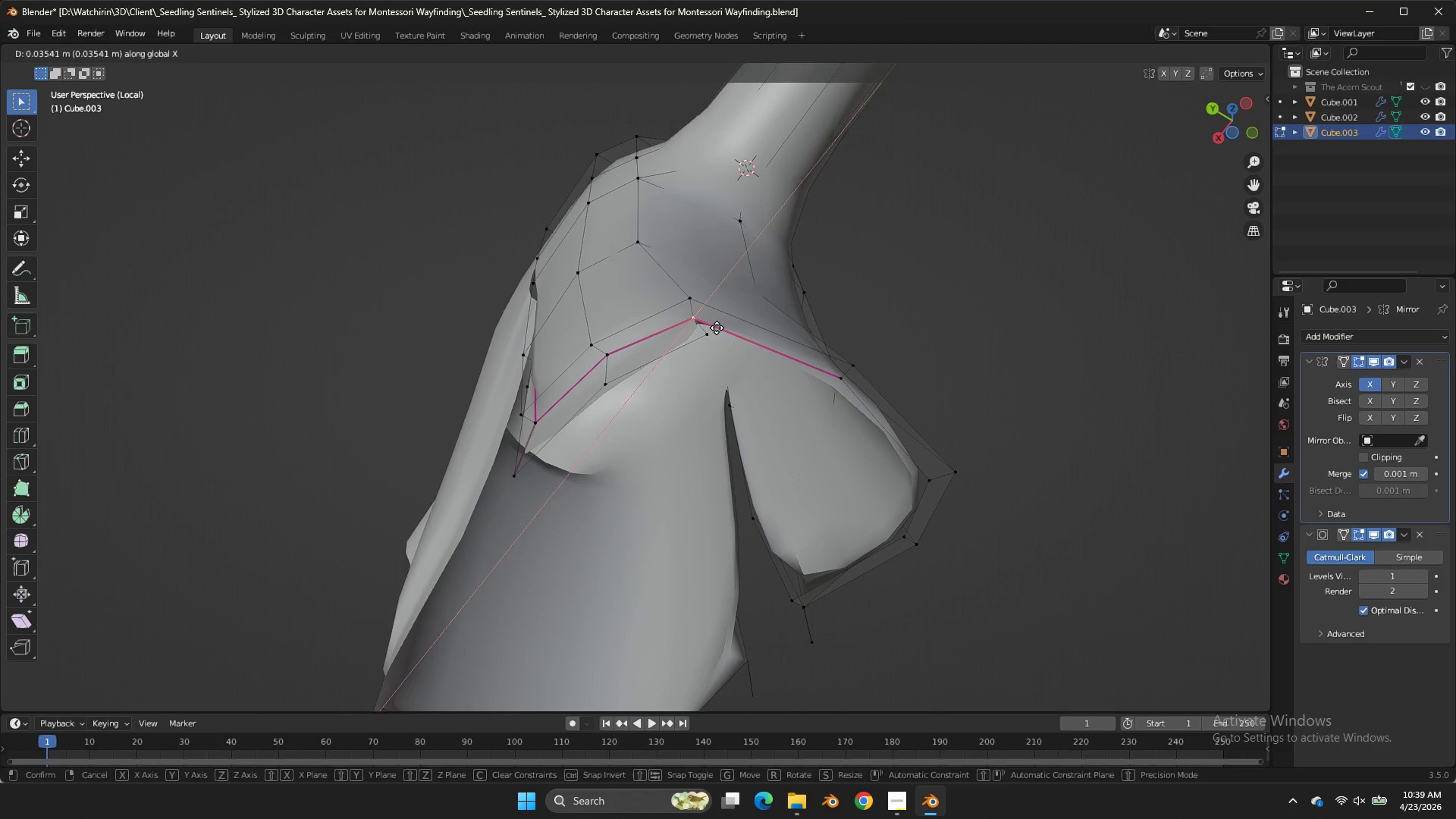 
left_click([717, 328])
 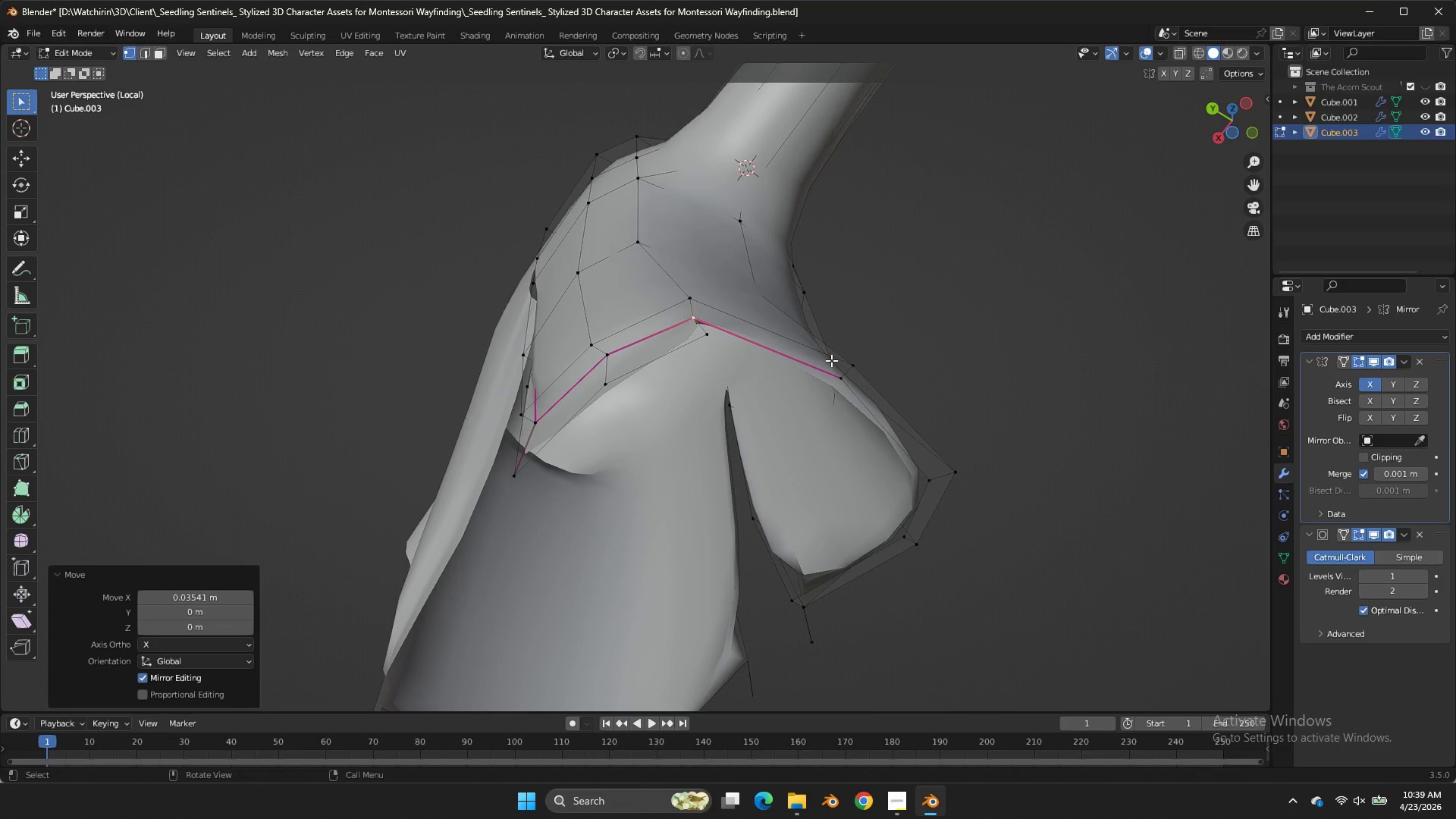 
left_click([833, 381])
 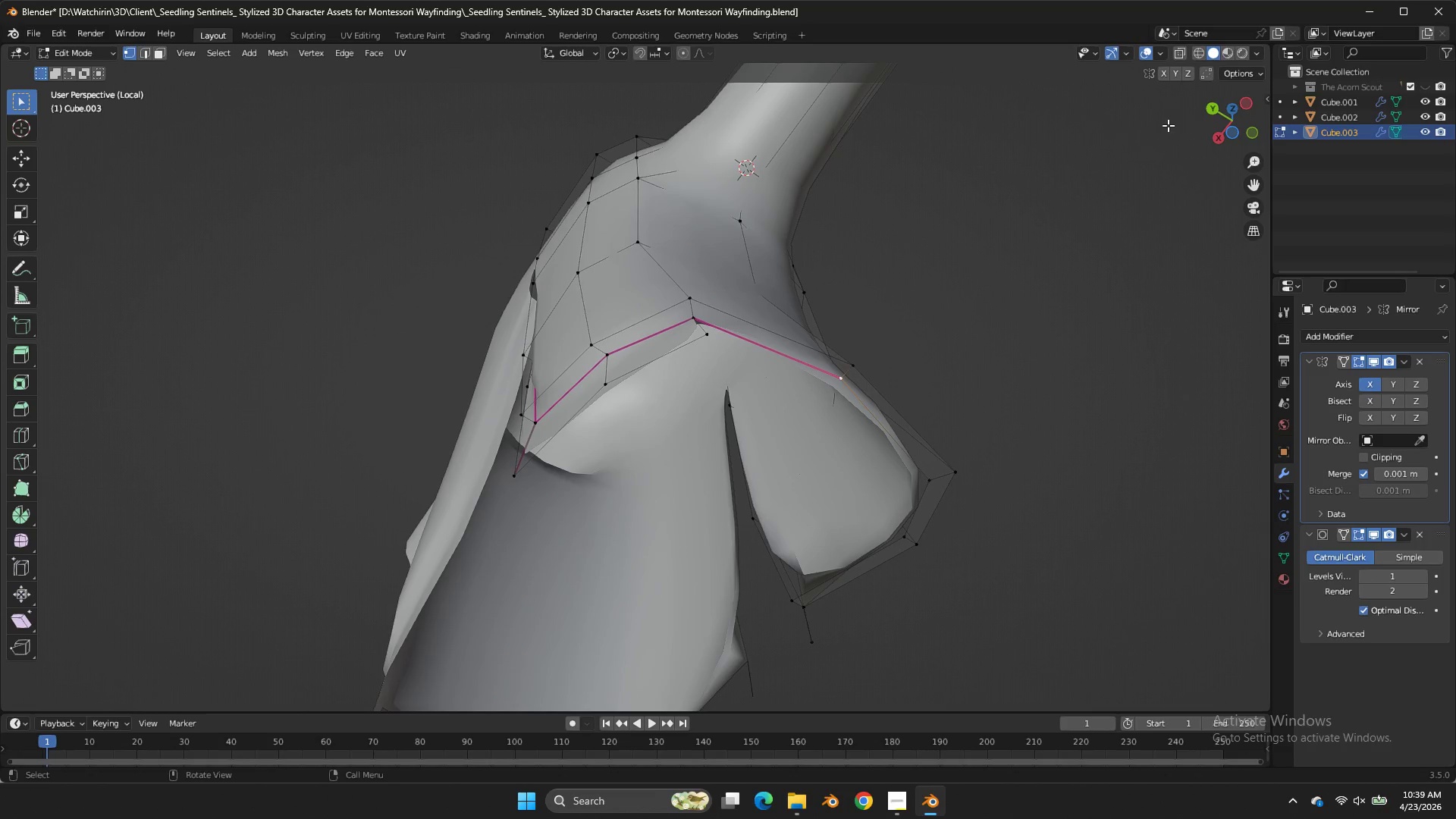 
left_click_drag(start_coordinate=[1215, 120], to_coordinate=[925, 141])
 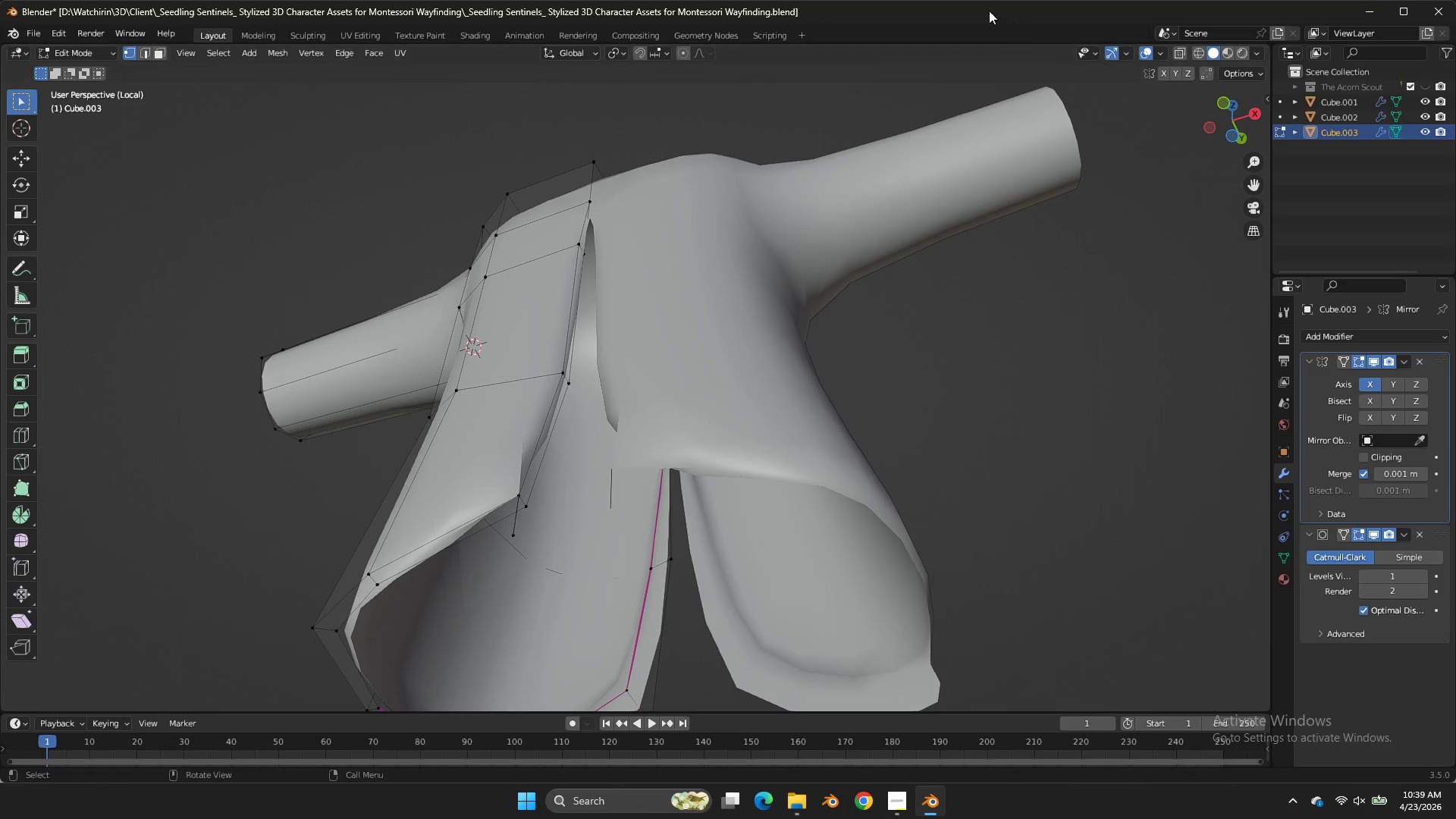 
left_click([1202, 124])
 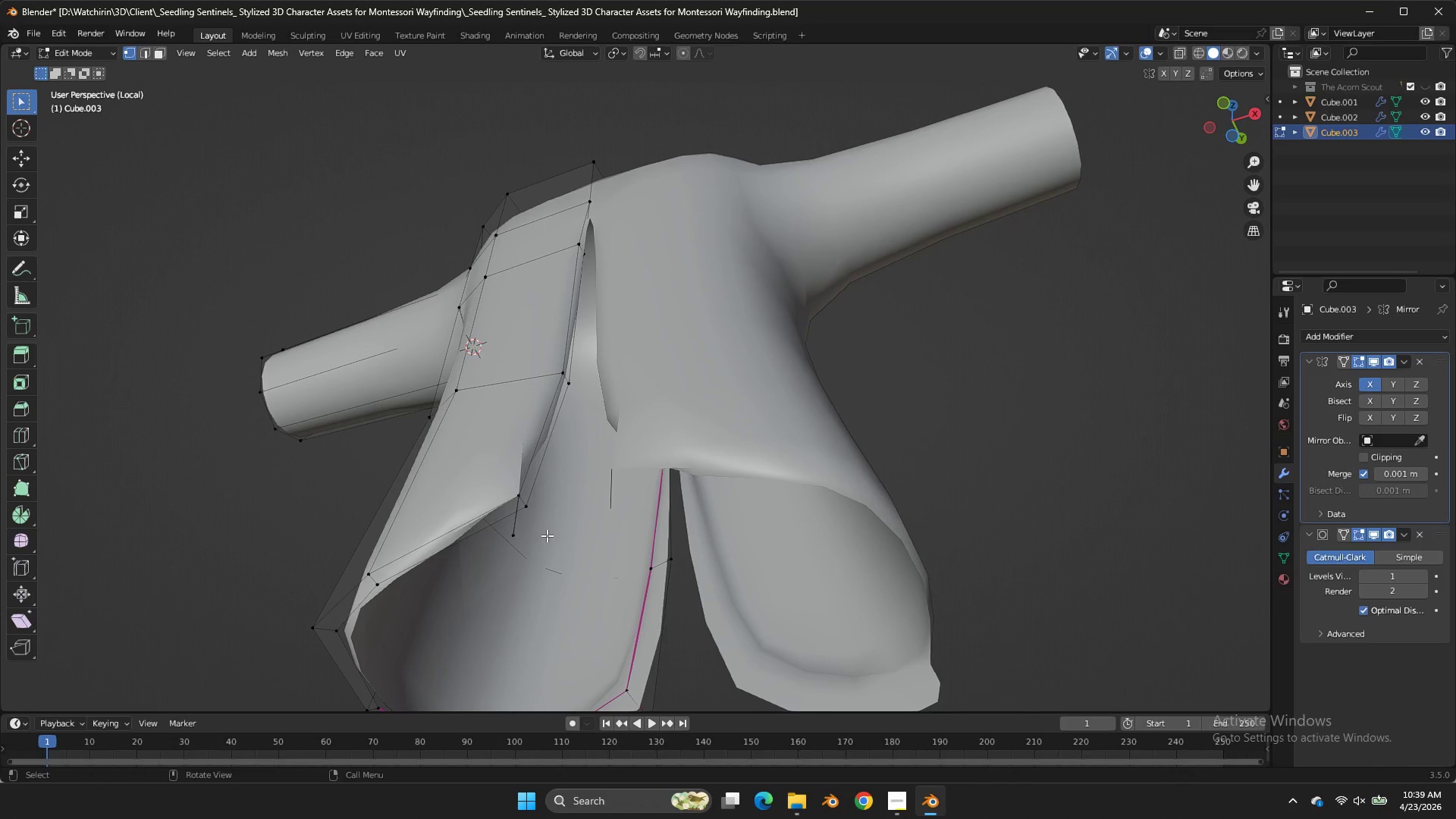 
left_click([518, 543])
 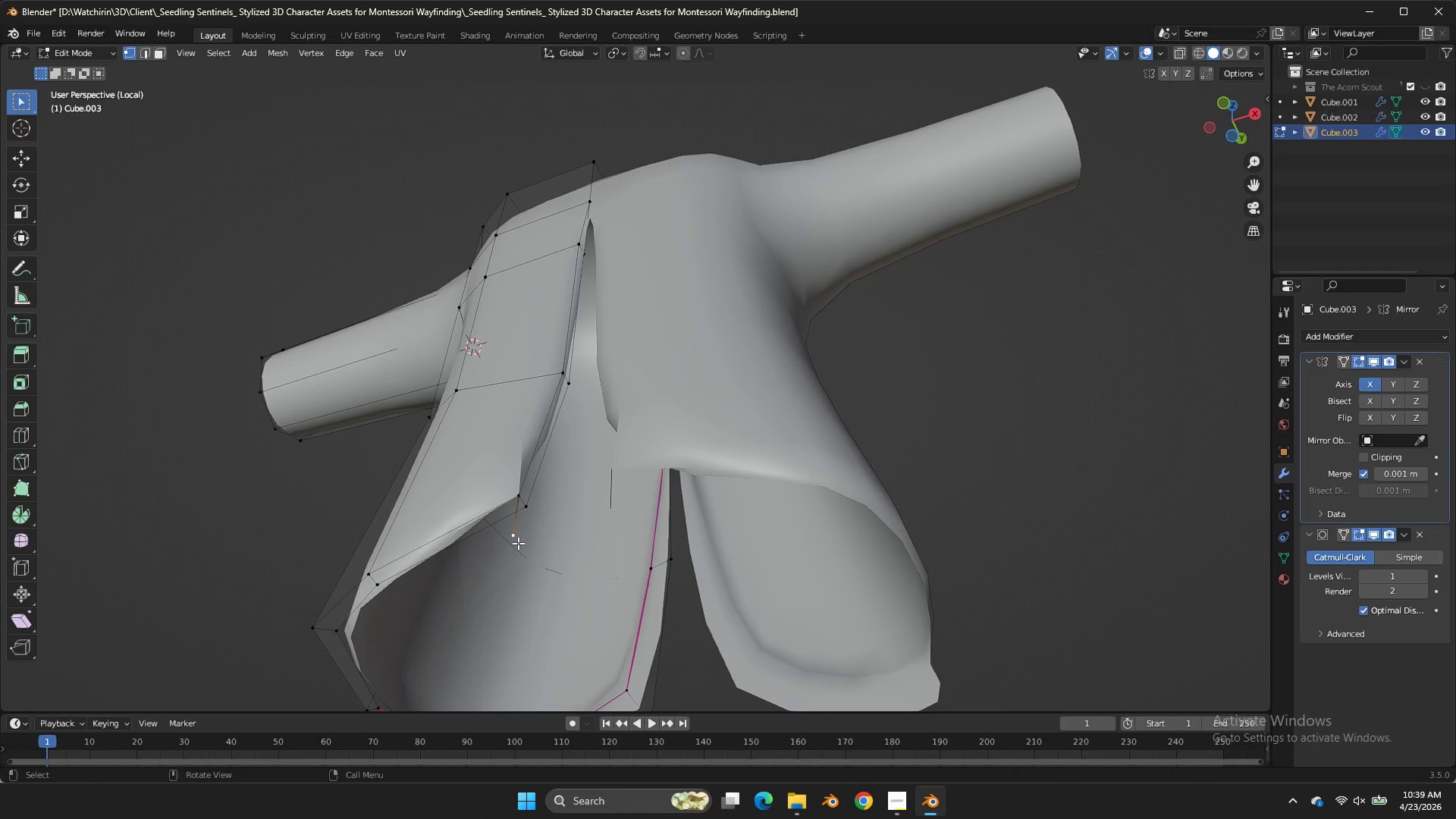 
key(X)
 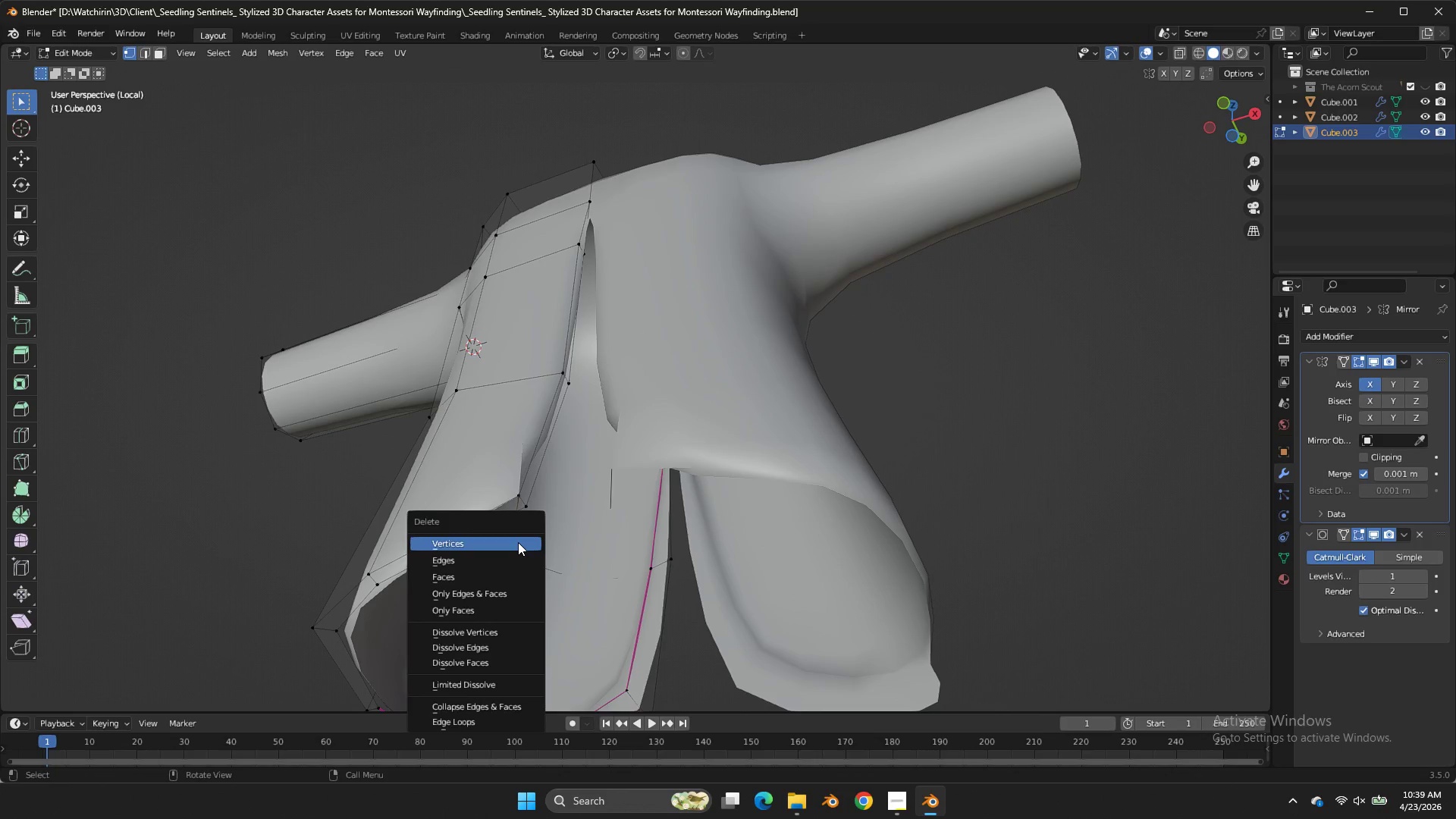 
left_click([518, 542])
 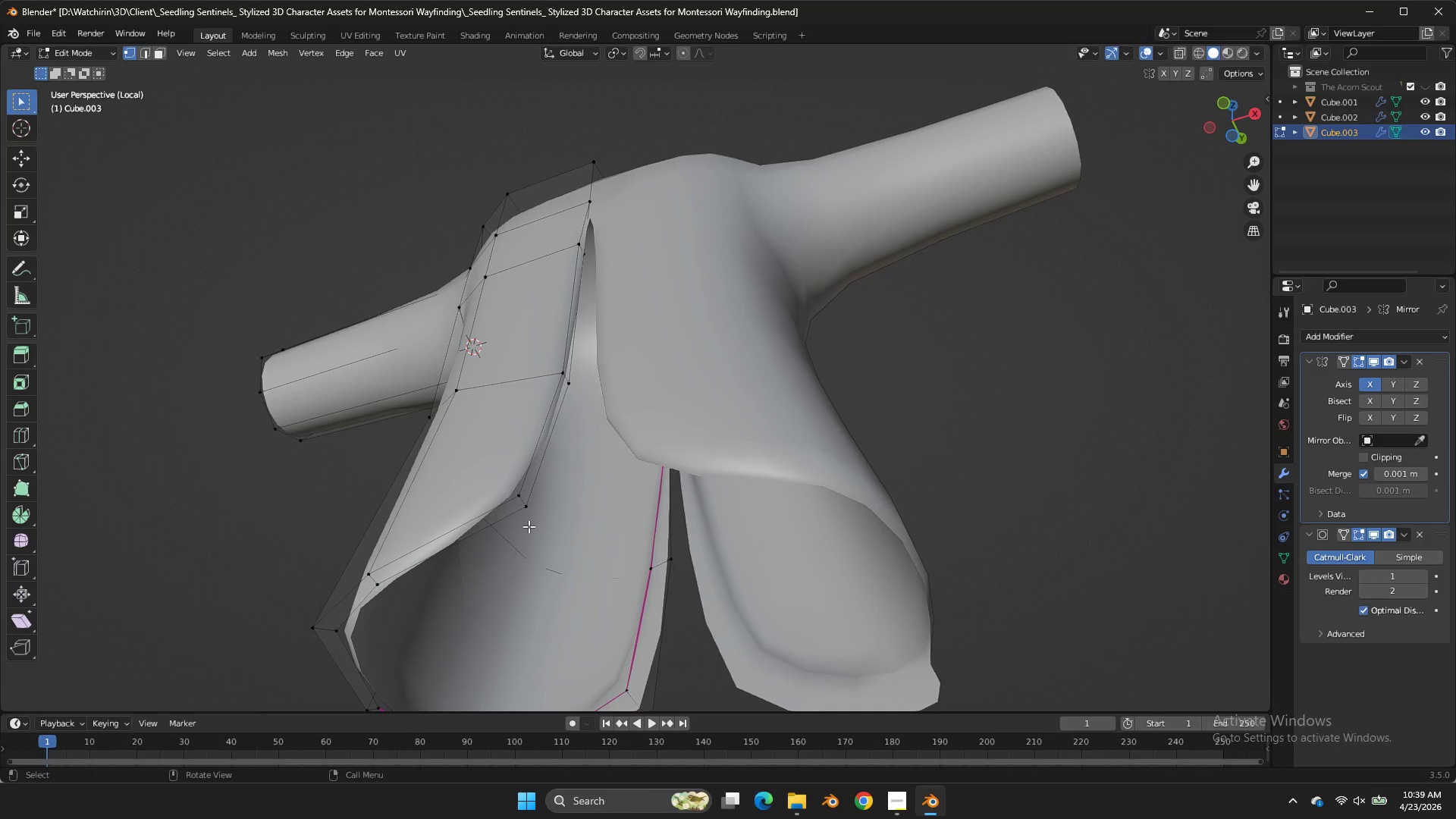 
double_click([529, 526])
 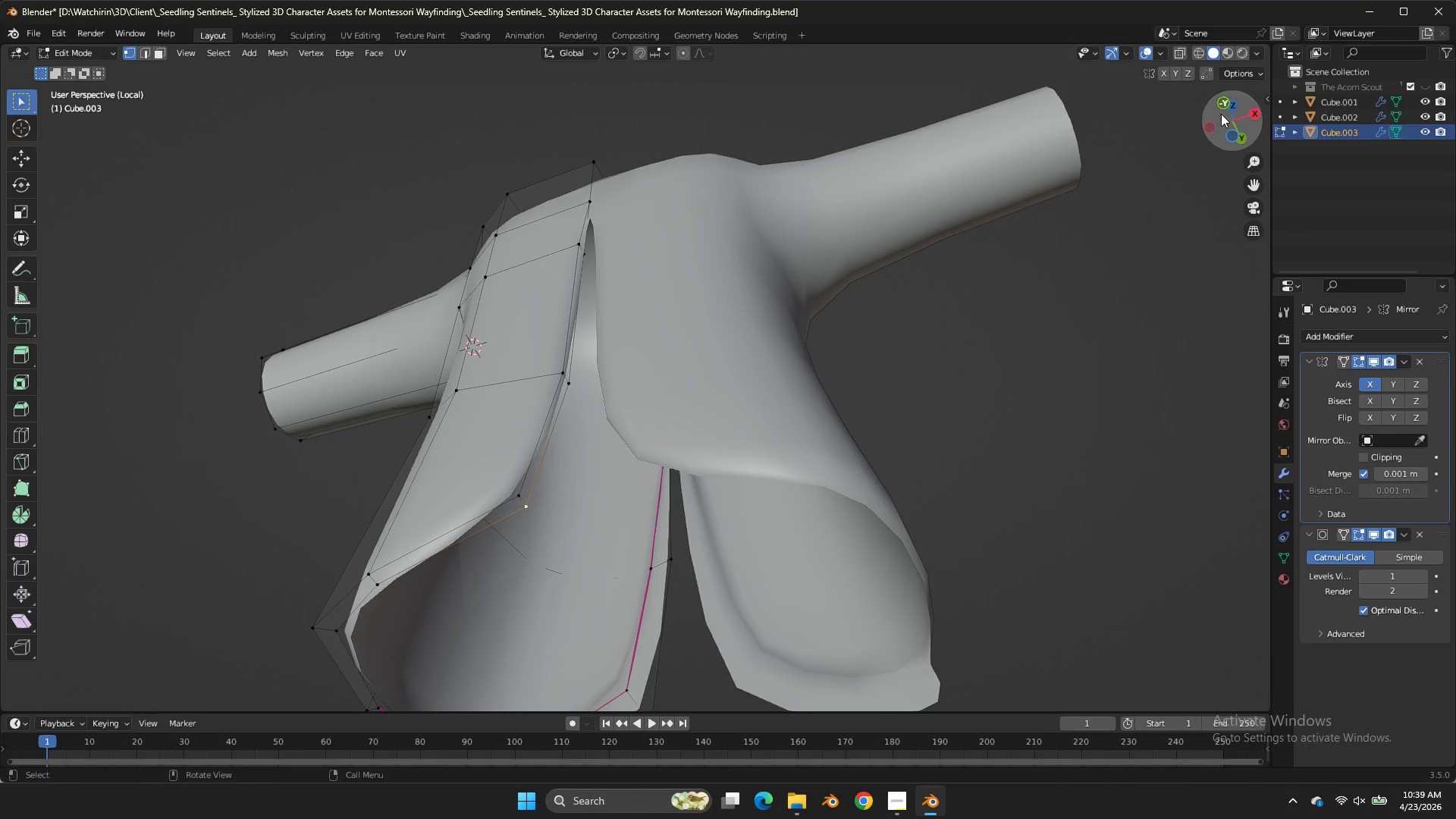 
left_click_drag(start_coordinate=[1230, 119], to_coordinate=[1236, 120])
 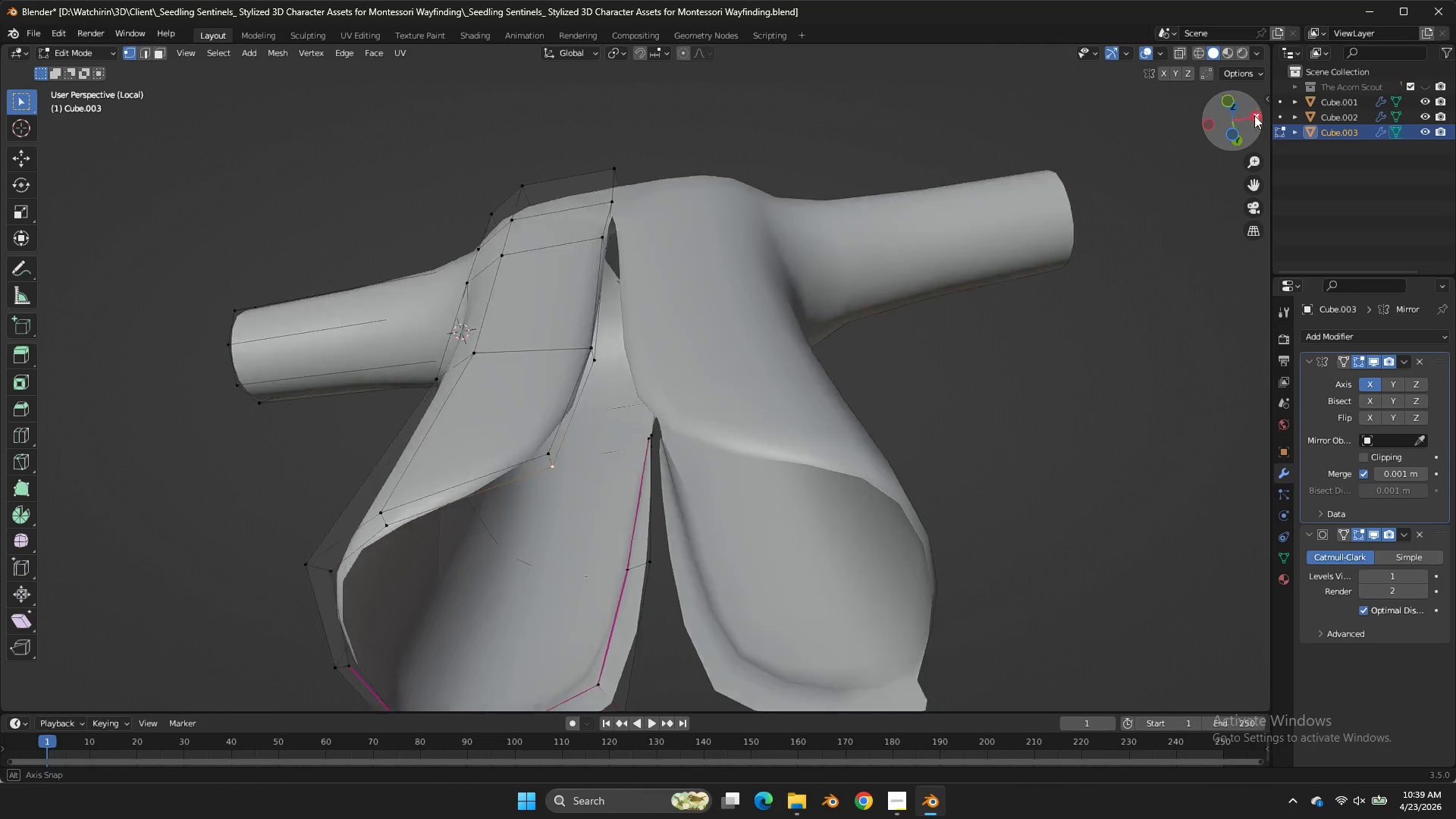 
left_click_drag(start_coordinate=[1241, 120], to_coordinate=[1265, 111])
 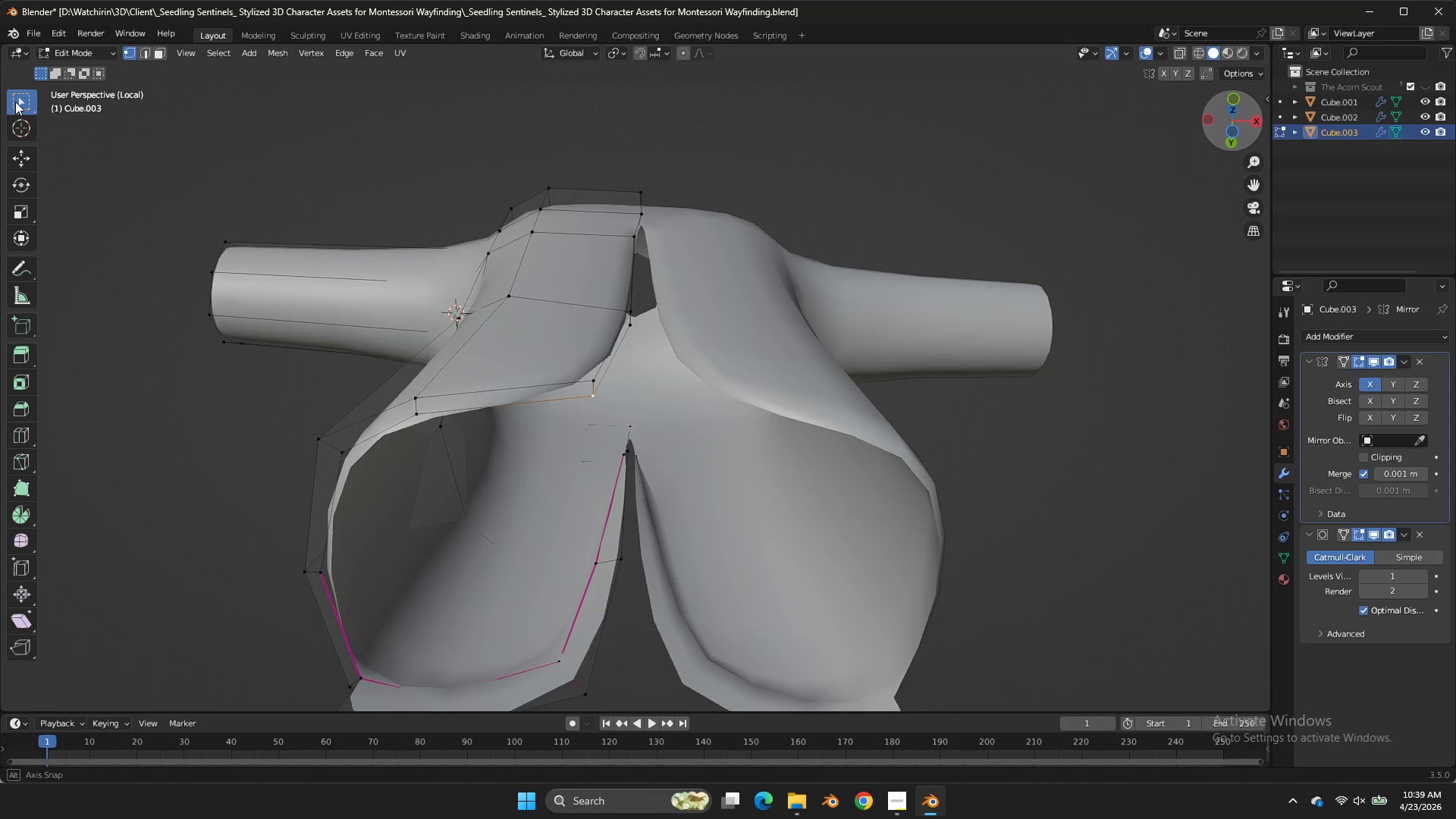 
left_click_drag(start_coordinate=[1247, 118], to_coordinate=[130, 122])
 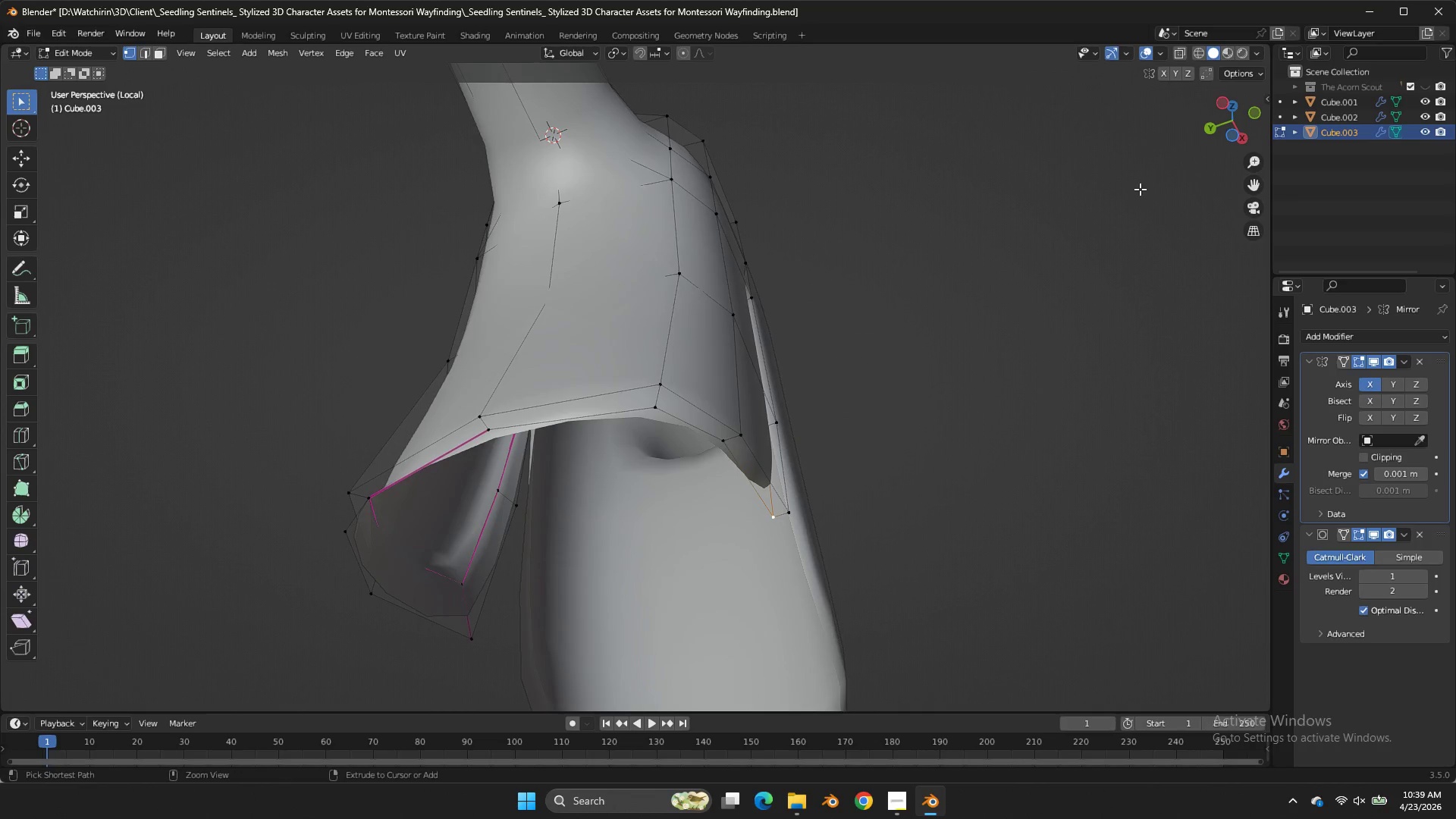 
hold_key(key=ControlLeft, duration=1.3)
left_click([484, 432])
 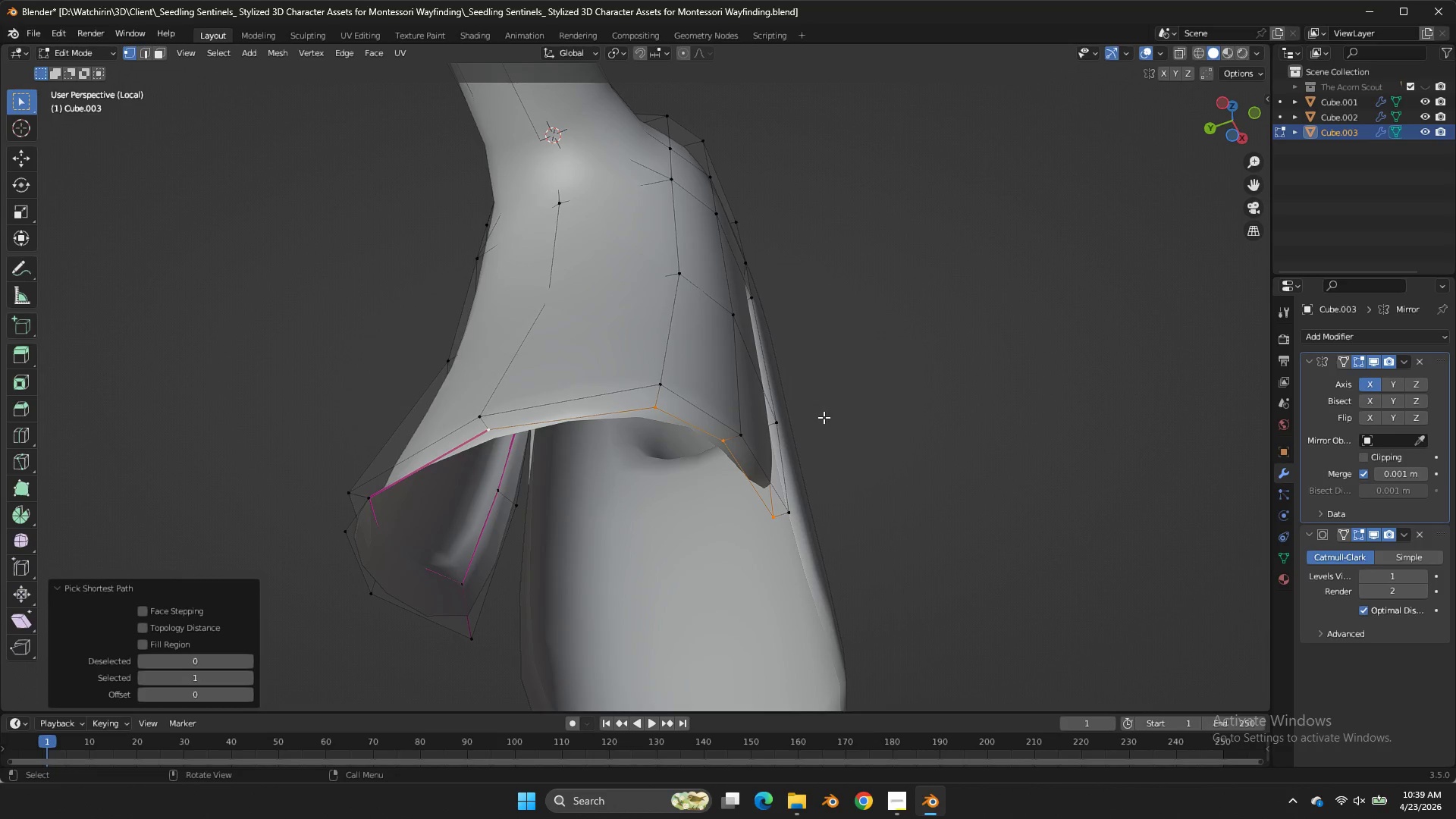 
type(EZ)
 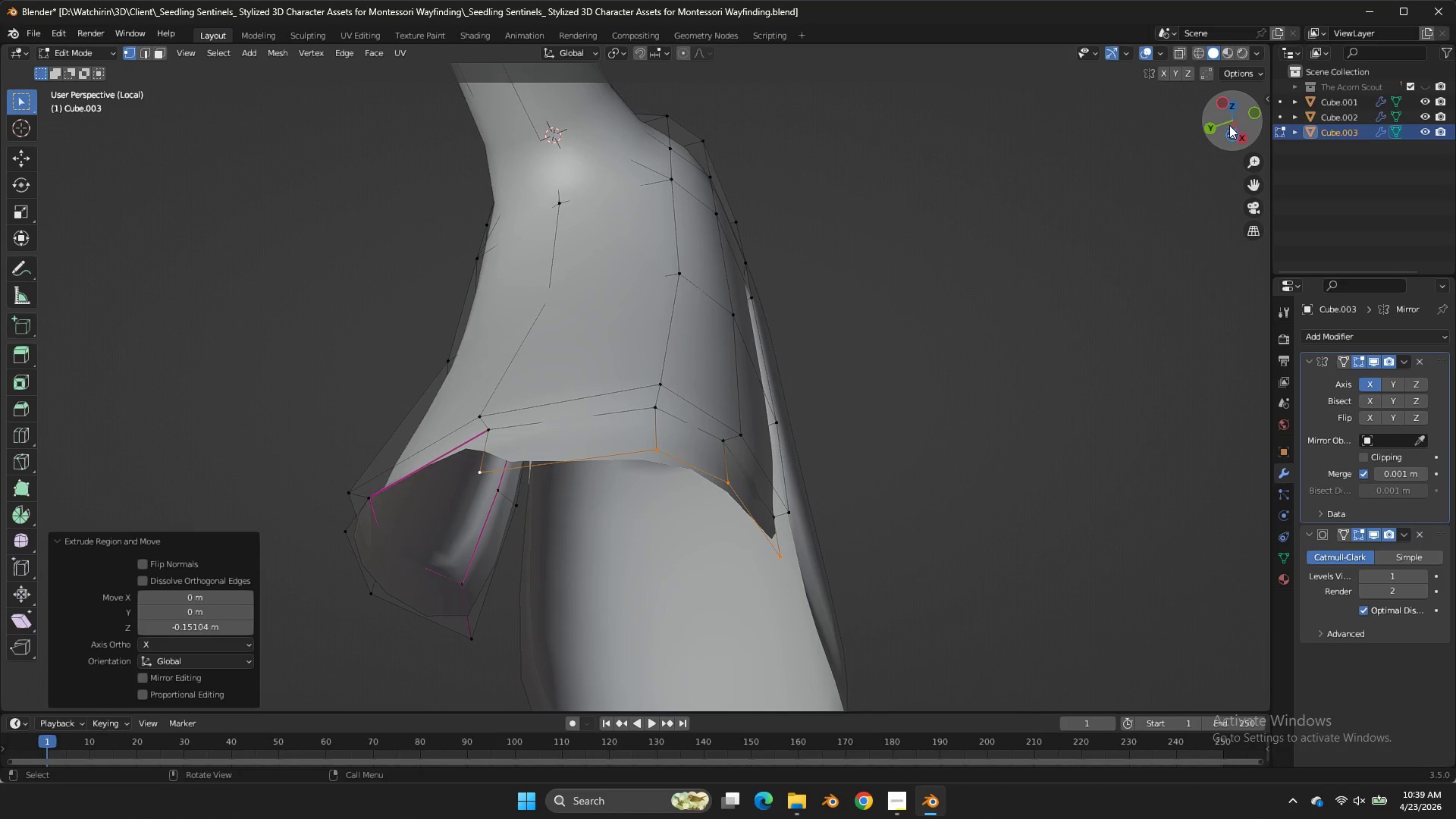 
left_click([1218, 99])
 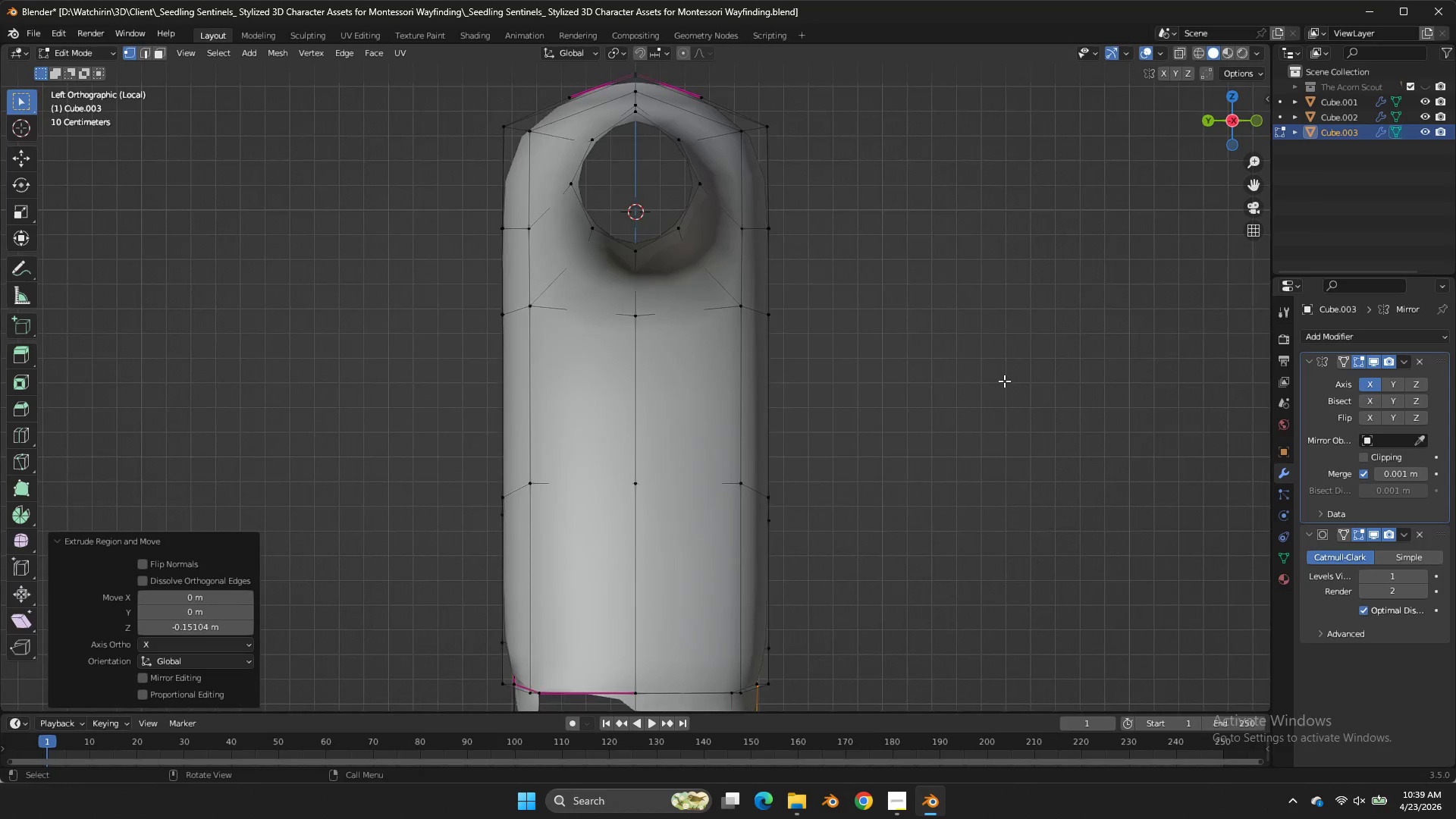 
type(ZG)
 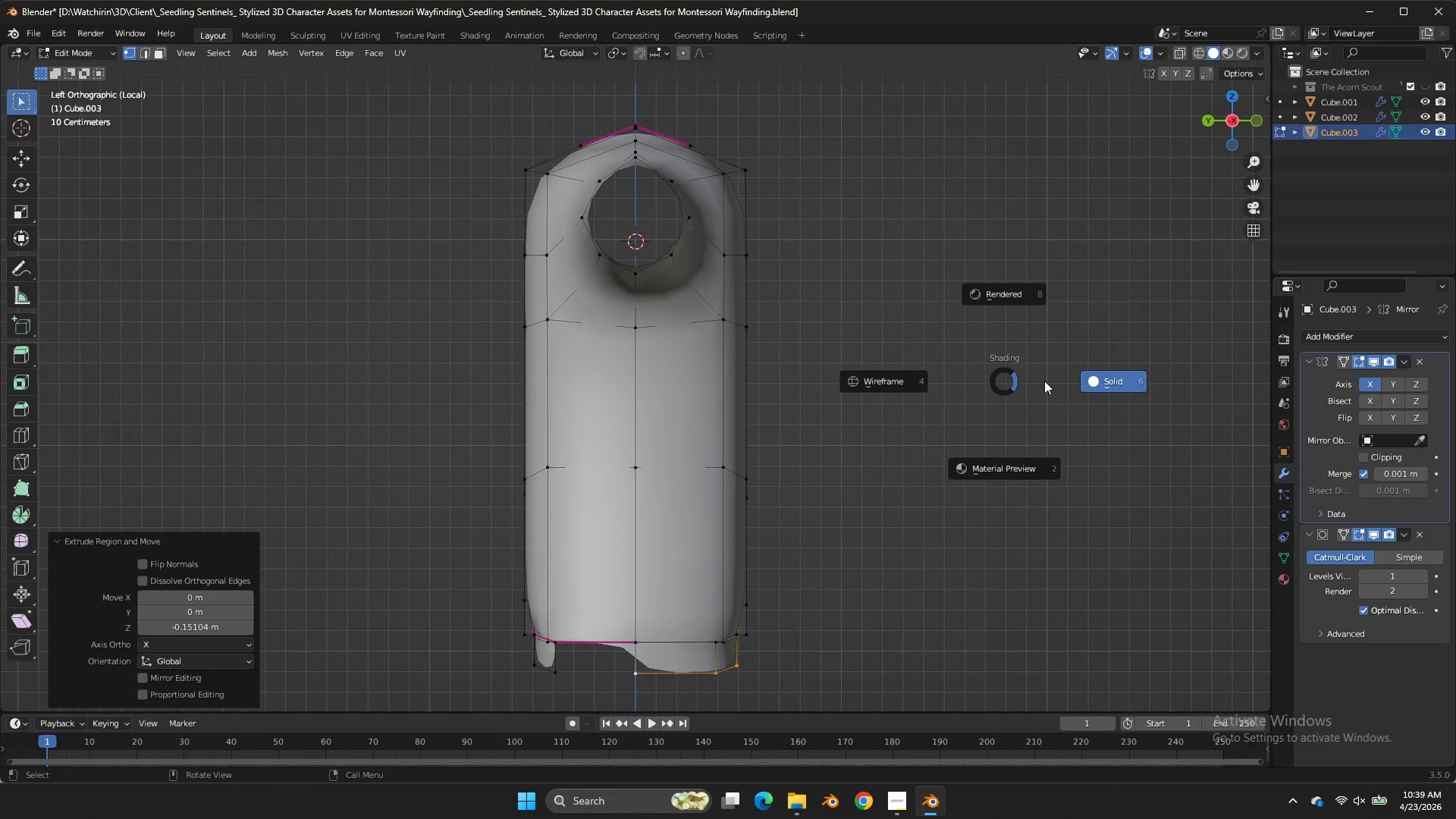 
scroll: coordinate [1004, 381], scroll_direction: down, amount: 1.0
 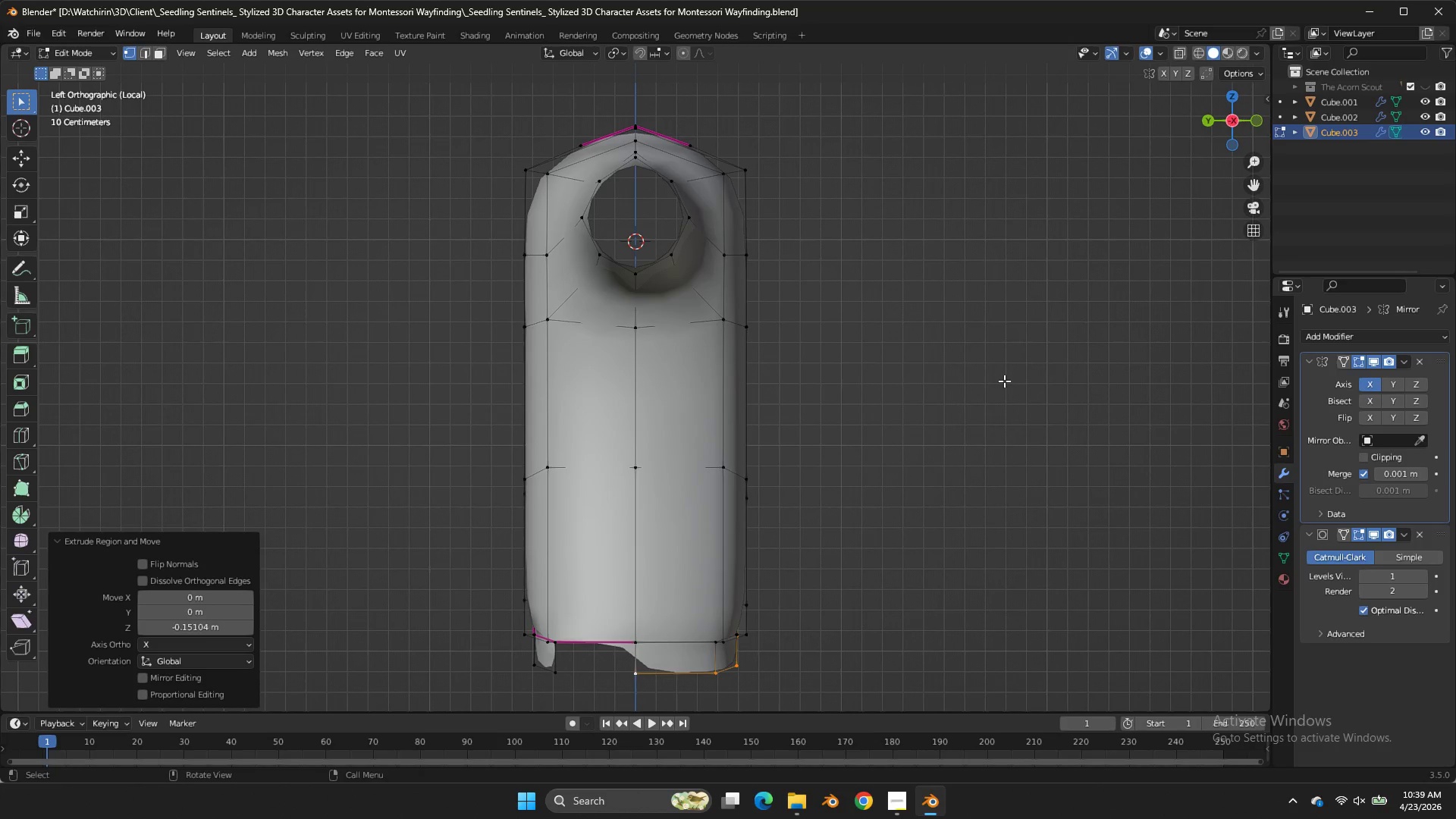 
left_click([1044, 381])
 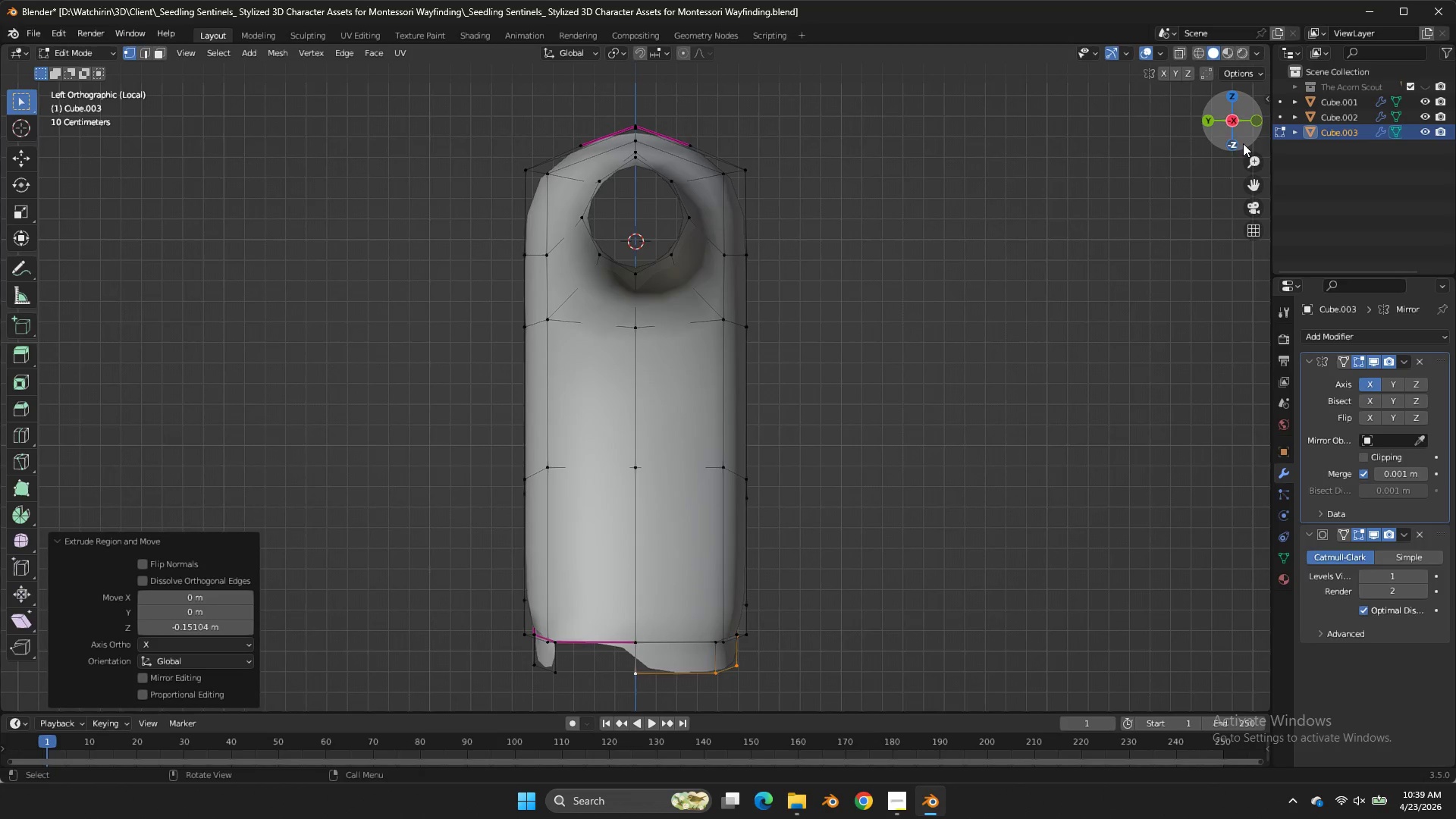 
left_click_drag(start_coordinate=[1232, 133], to_coordinate=[1232, 127])
 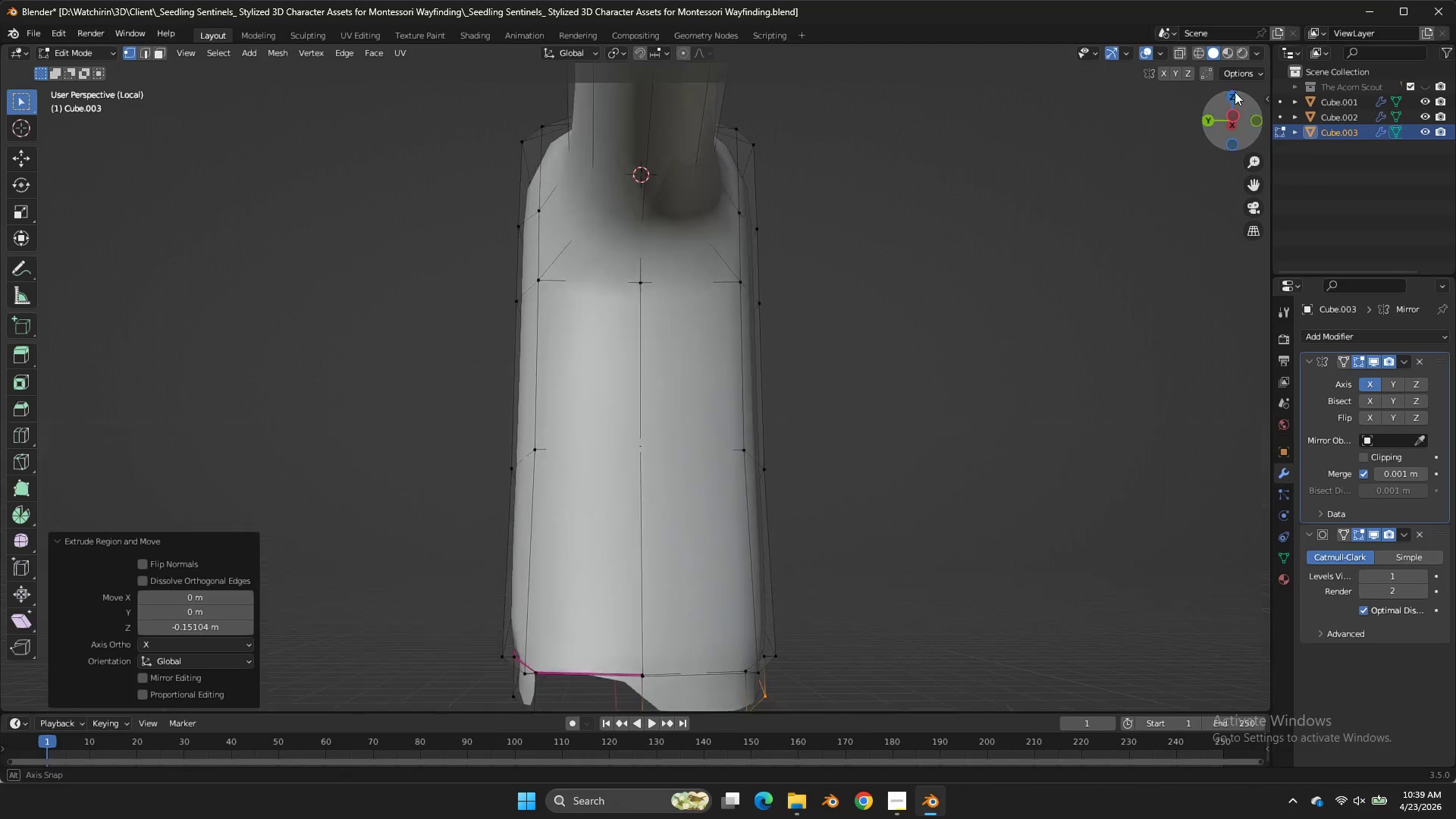 
left_click_drag(start_coordinate=[1232, 127], to_coordinate=[1250, 654])
 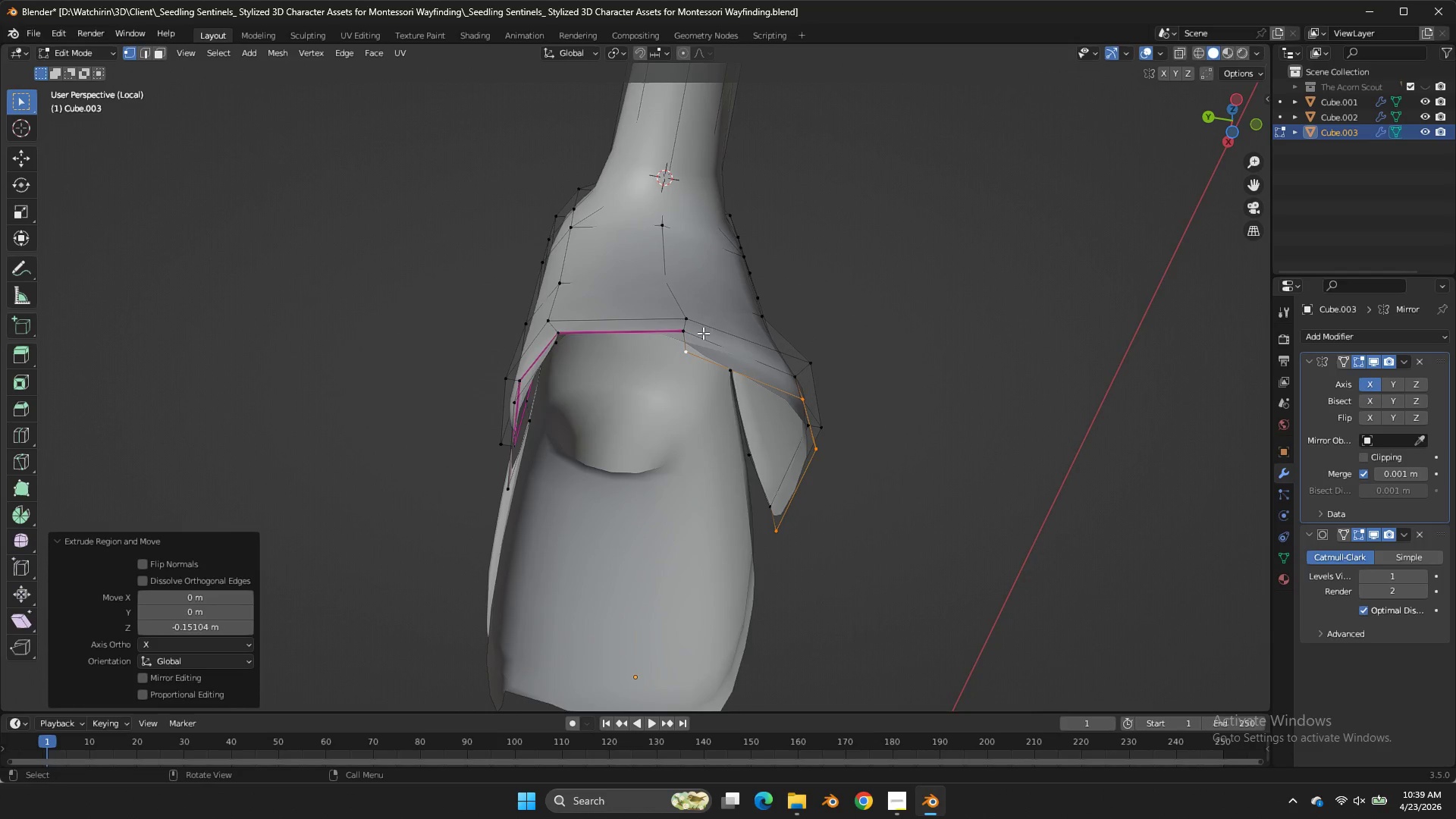 
double_click([698, 335])
 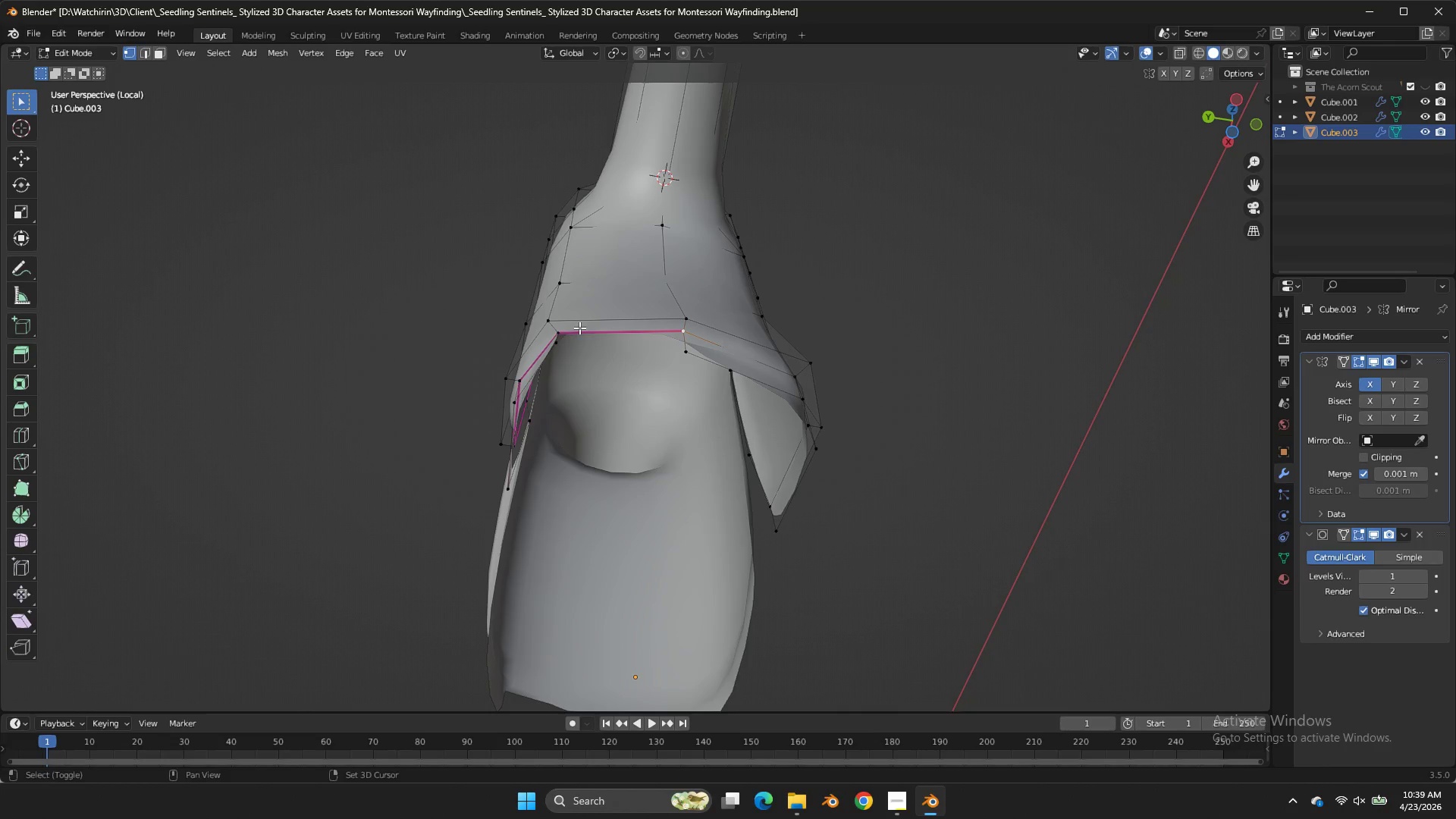 
hold_key(key=ShiftLeft, duration=0.78)
left_click([563, 328])
 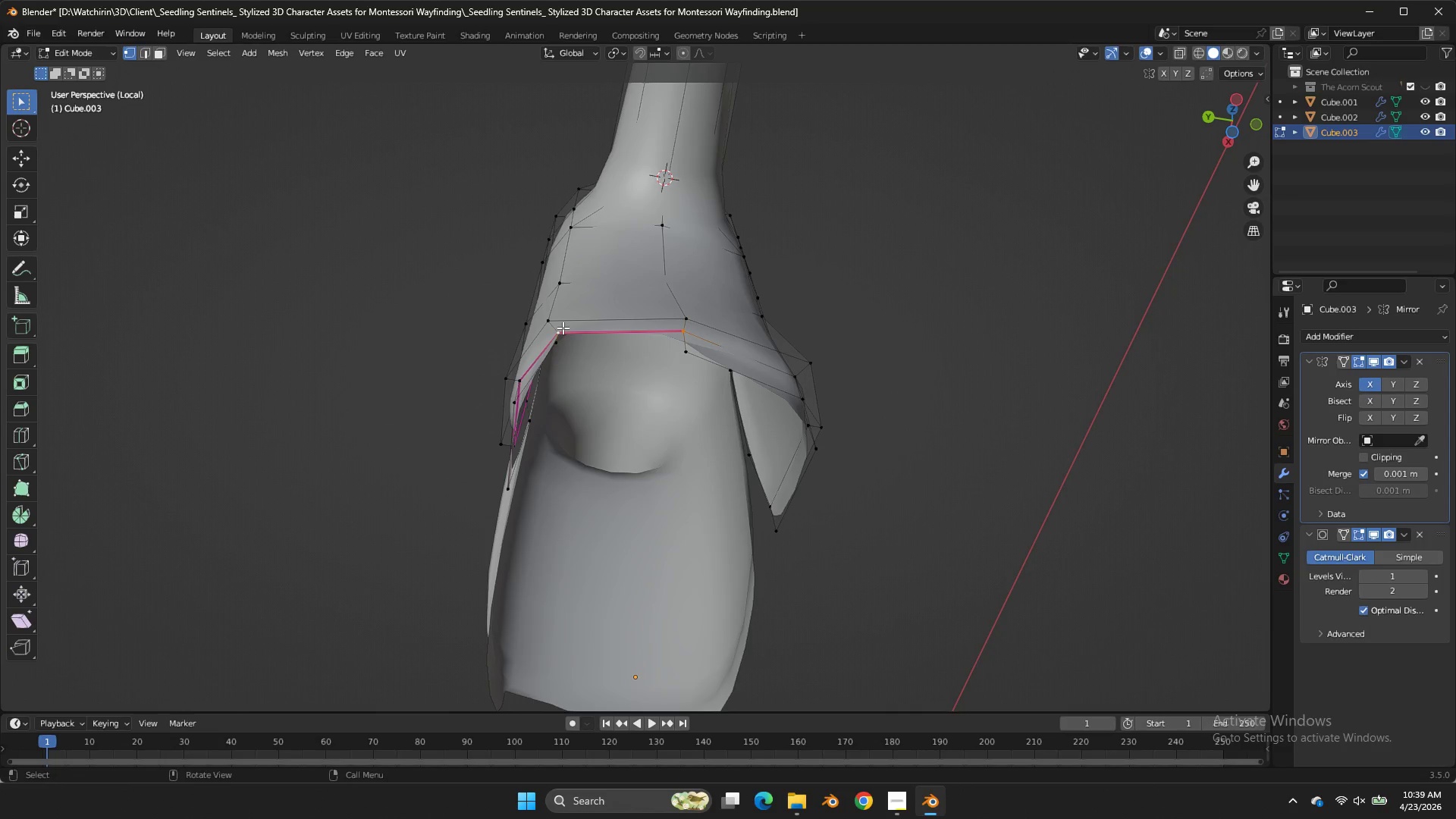 
key(F)
 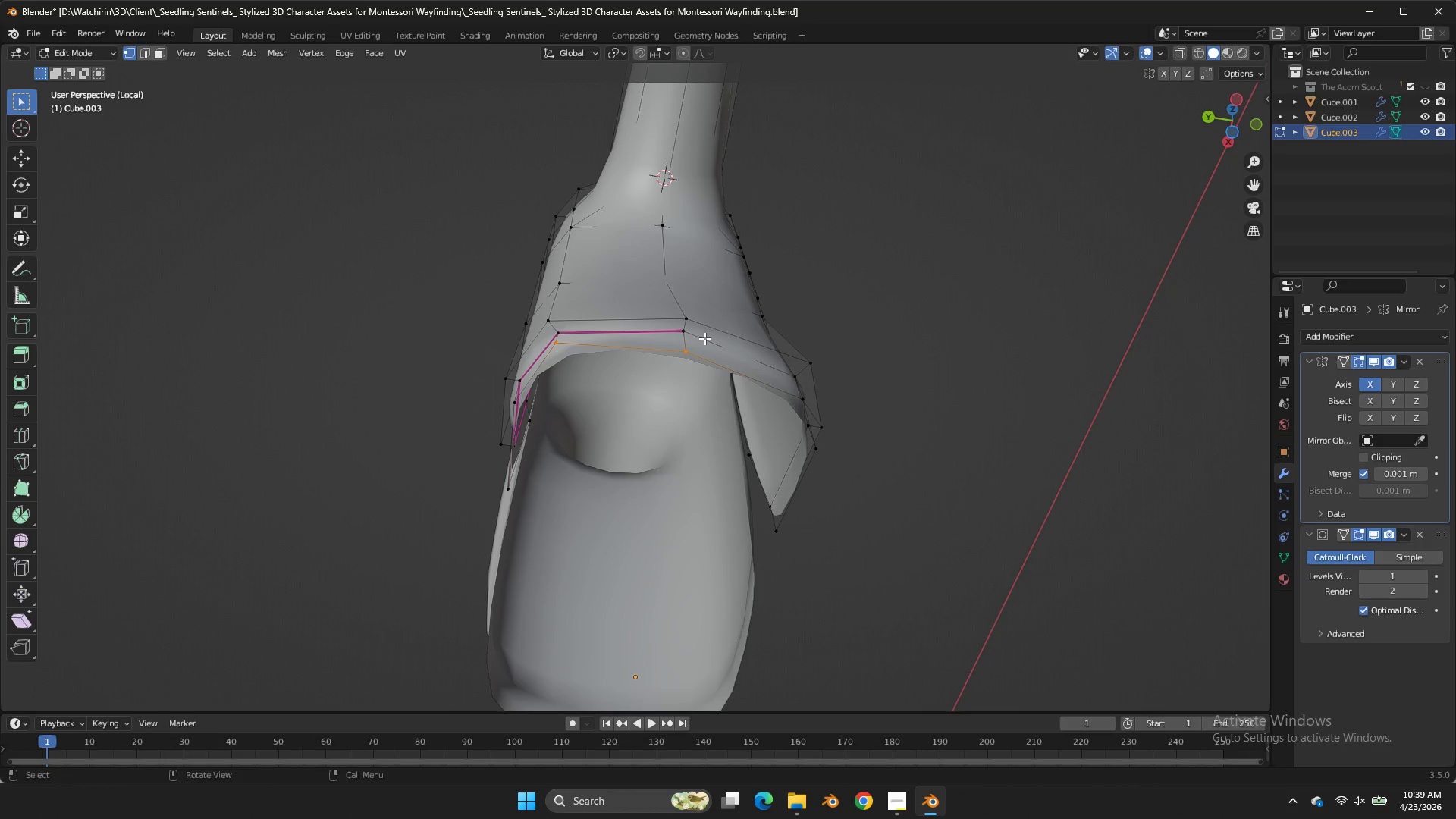 
hold_key(key=AltLeft, duration=0.53)
left_click([706, 340])
 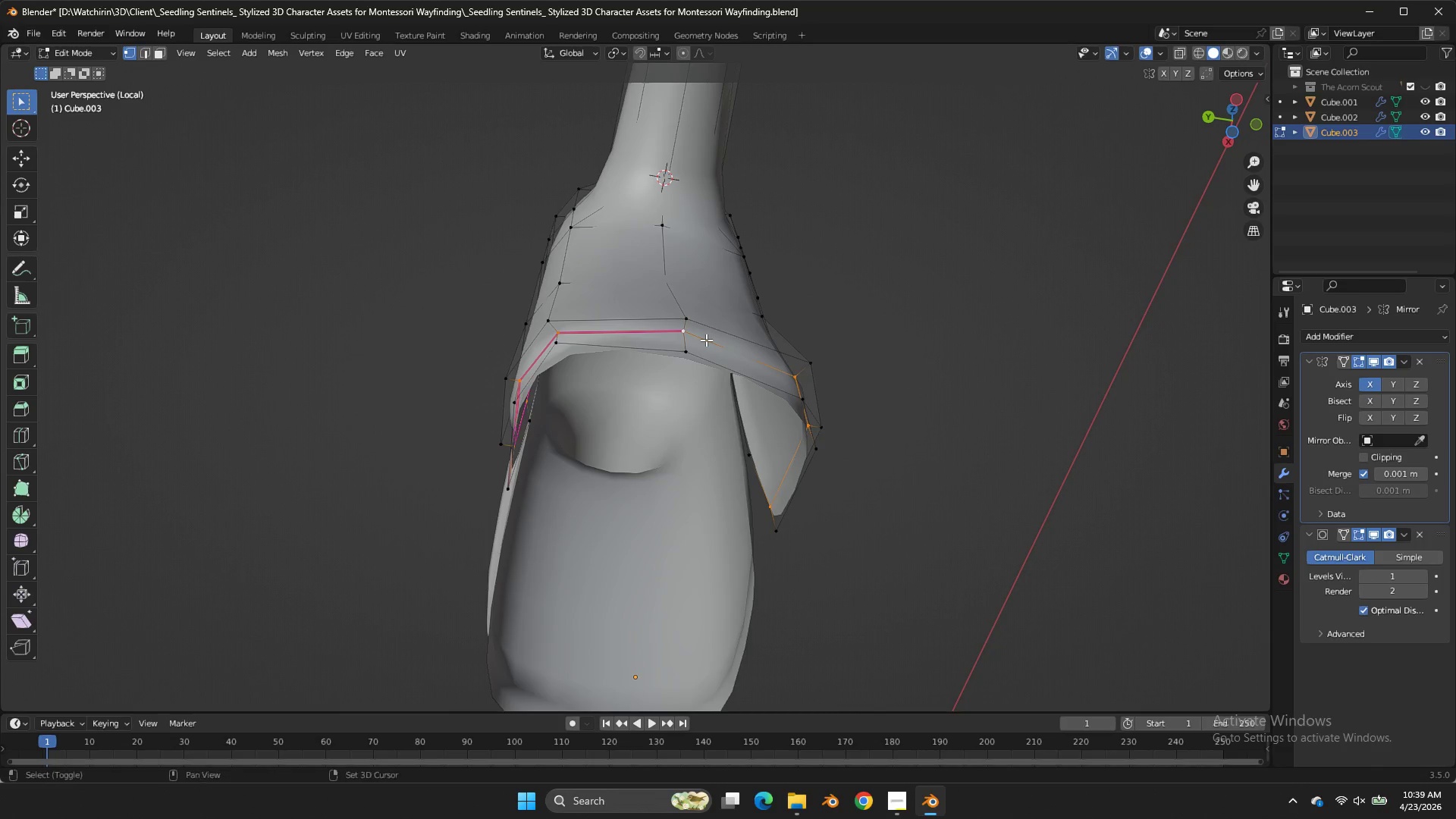 
key(Shift+E)
 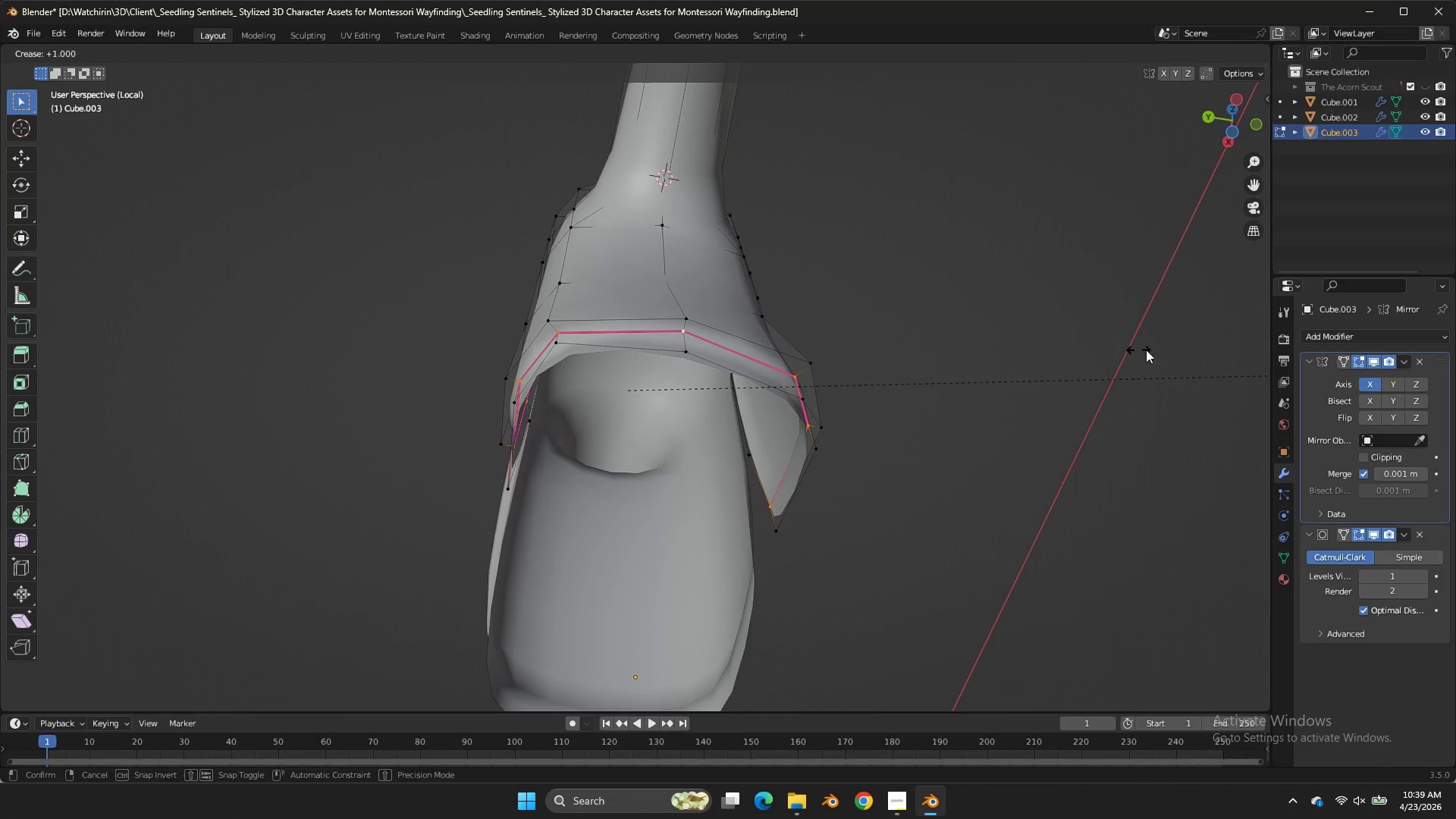 
double_click([1146, 350])
 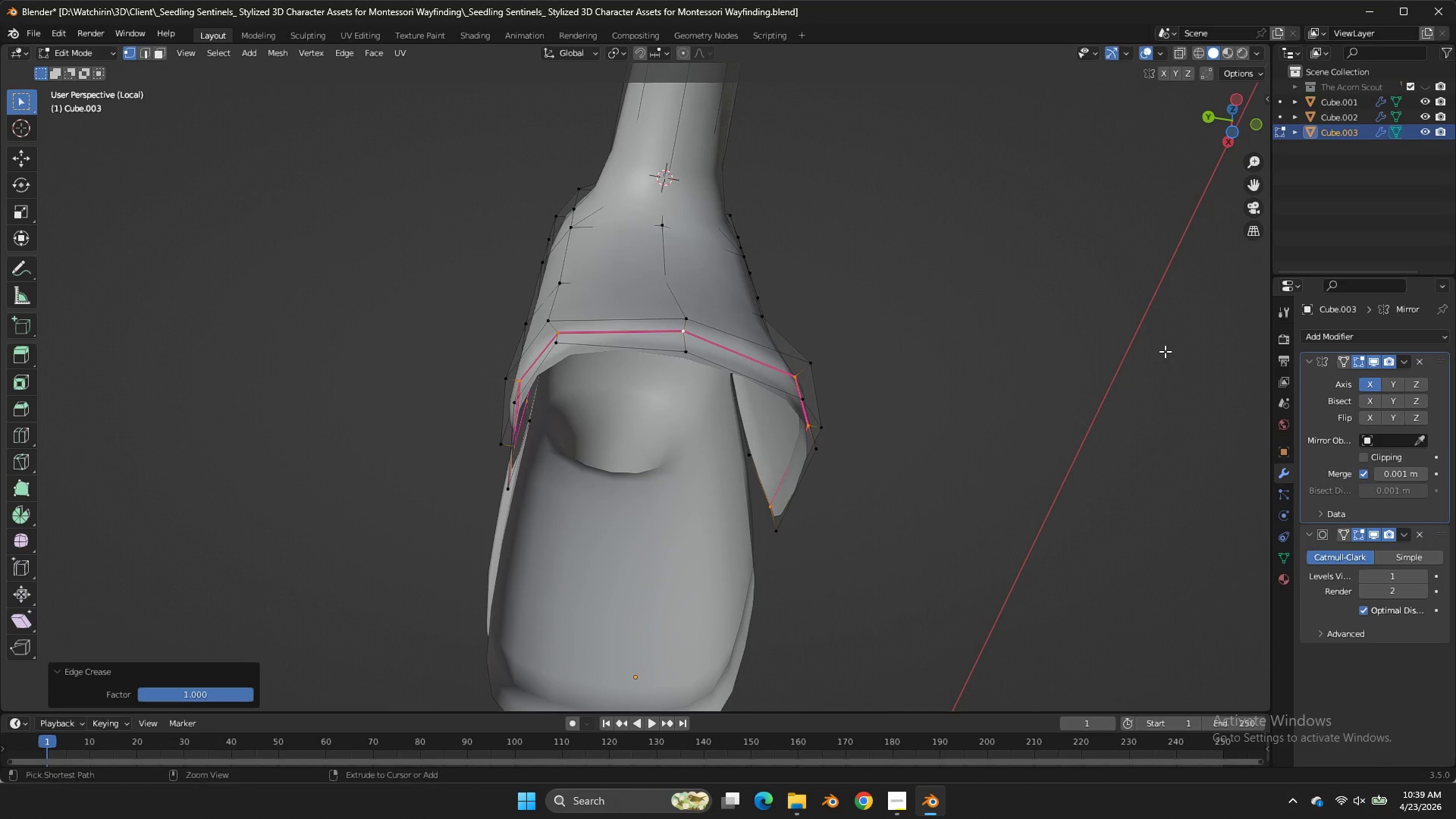 
key(Control+ControlLeft)
 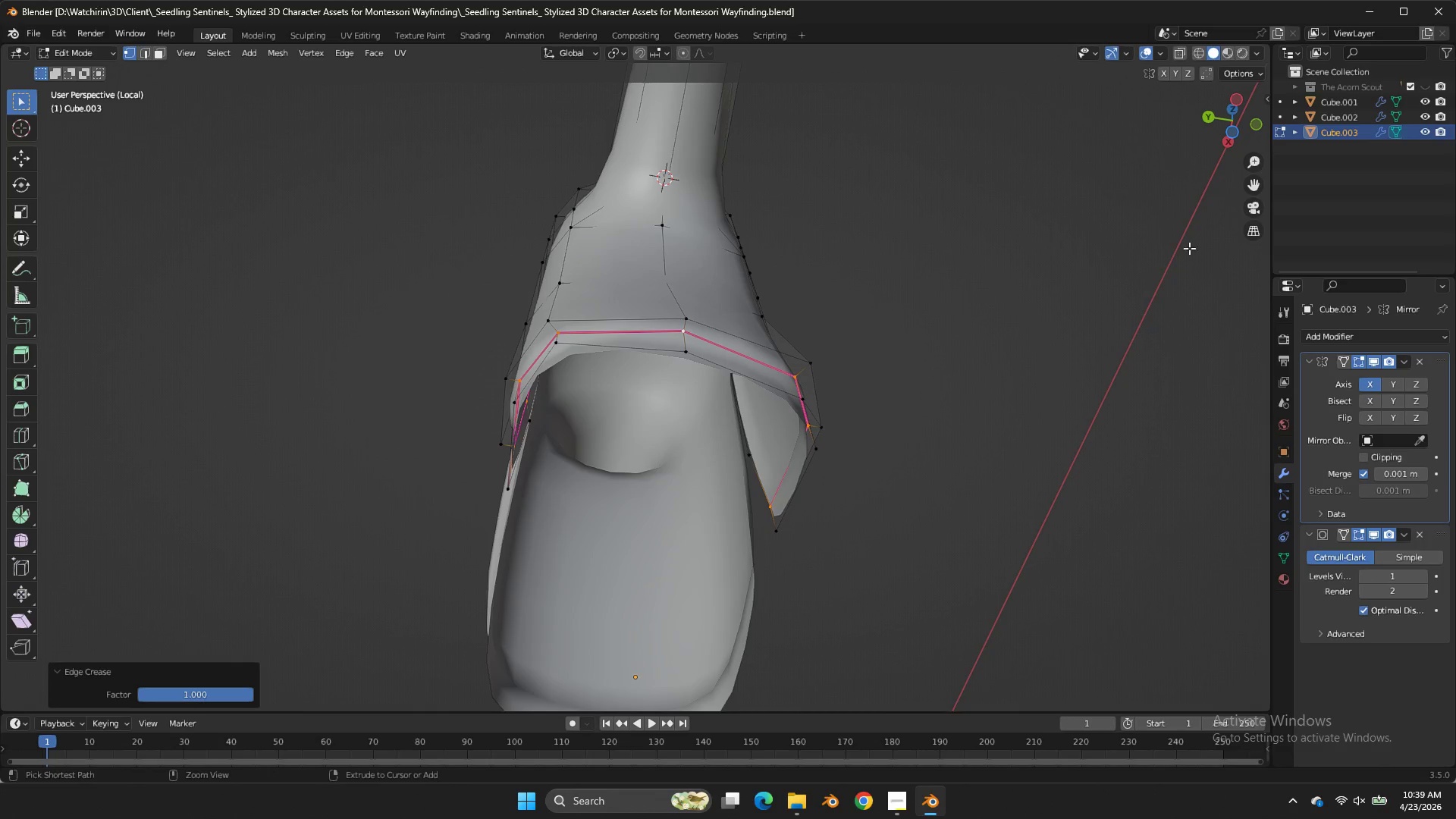 
key(Control+S)
 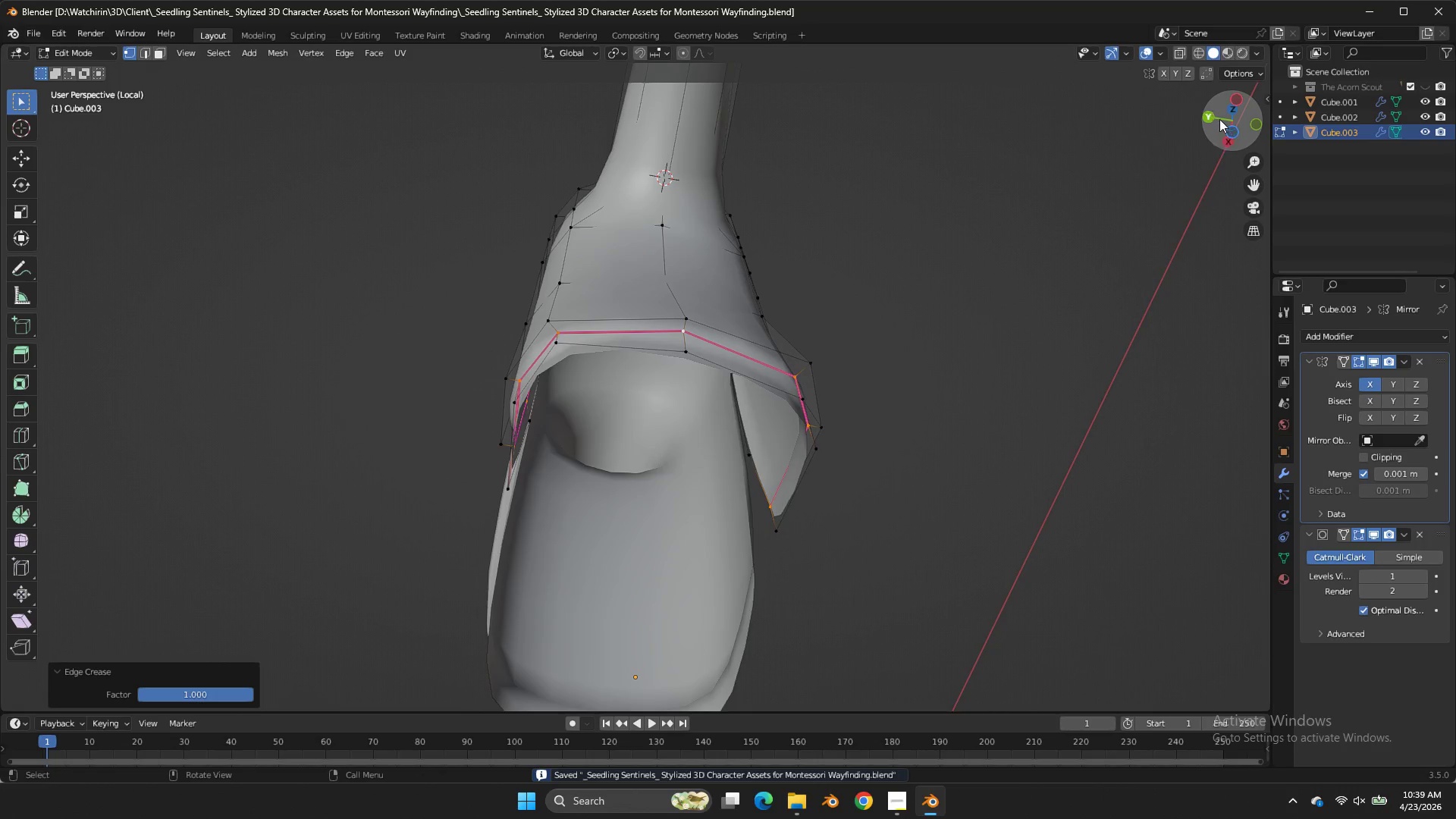 
left_click_drag(start_coordinate=[1222, 120], to_coordinate=[1288, 139])
 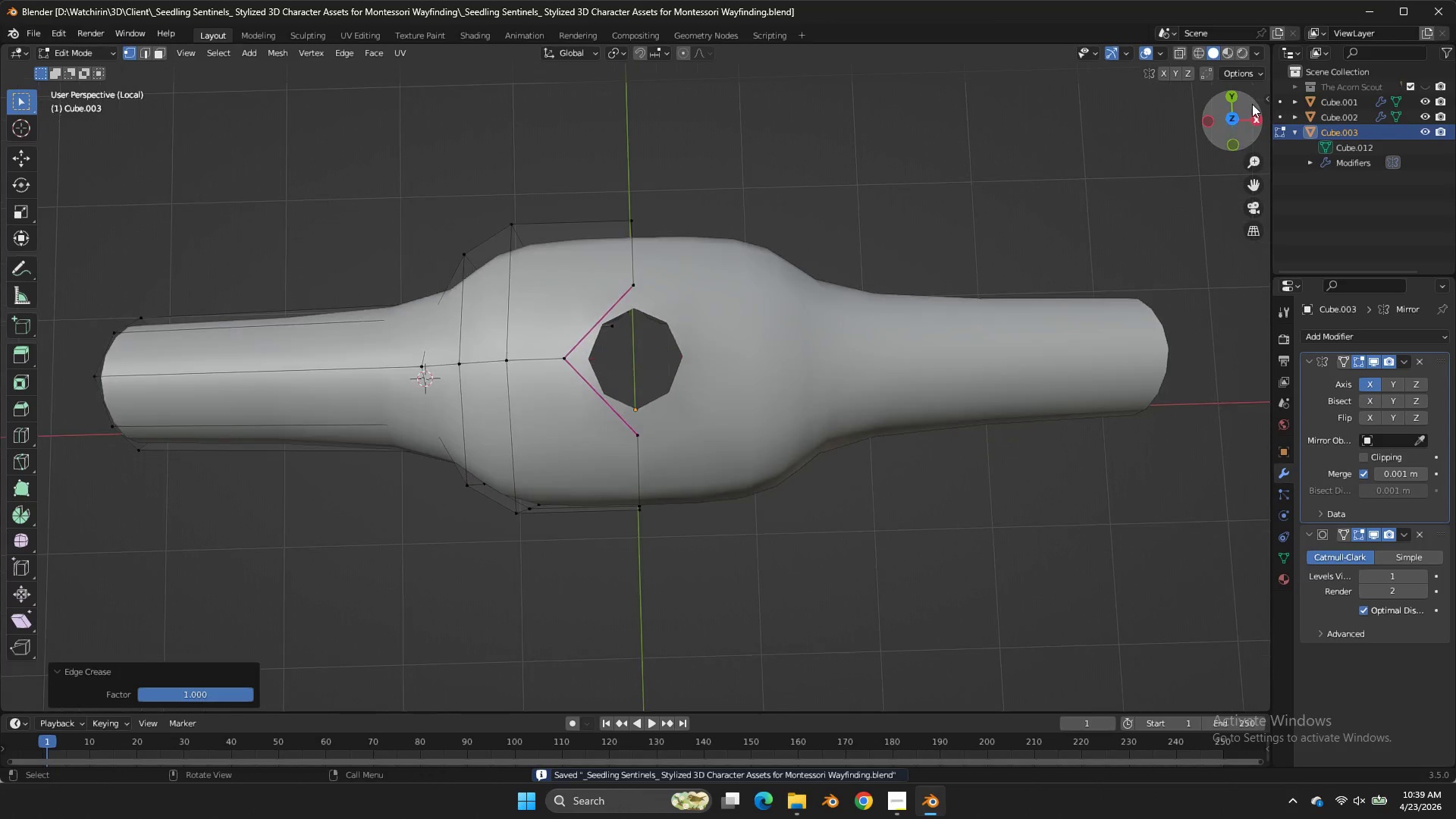 
left_click([1288, 139])
 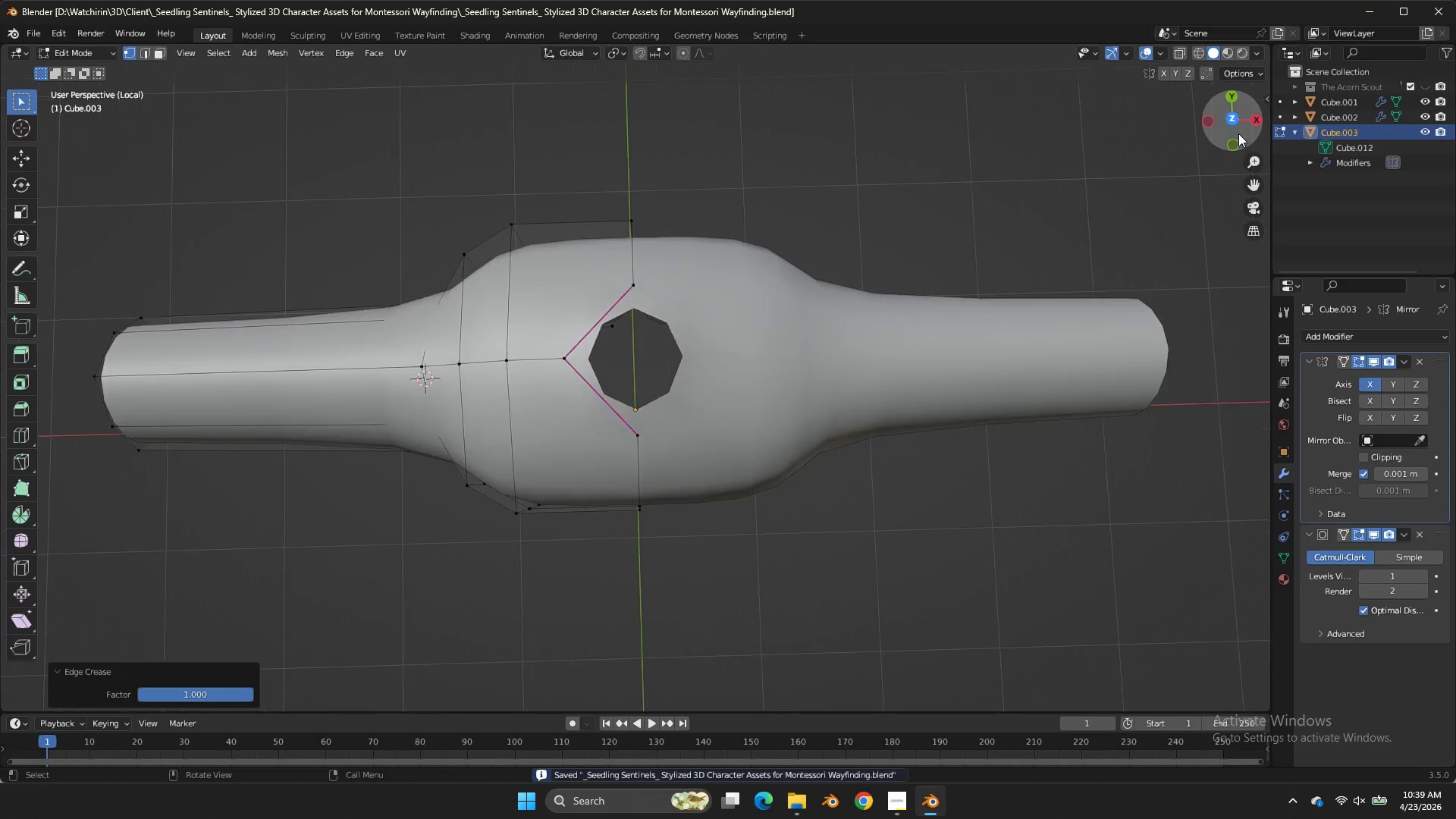 
left_click_drag(start_coordinate=[1238, 136], to_coordinate=[1241, 124])
 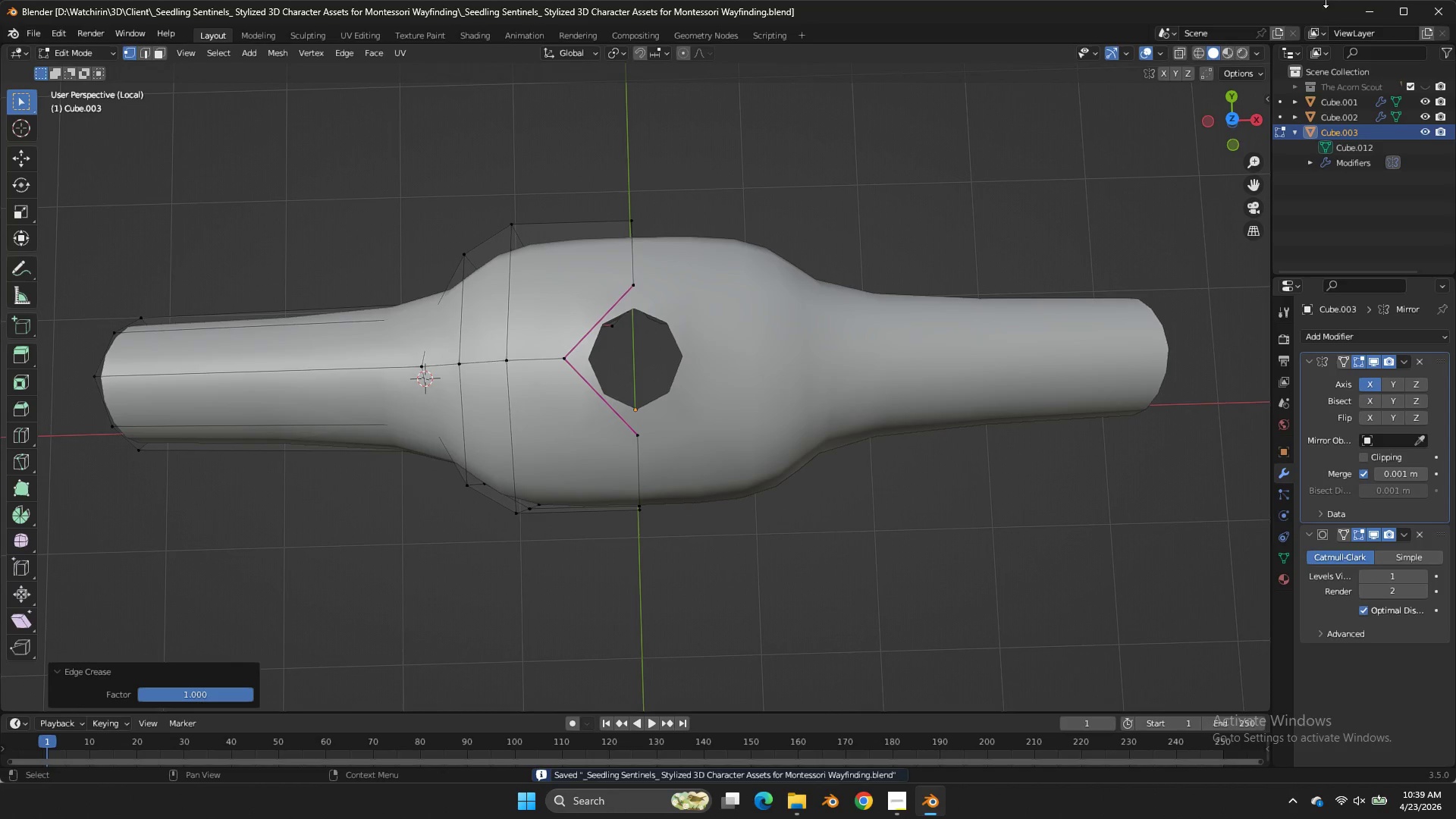 
double_click([1326, 0])
 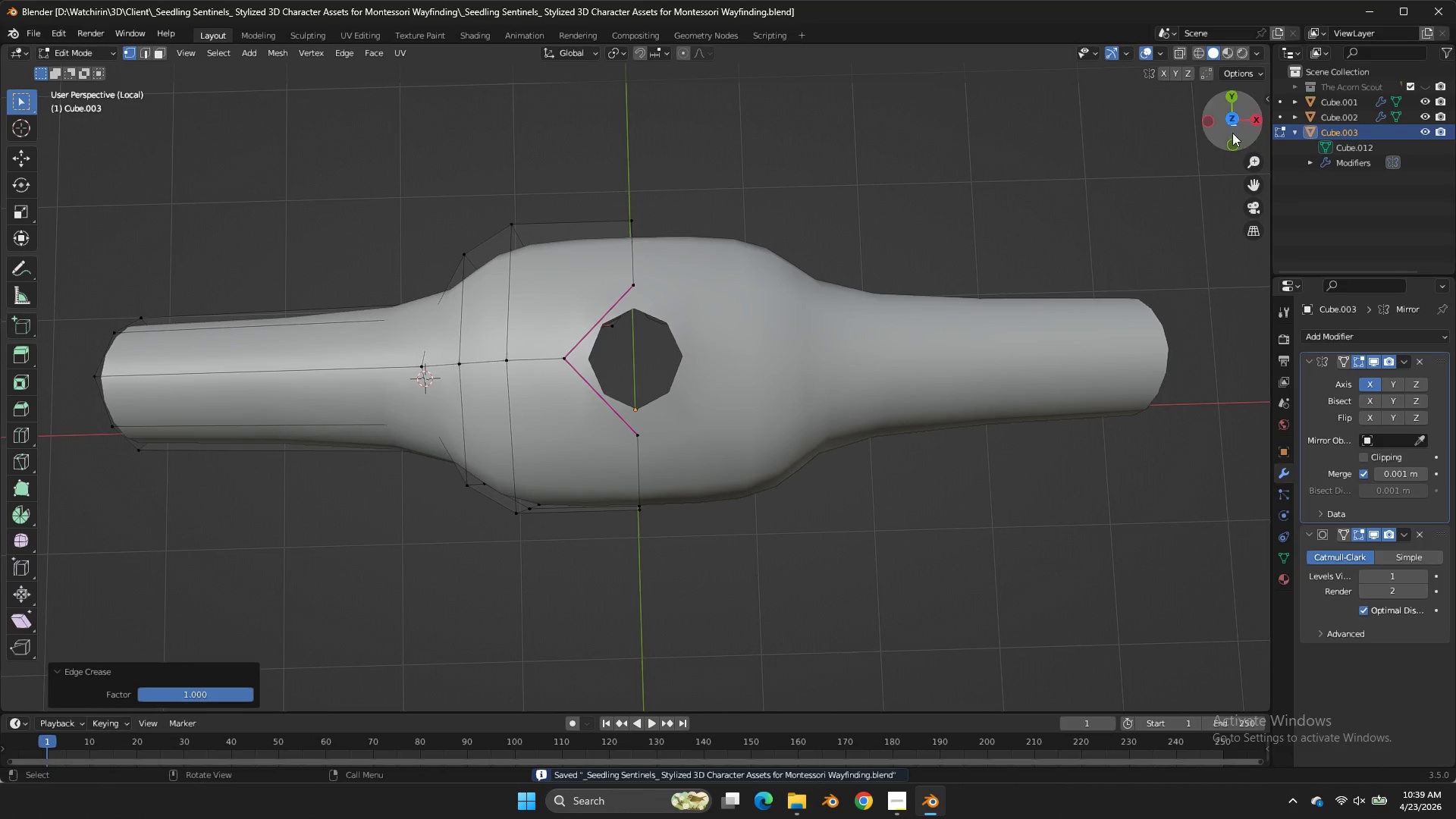 
left_click_drag(start_coordinate=[1232, 133], to_coordinate=[1267, 554])
 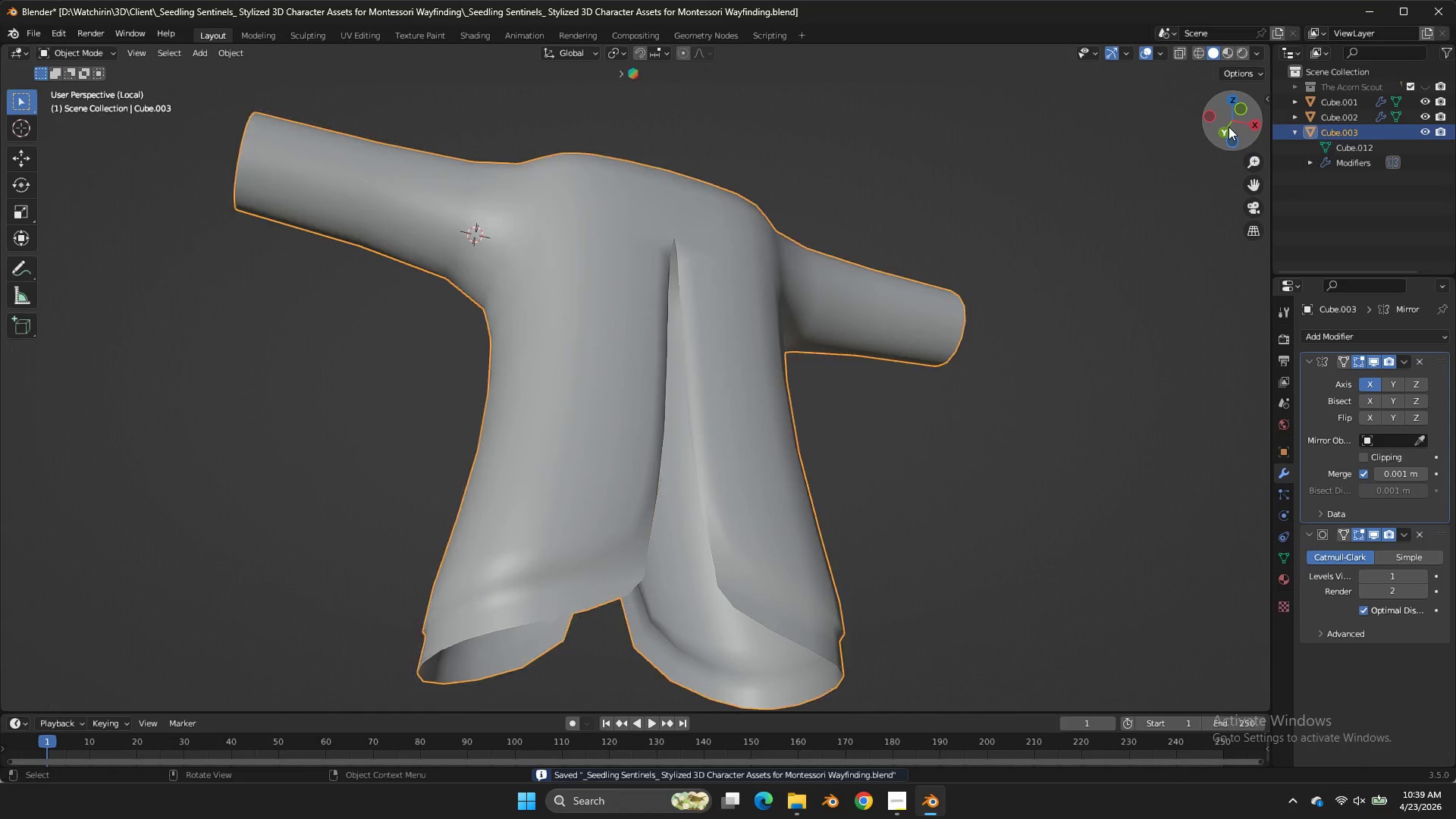 
key(Tab)
 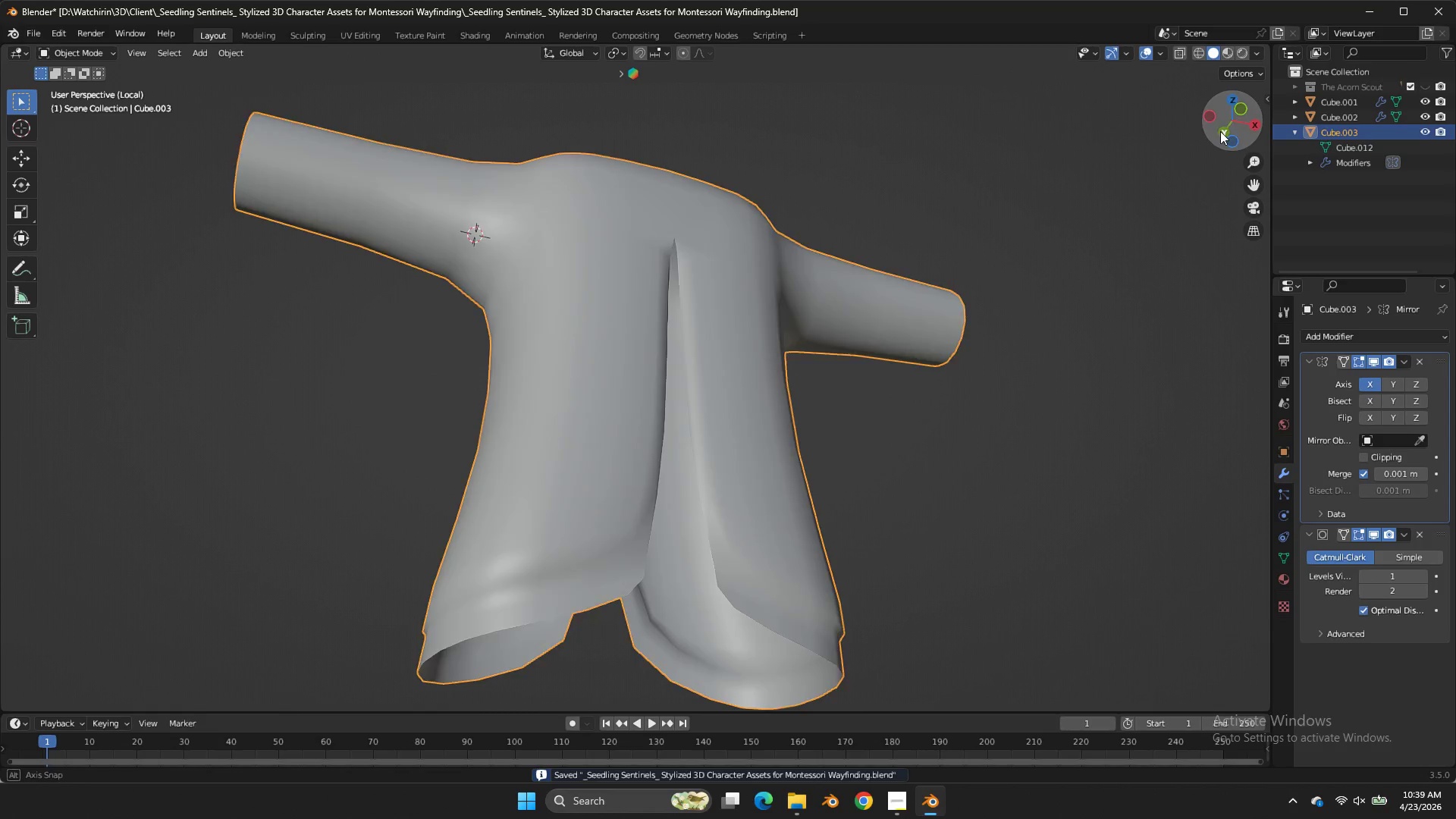 
left_click_drag(start_coordinate=[1228, 127], to_coordinate=[1156, 157])
 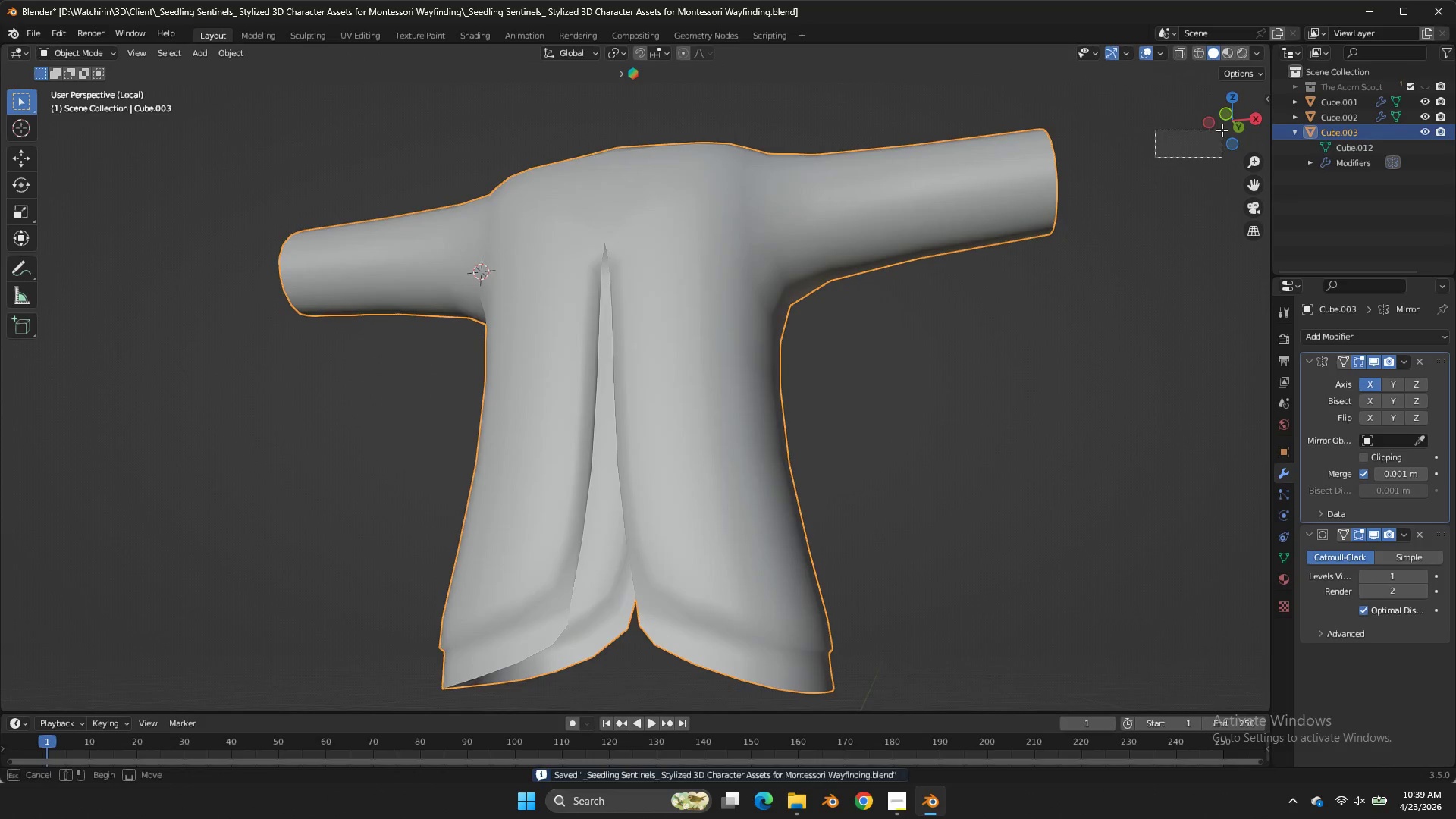 
left_click_drag(start_coordinate=[1155, 157], to_coordinate=[1222, 130])
 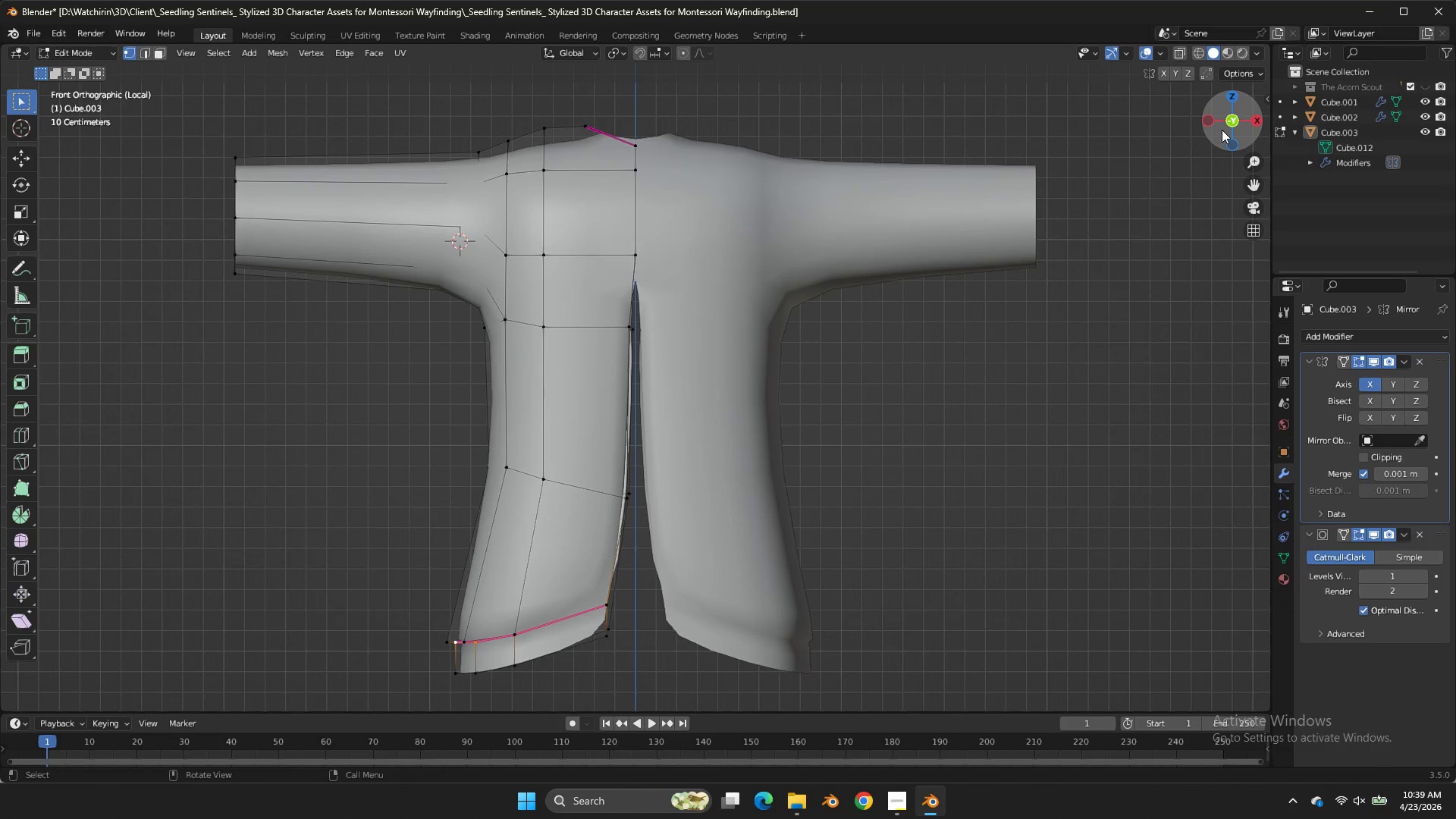 
triple_click([1222, 130])
 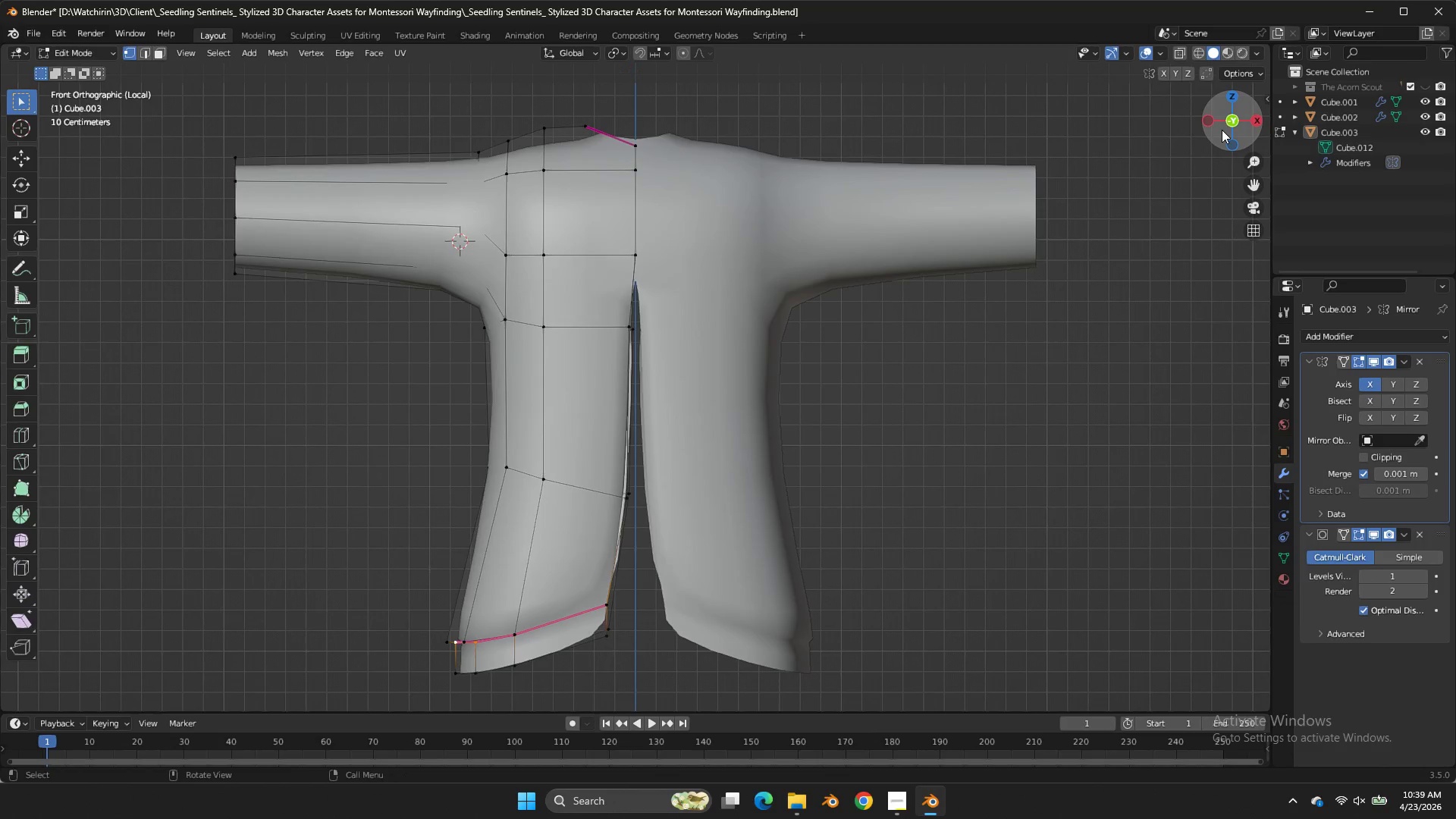 
key(Tab)
 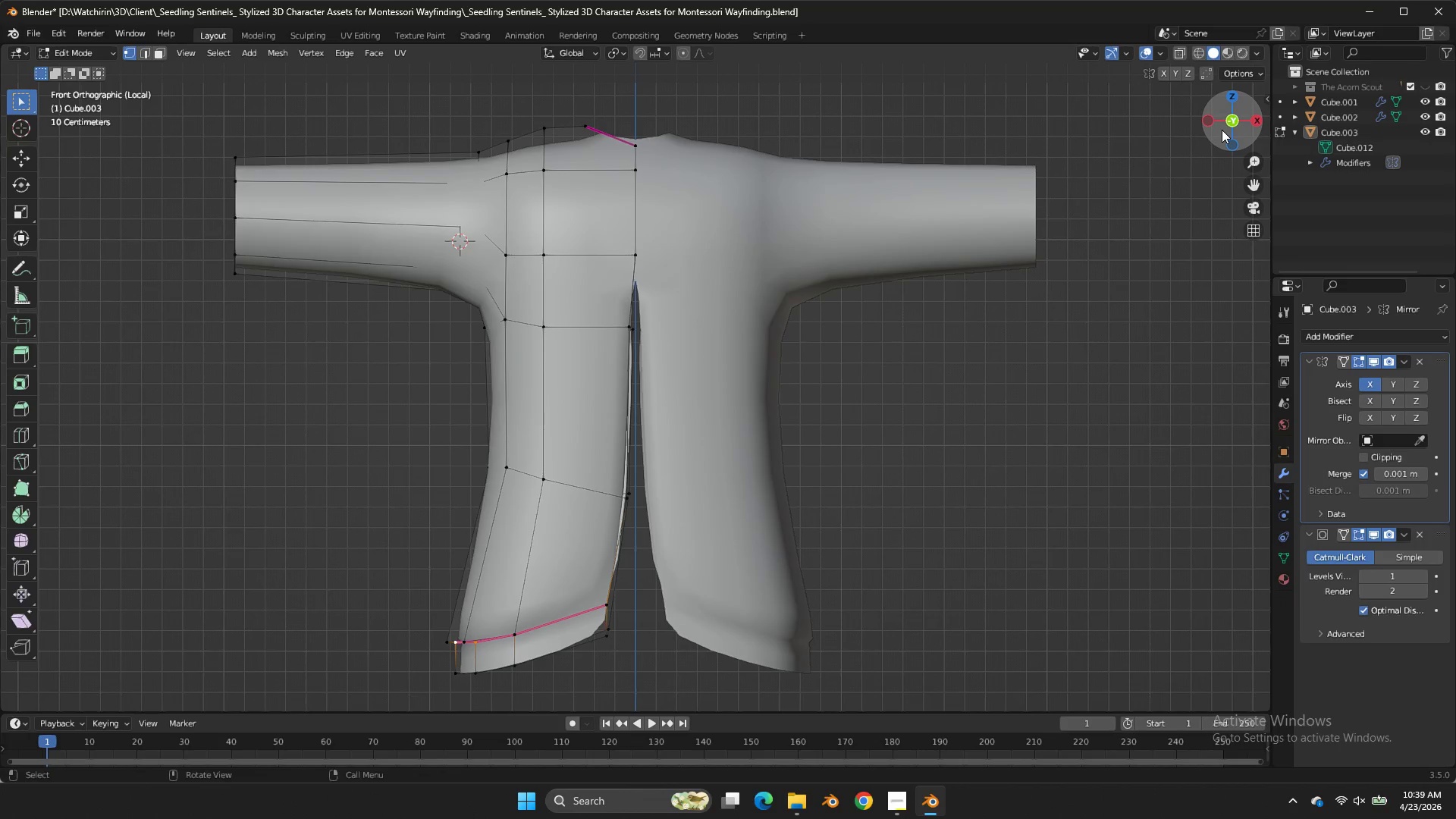 
left_click_drag(start_coordinate=[1221, 130], to_coordinate=[1213, 136])
 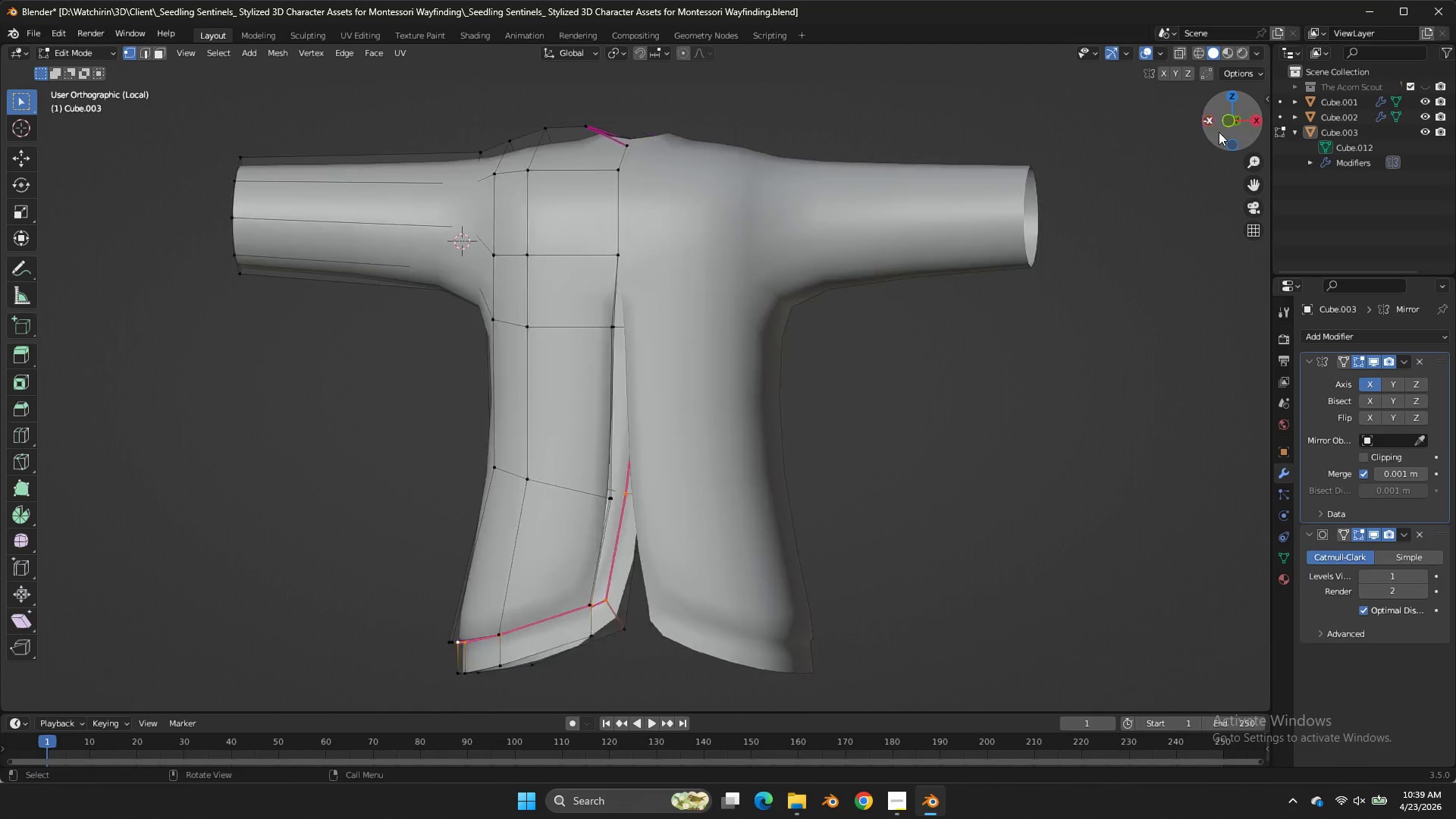 
left_click_drag(start_coordinate=[1206, 132], to_coordinate=[1267, 140])
 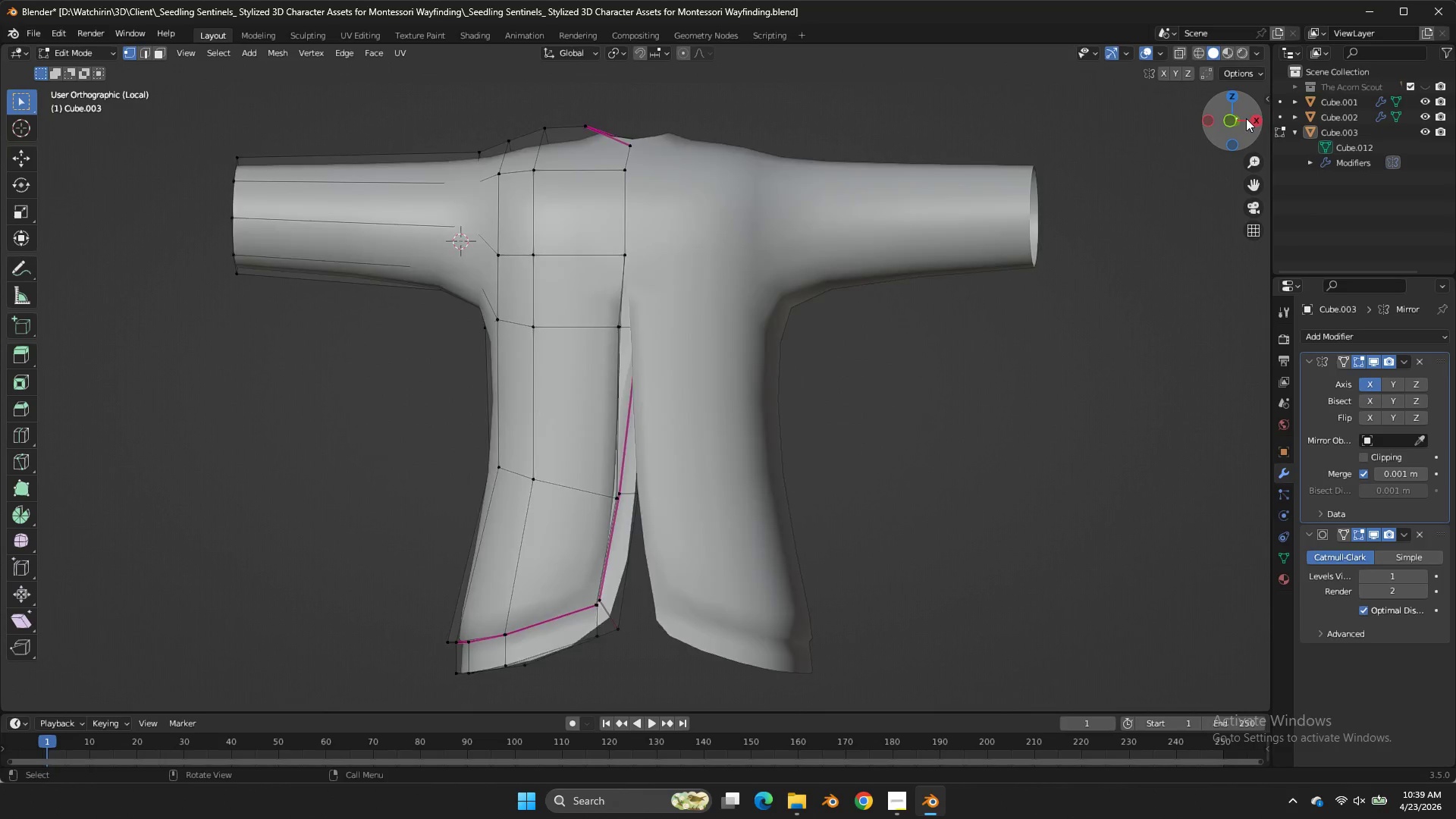 
double_click([1242, 115])
 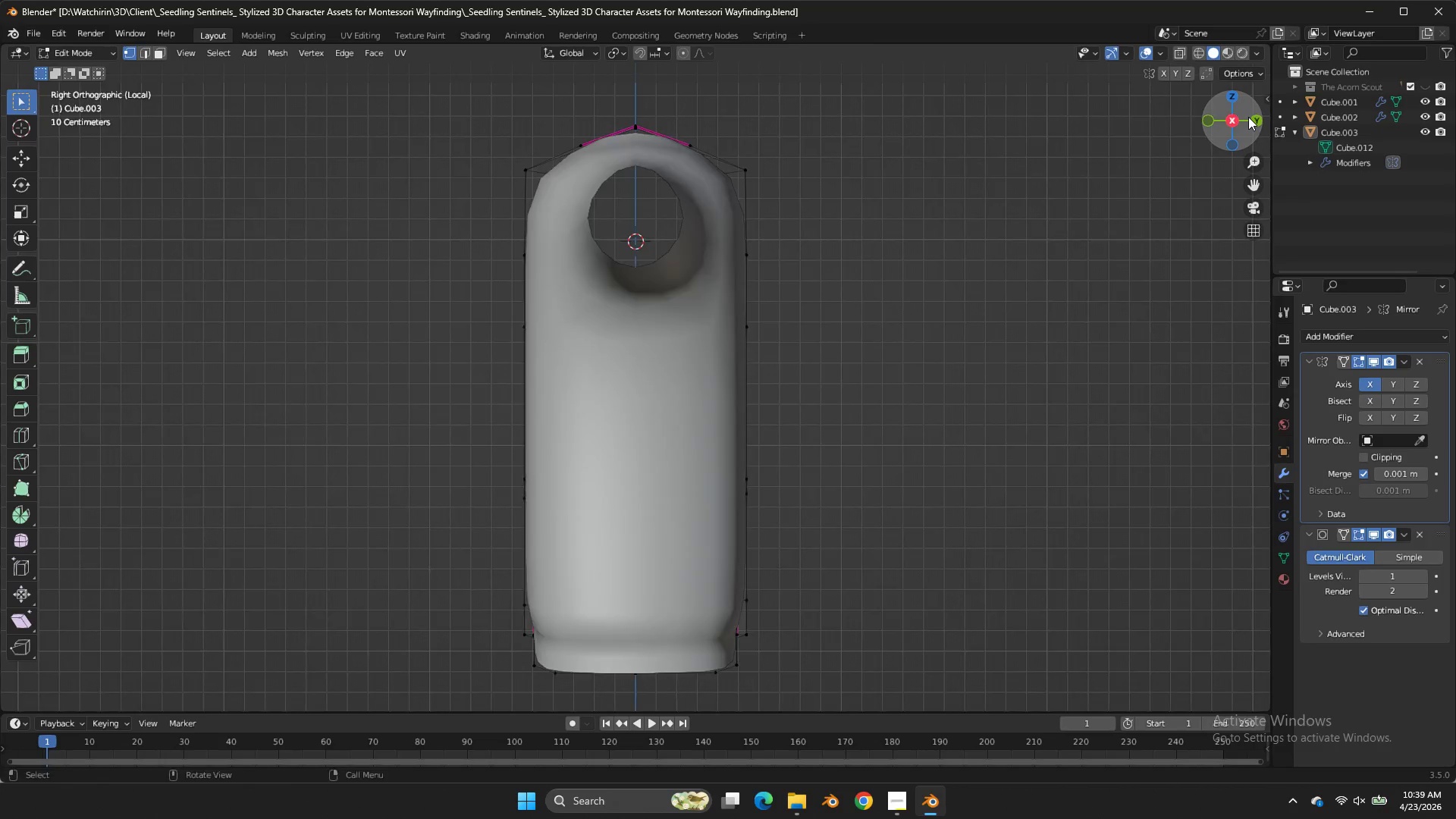 
left_click_drag(start_coordinate=[1246, 115], to_coordinate=[1253, 117])
 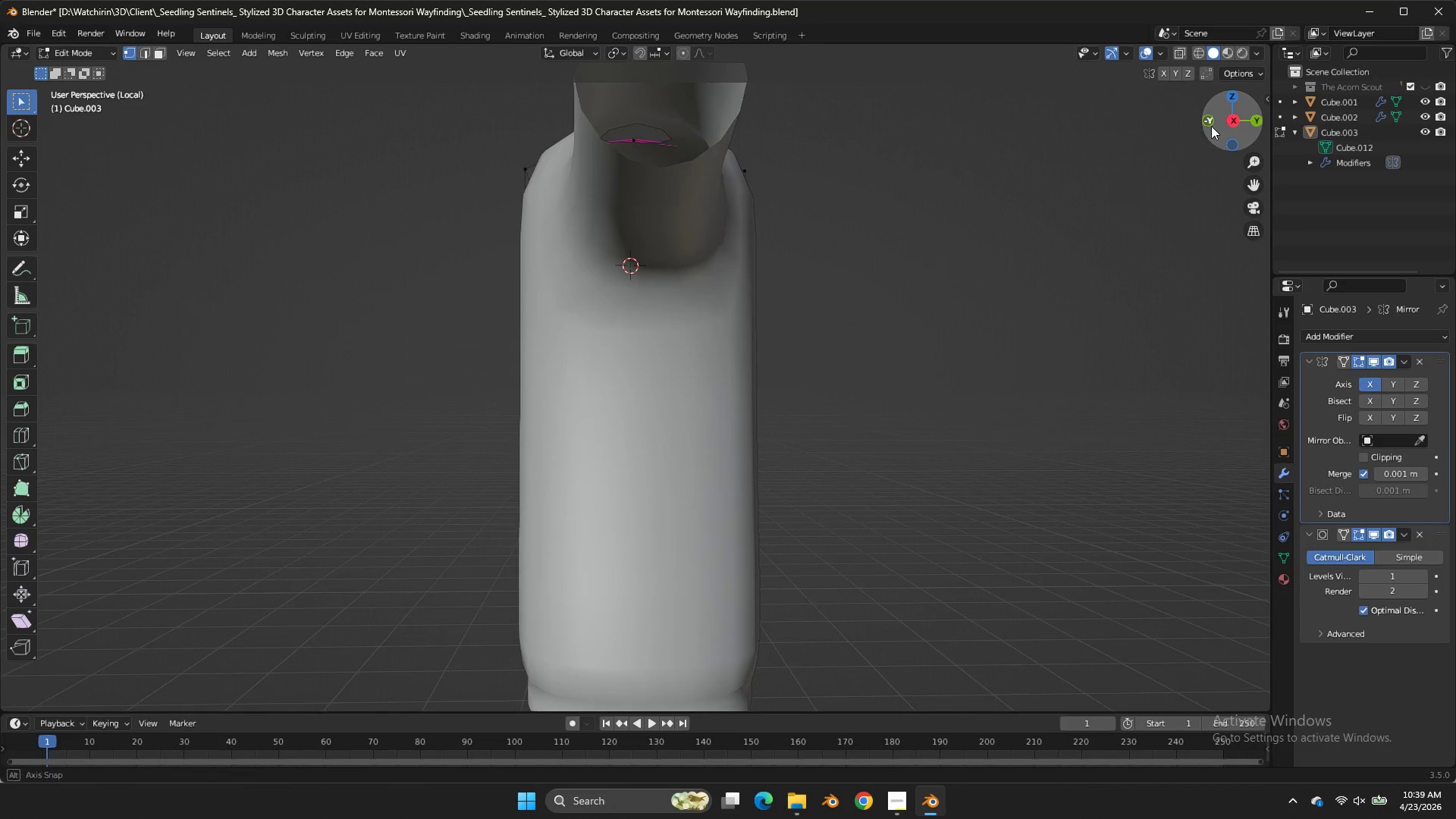 
left_click_drag(start_coordinate=[1206, 126], to_coordinate=[54, 706])
 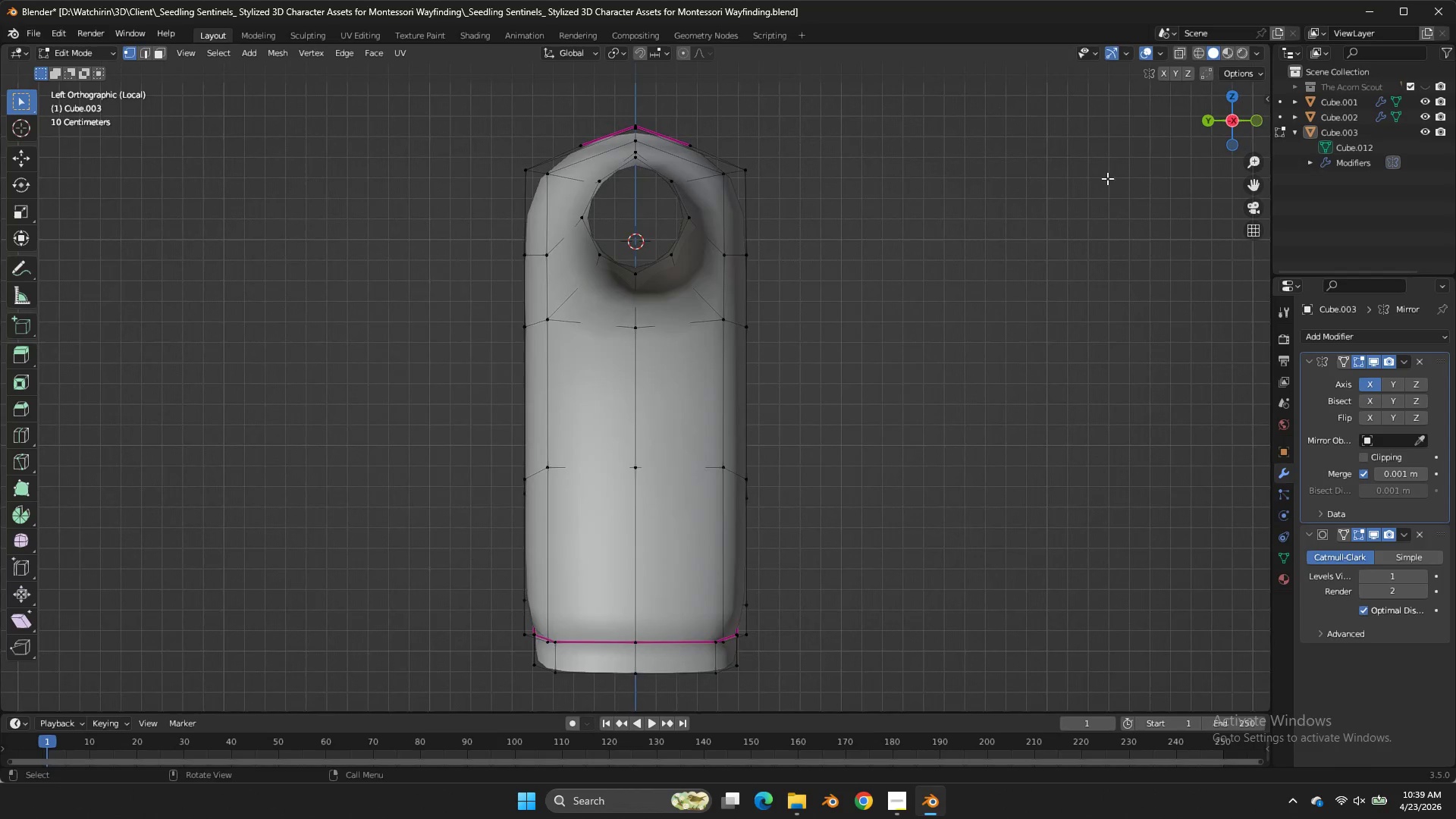 
left_click([1211, 126])
 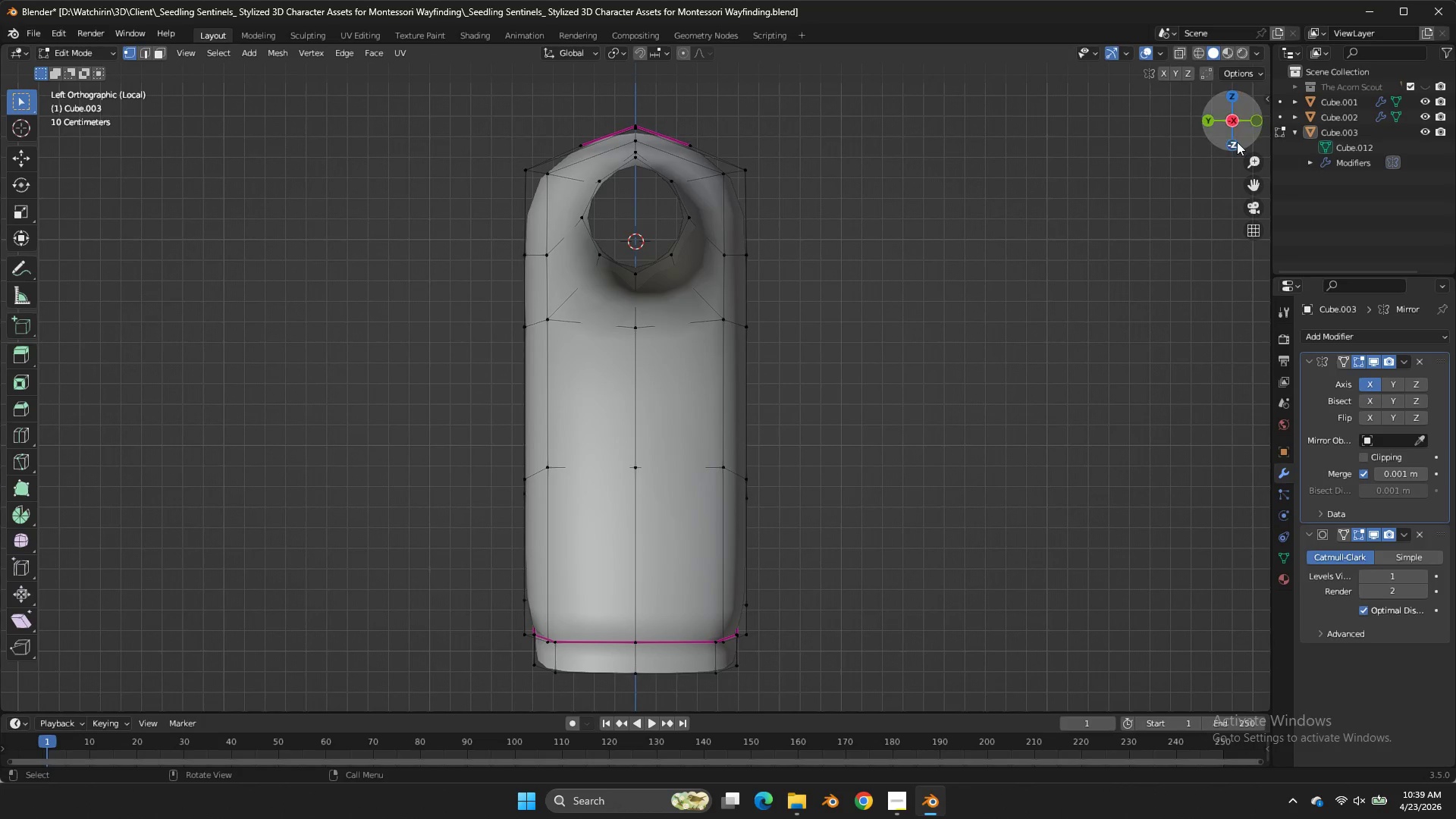 
left_click_drag(start_coordinate=[1237, 142], to_coordinate=[1026, 696])
 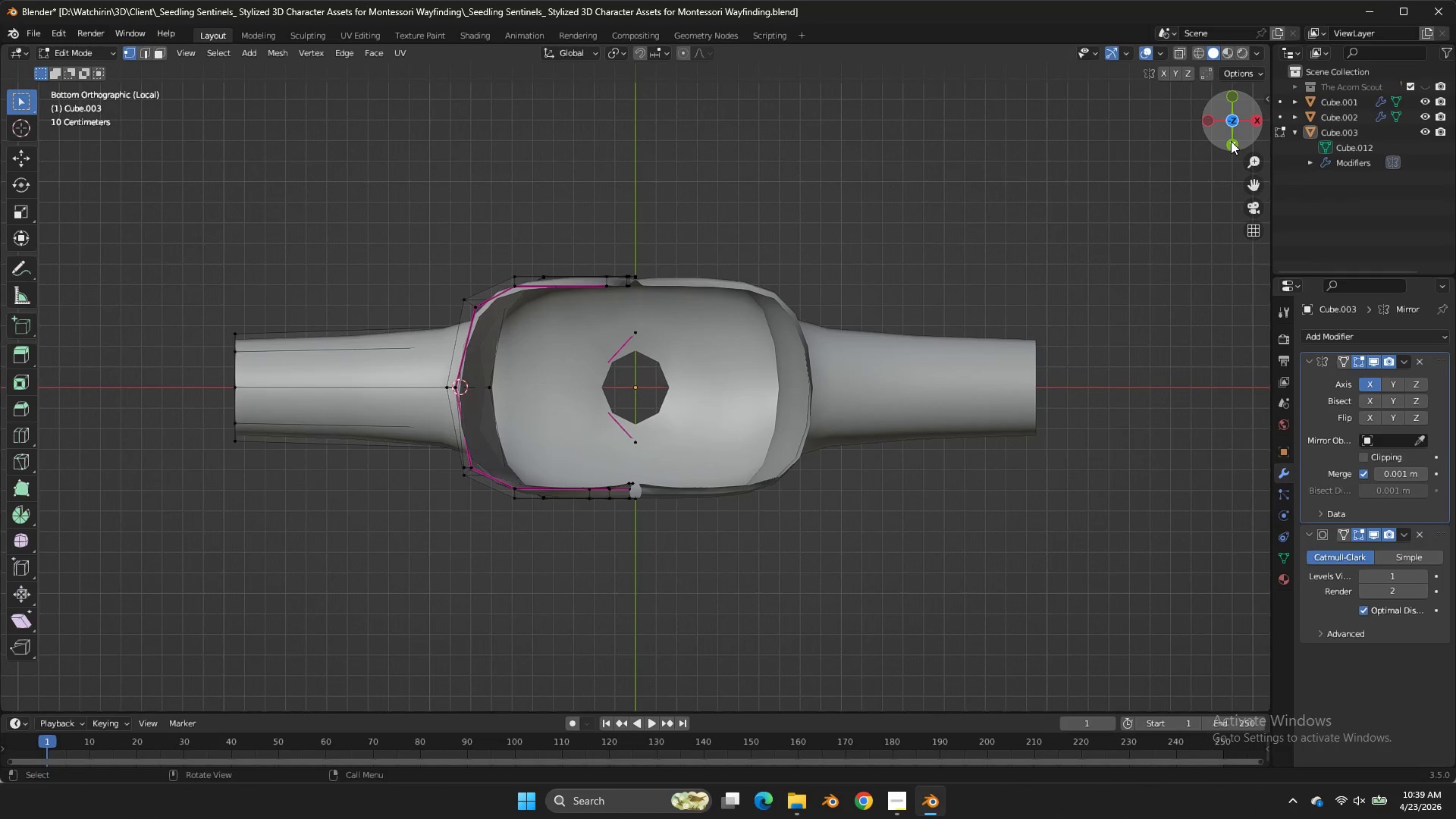 
left_click([1232, 138])
 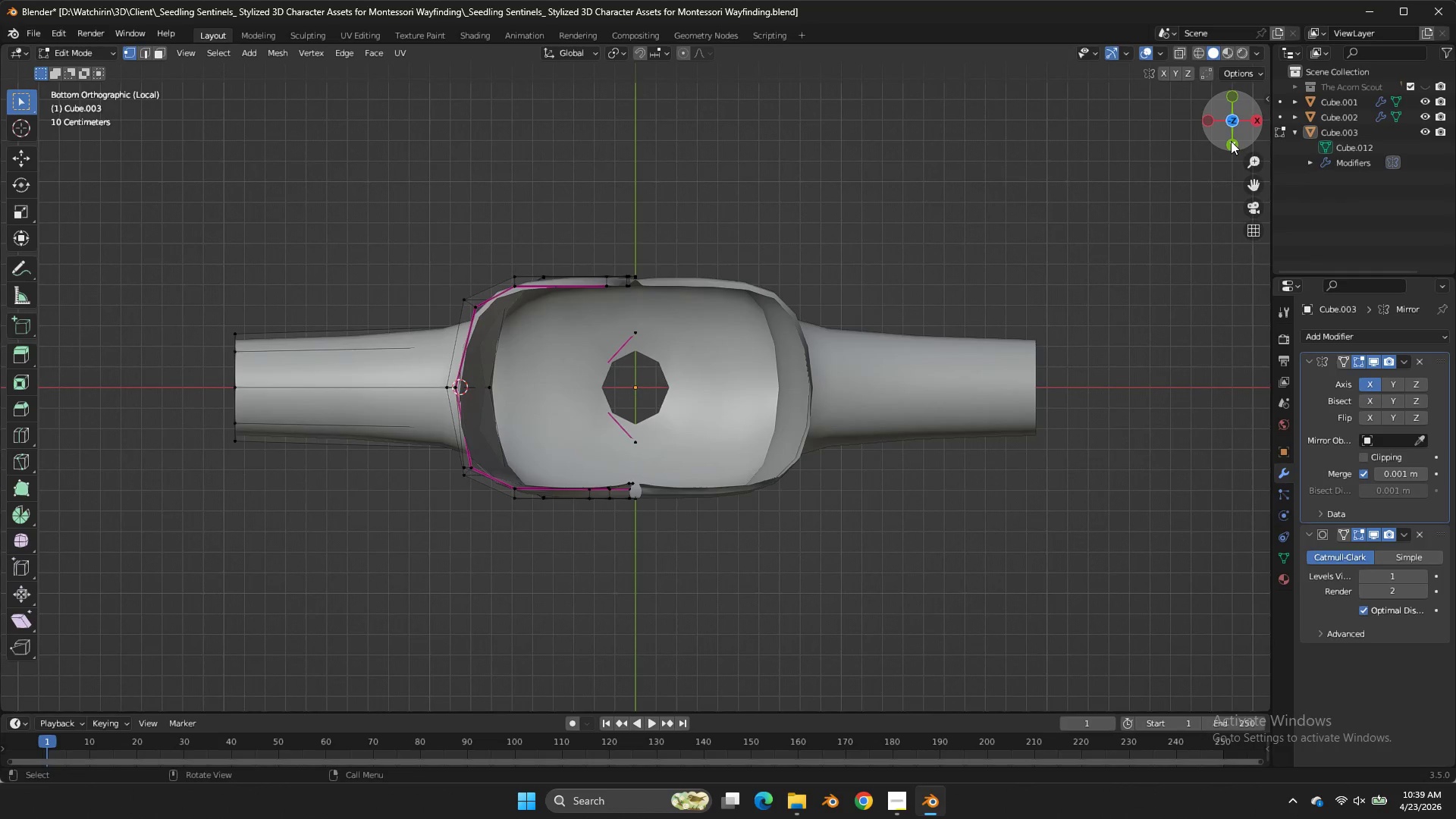 
left_click_drag(start_coordinate=[1231, 141], to_coordinate=[1164, 283])
 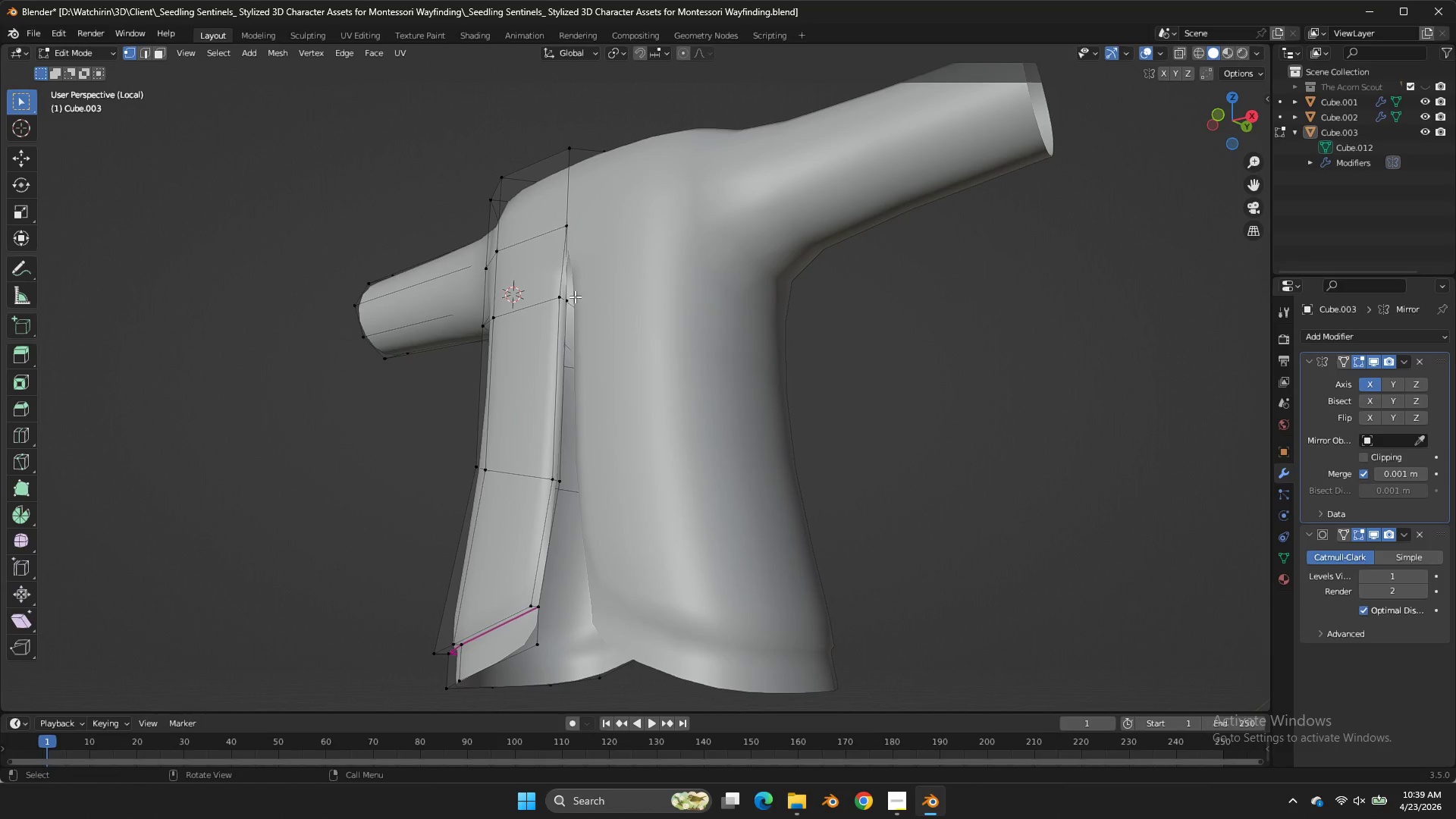 
double_click([572, 300])
 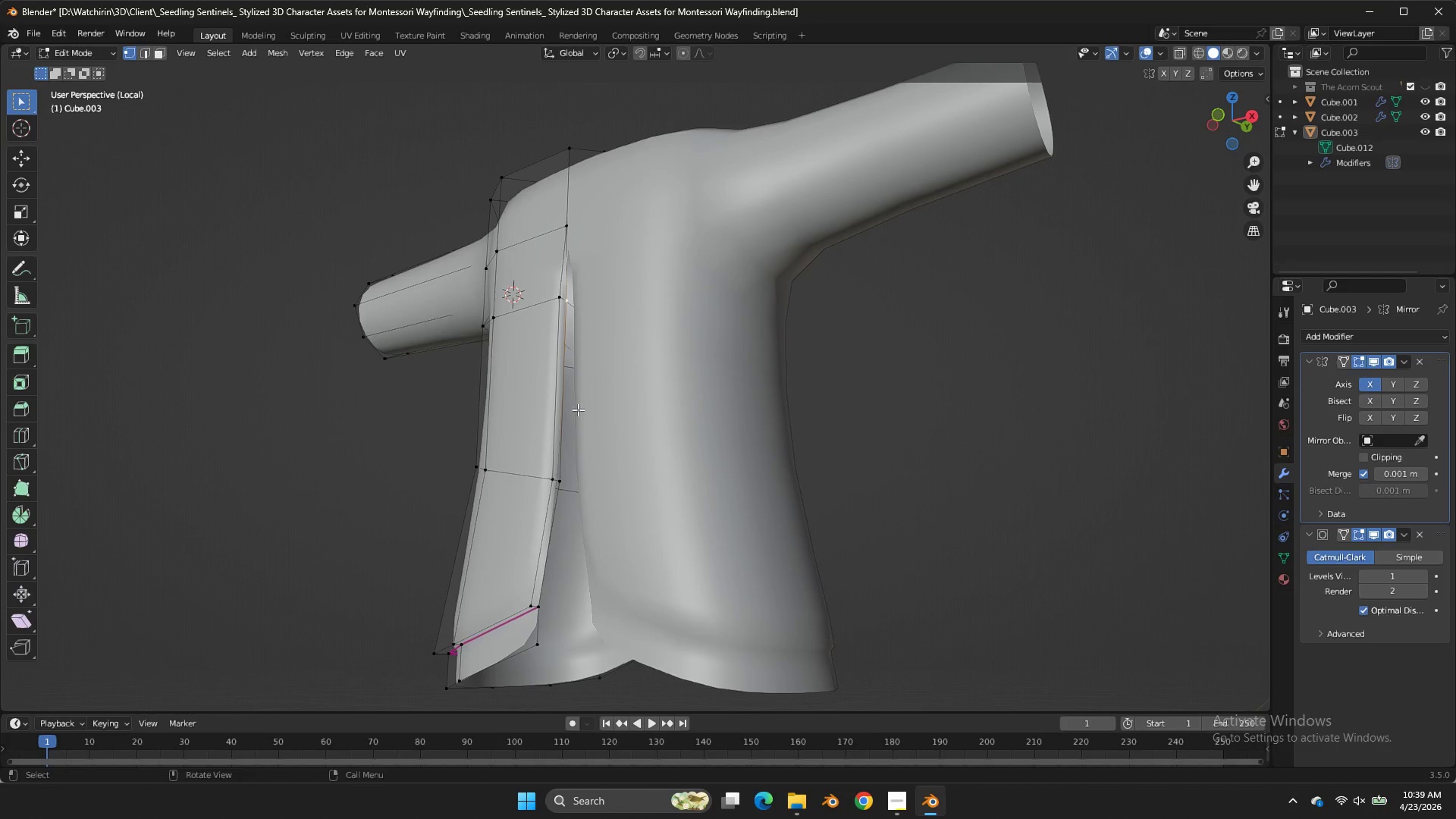 
left_click([572, 300])
 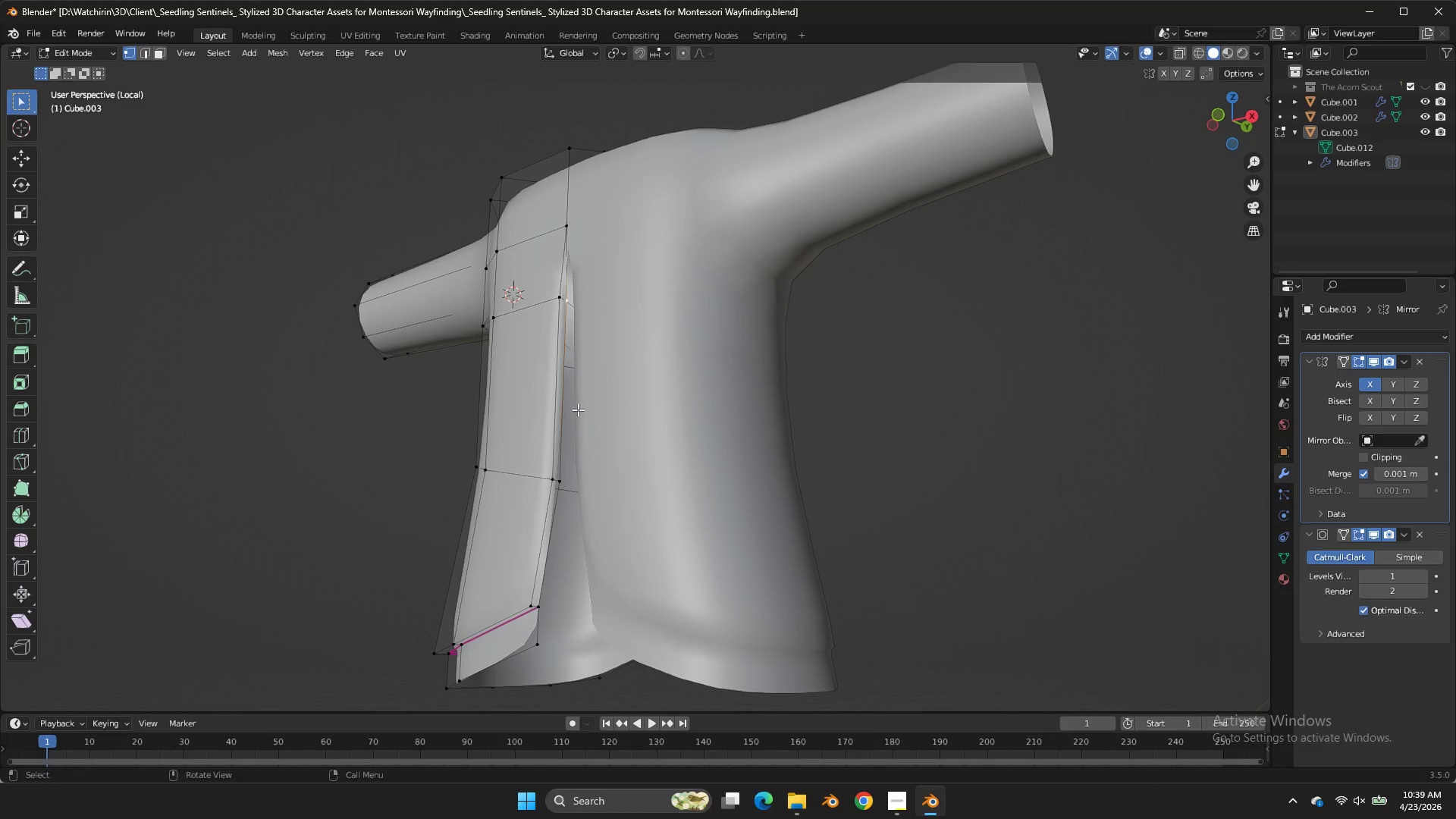 
hold_key(key=ControlLeft, duration=0.83)
 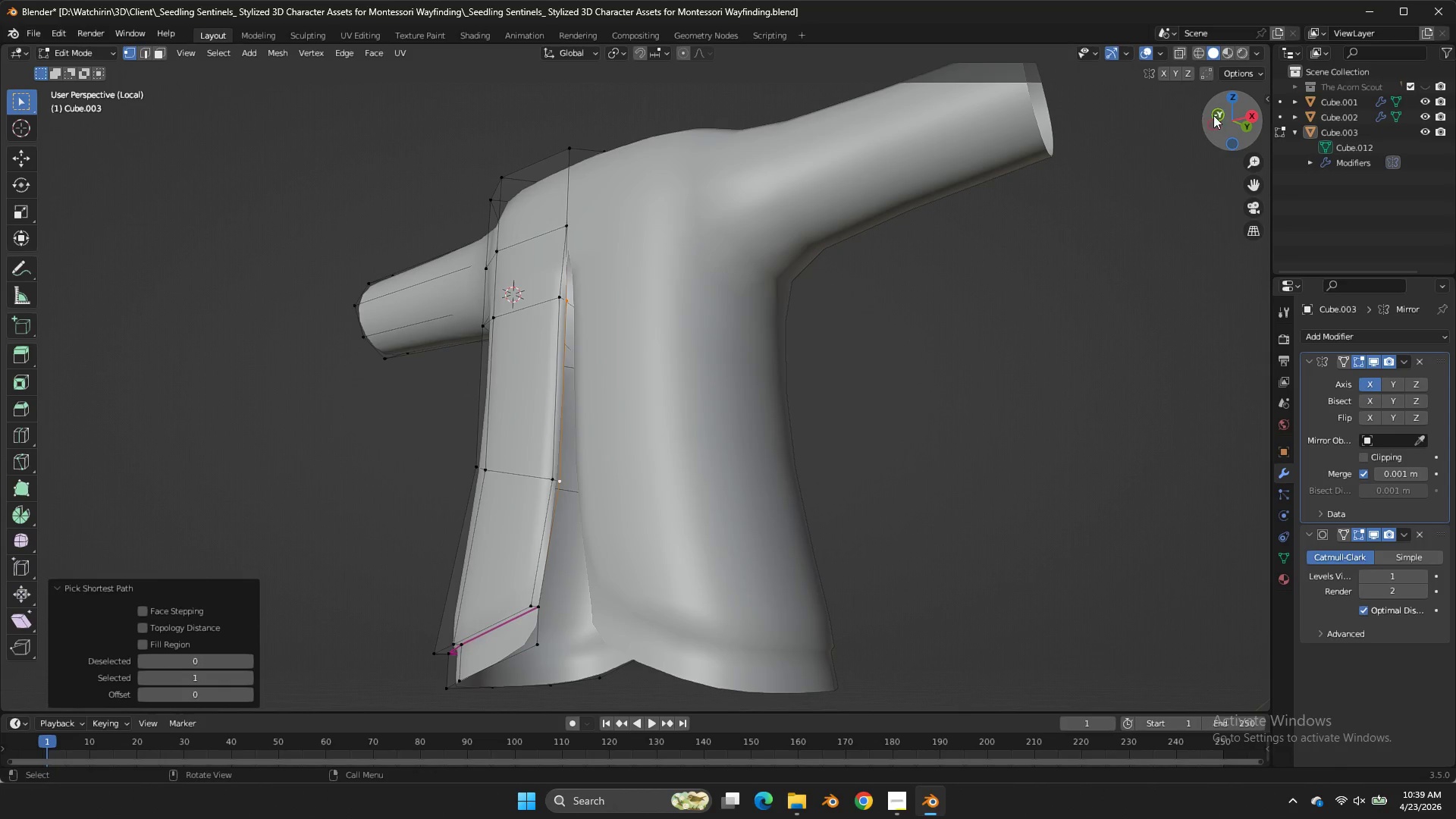 
double_click([1213, 115])
 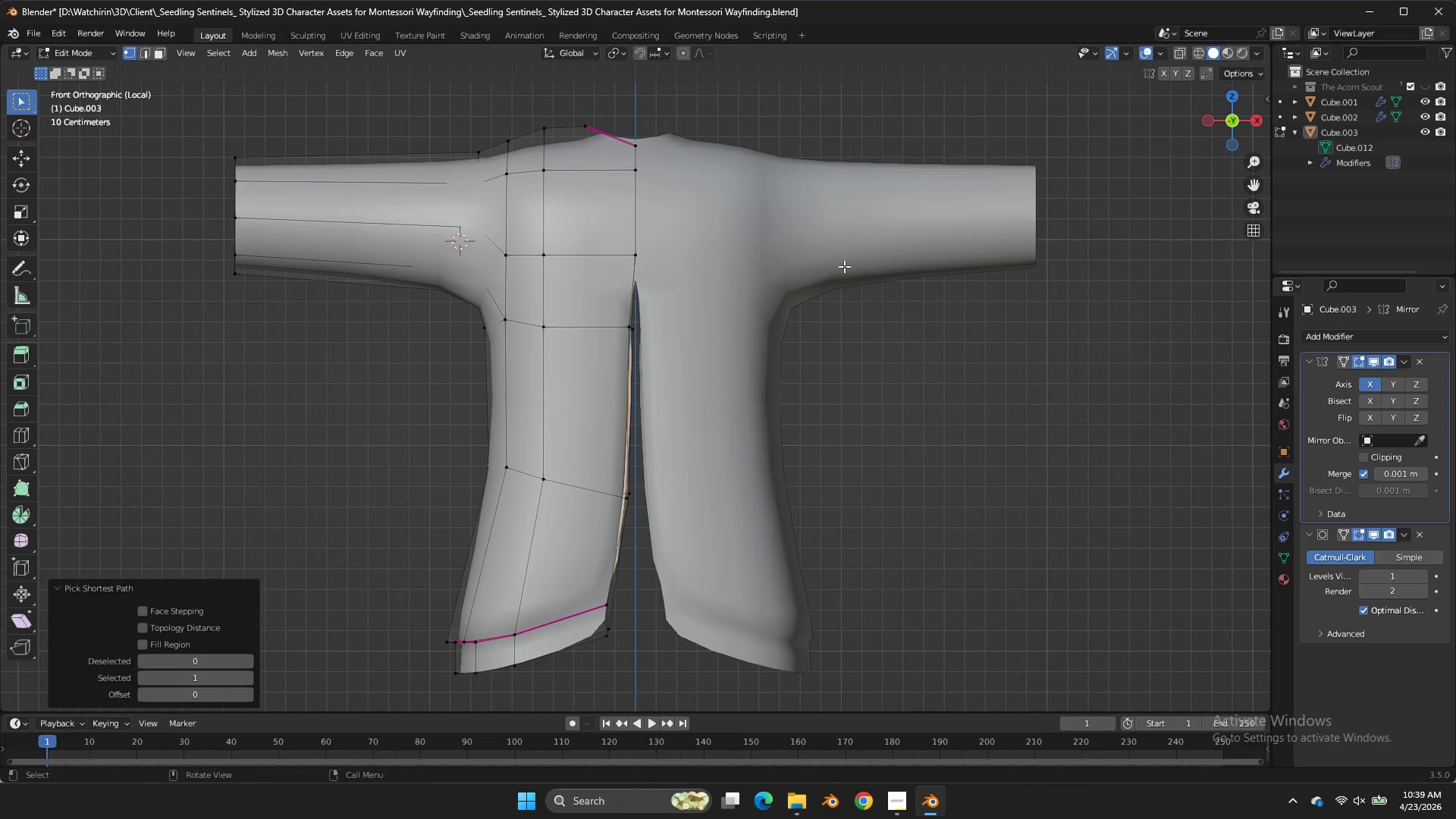 
key(E)
 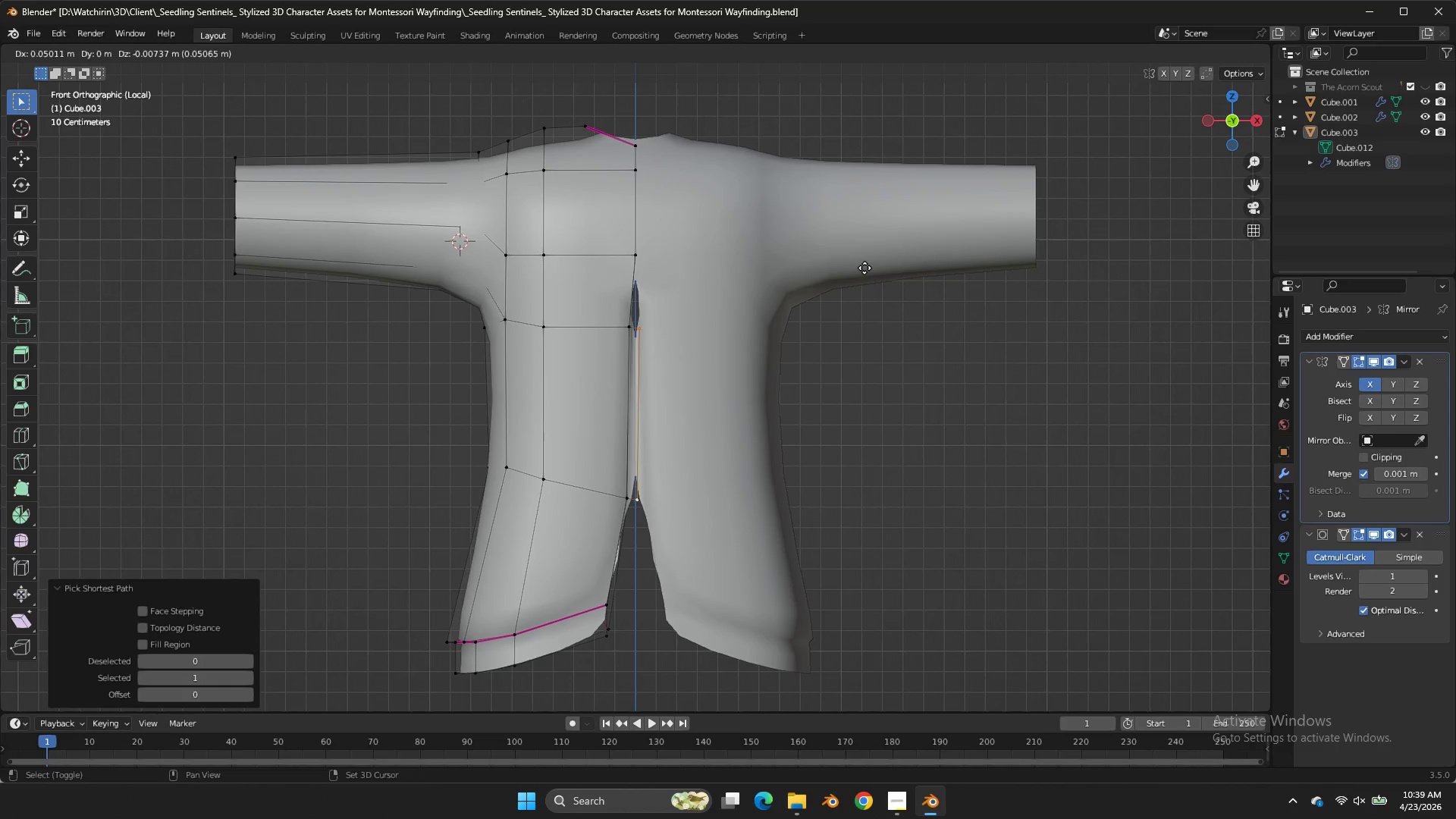 
hold_key(key=ShiftLeft, duration=2.2)
double_click([836, 271])
 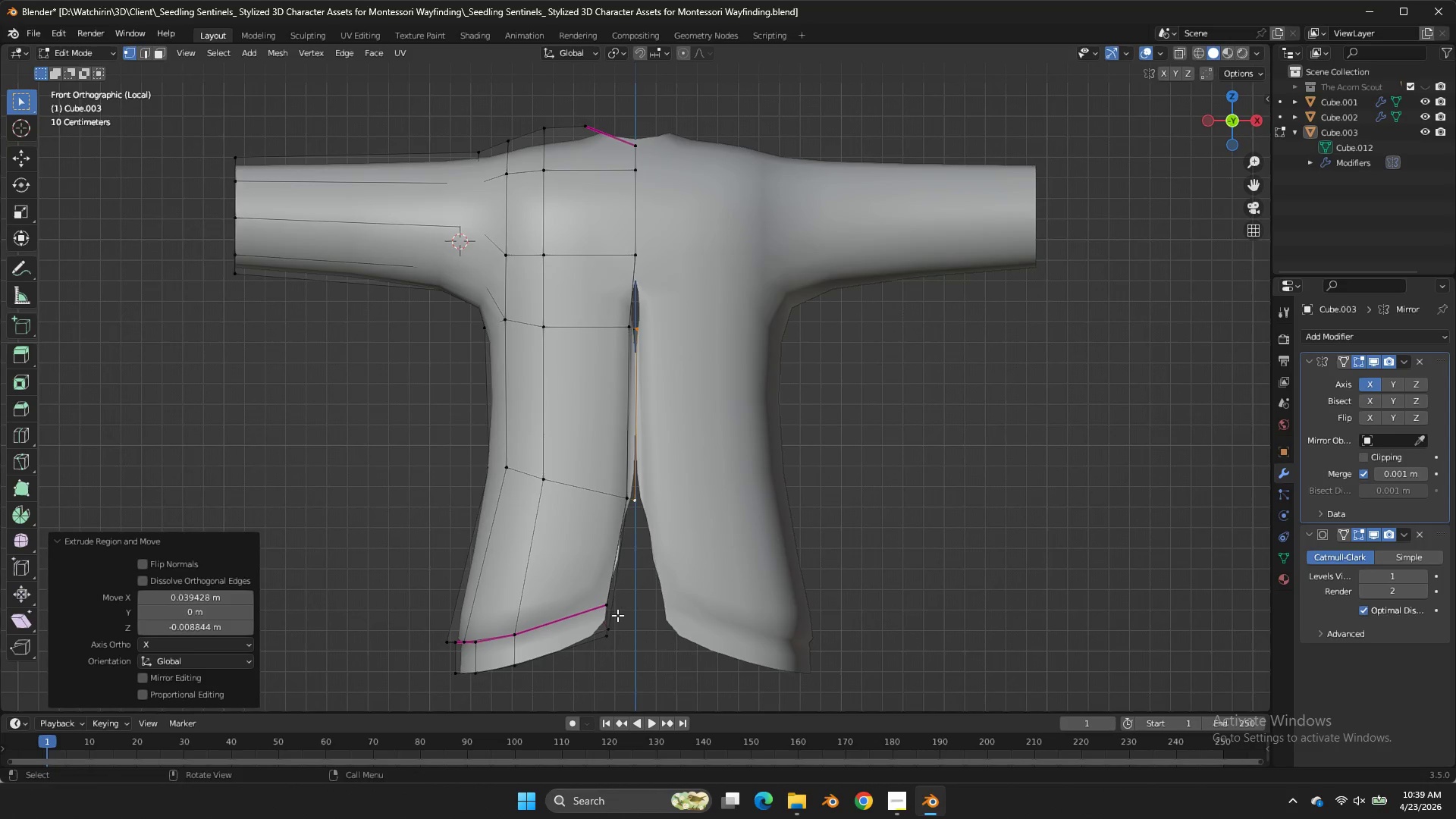 
double_click([610, 634])
 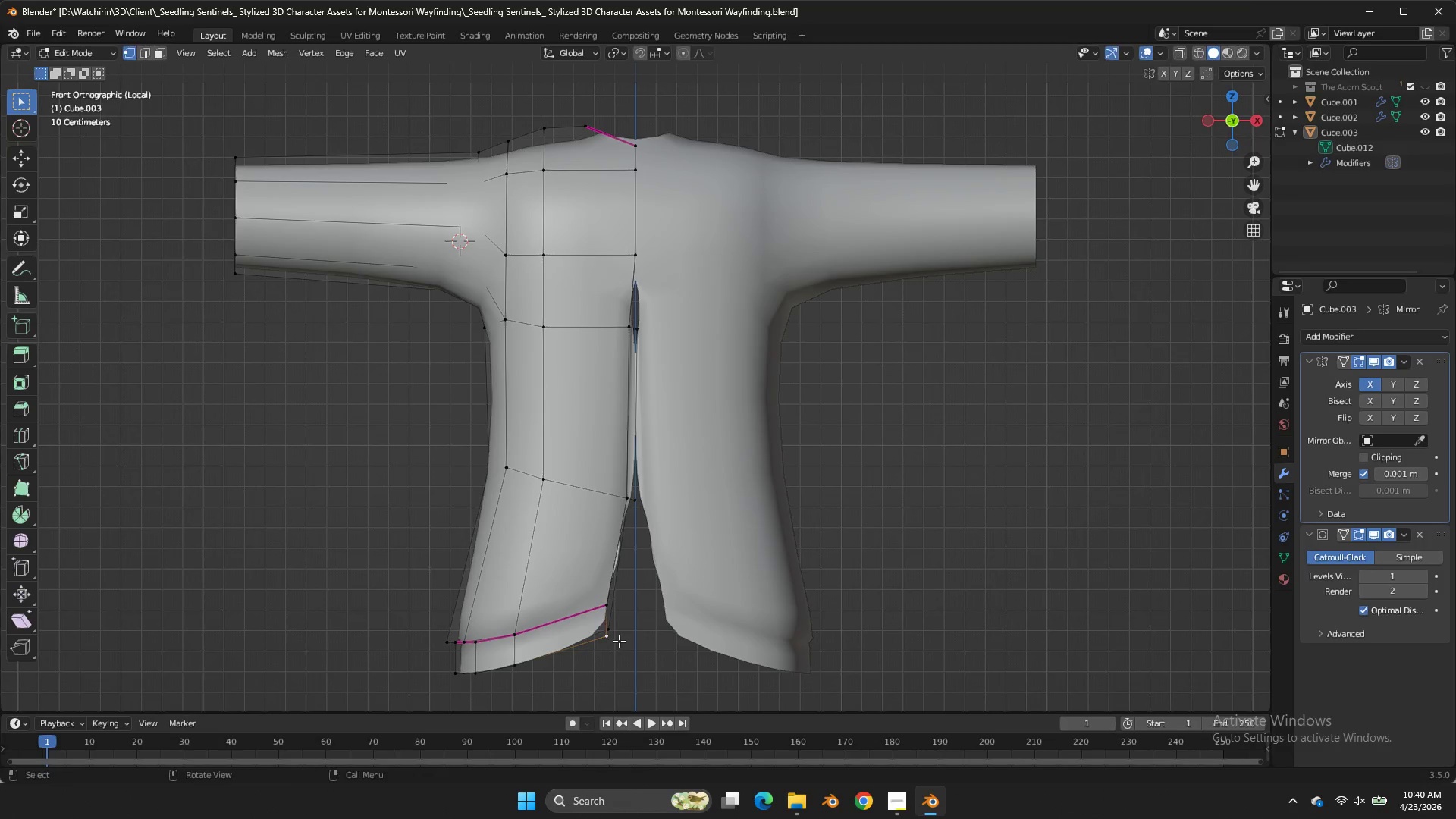 
key(G)
 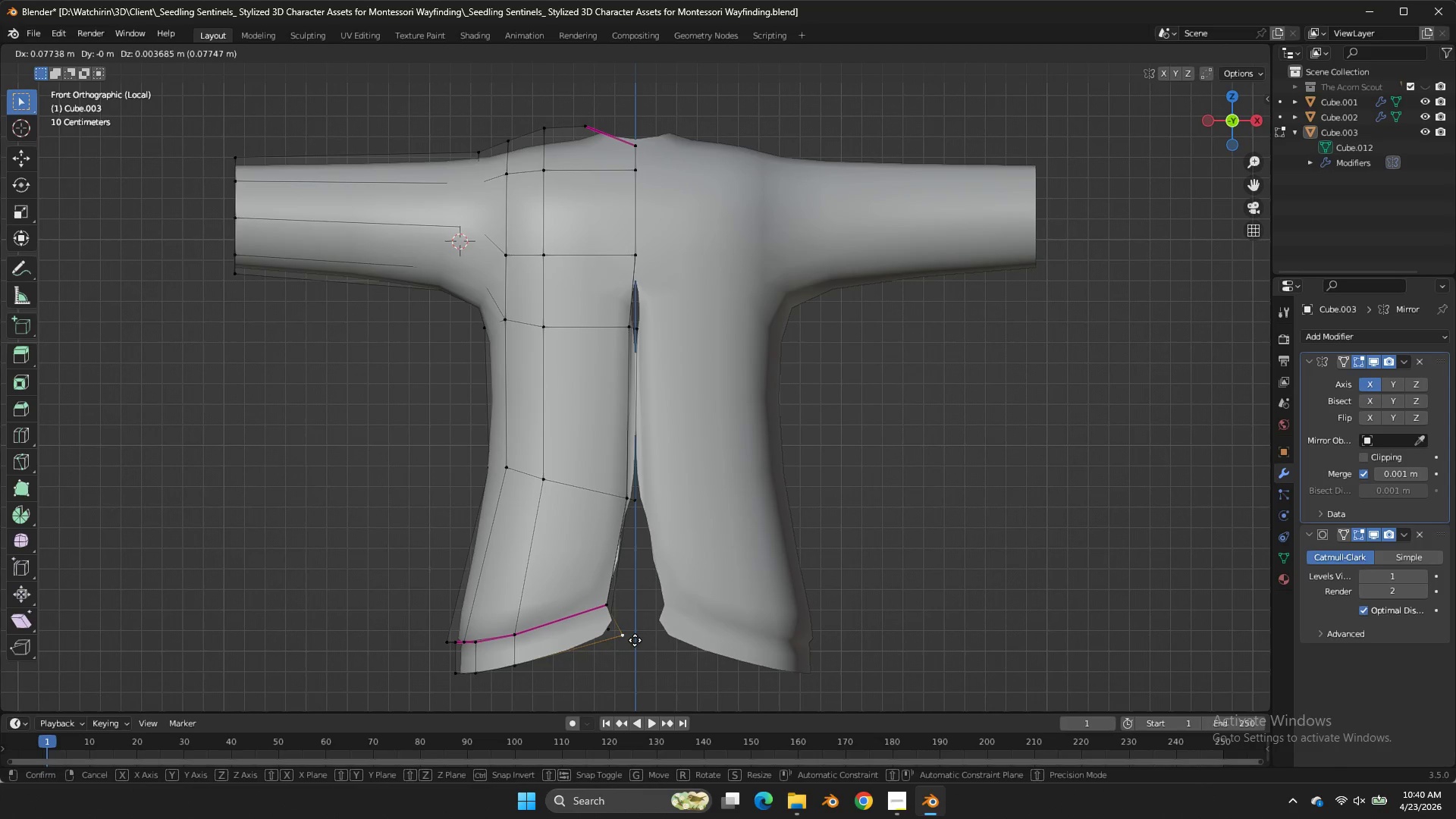 
left_click([635, 640])
 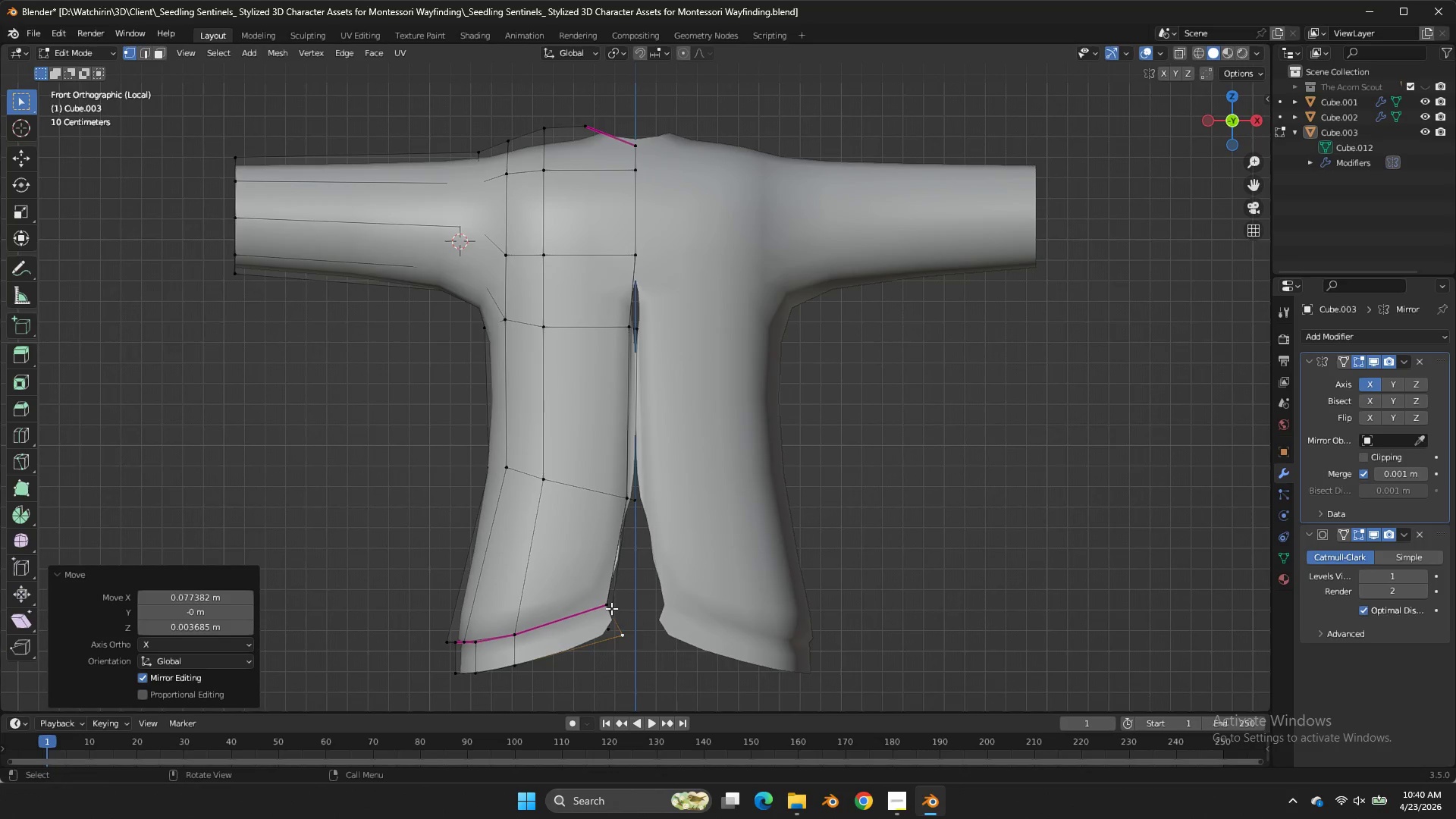 
key(Shift+ShiftLeft)
 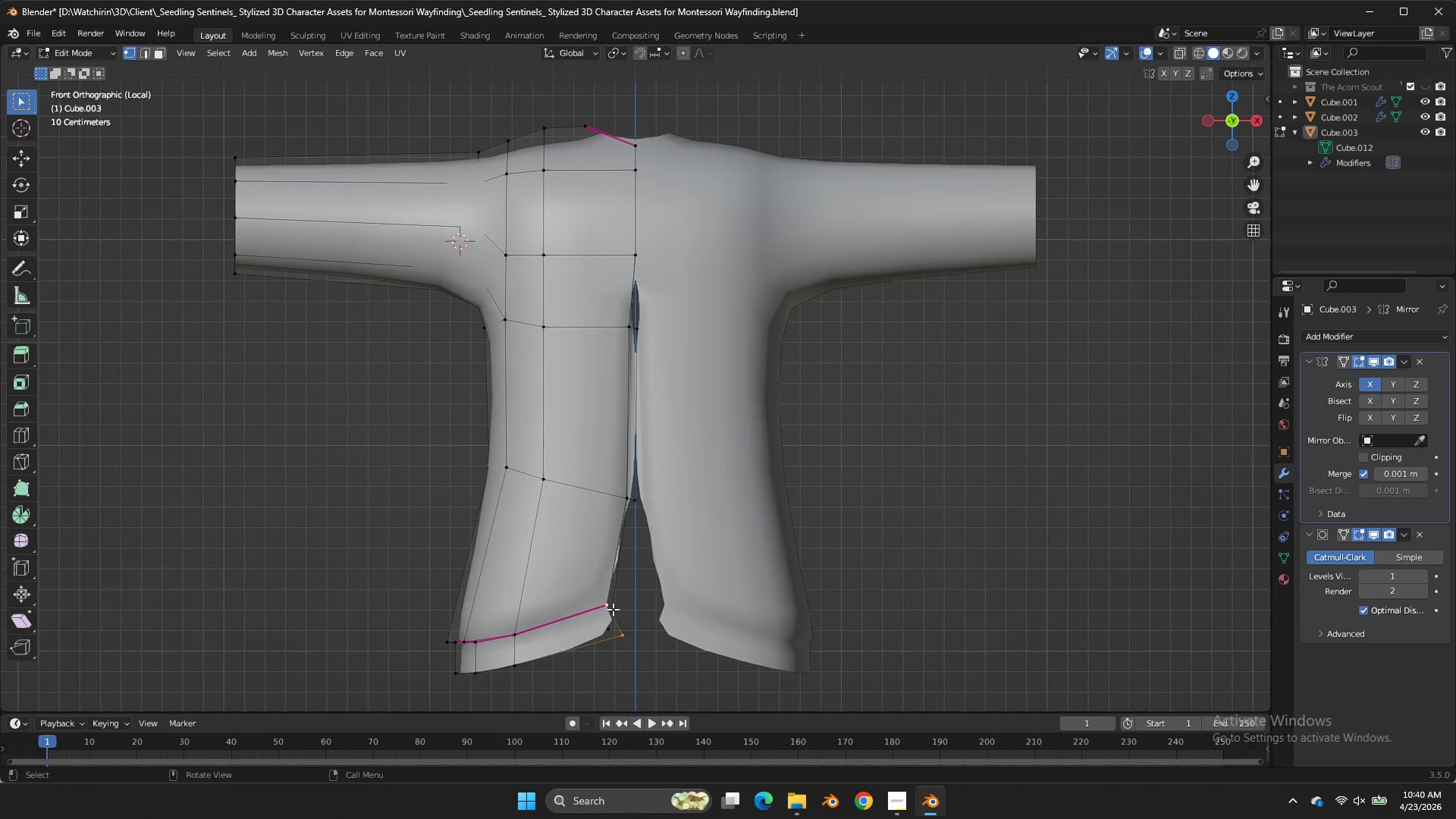 
left_click([613, 609])
 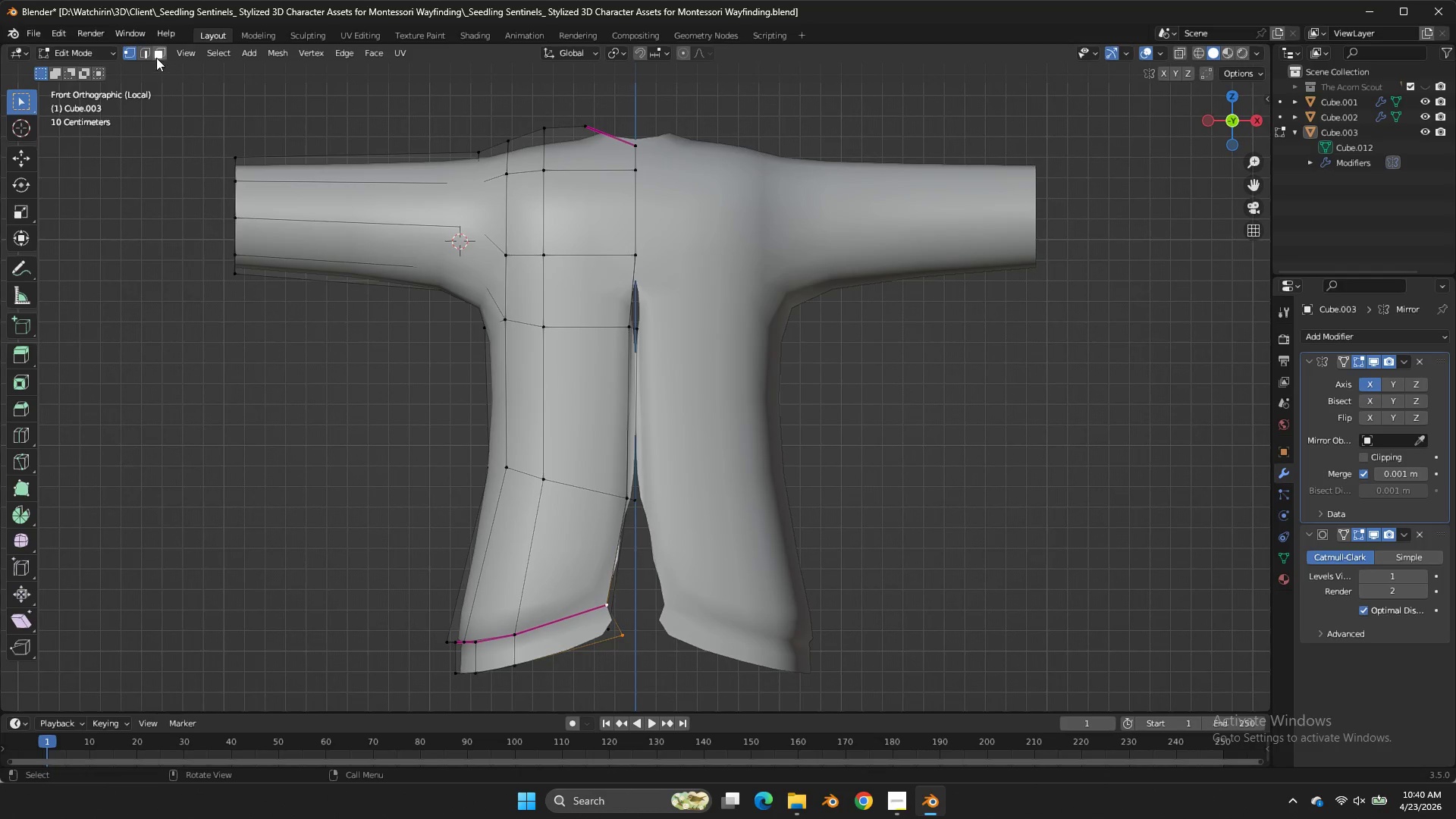 
left_click([149, 53])
 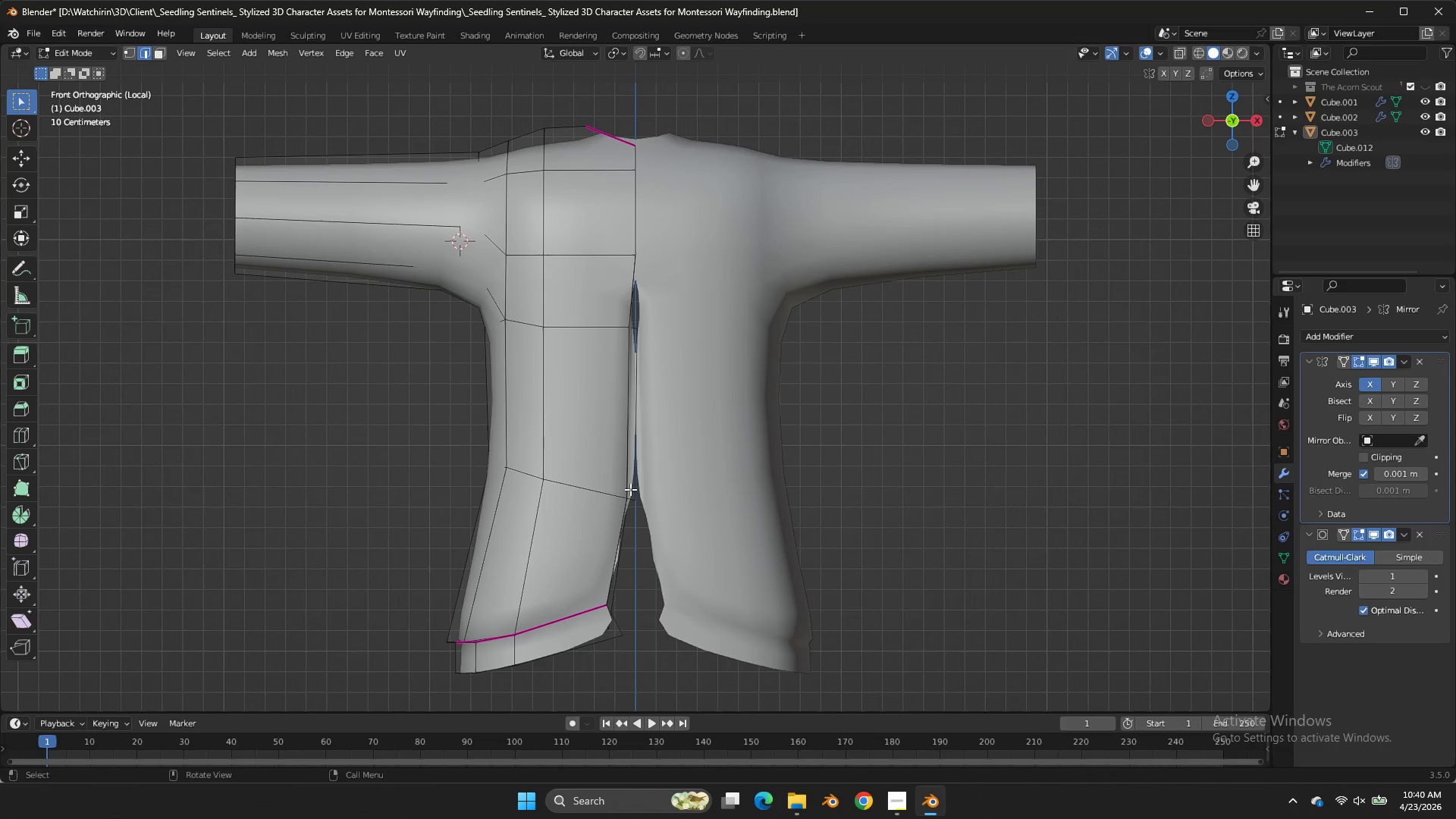 
double_click([149, 53])
 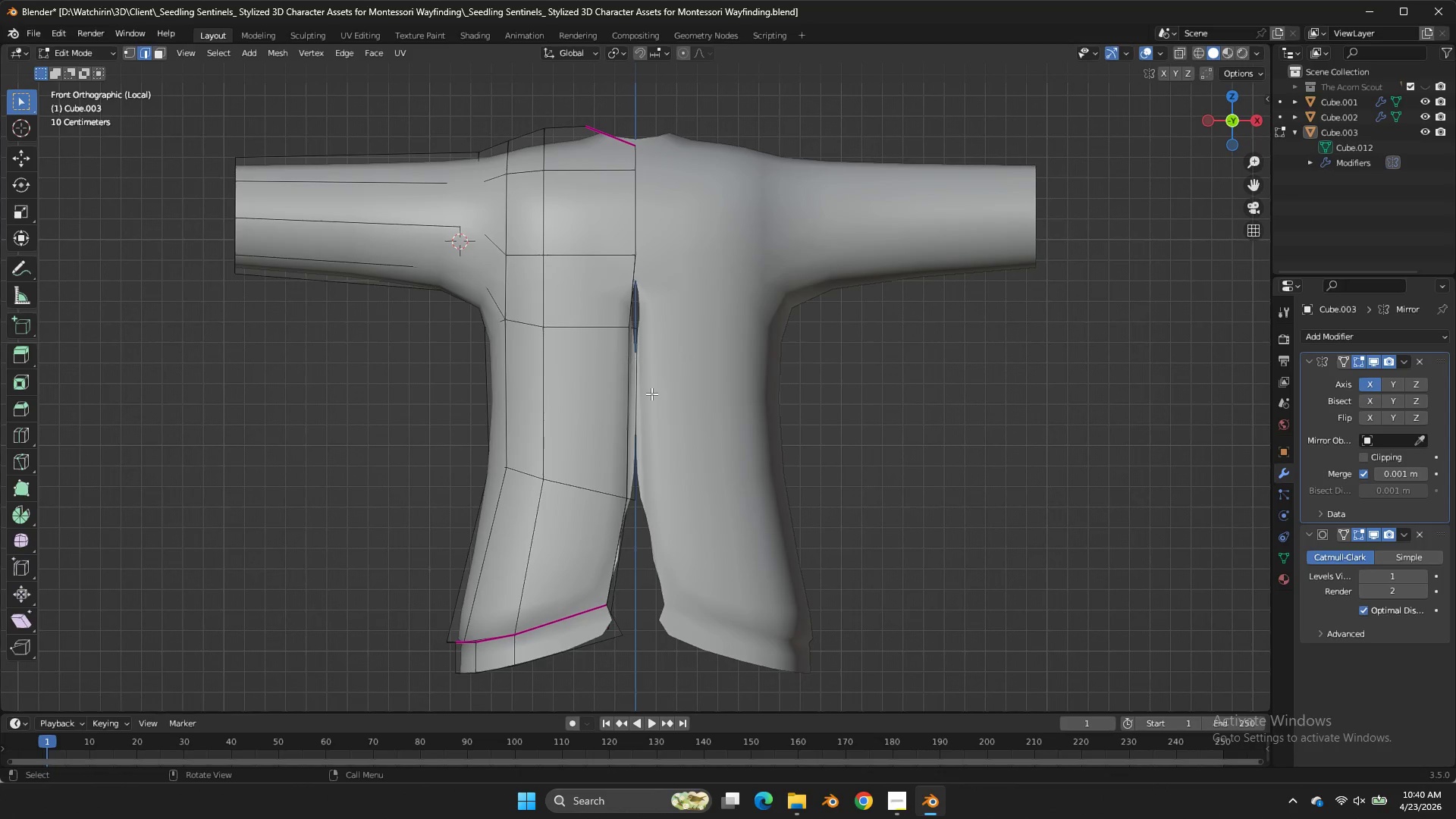 
double_click([632, 494])
 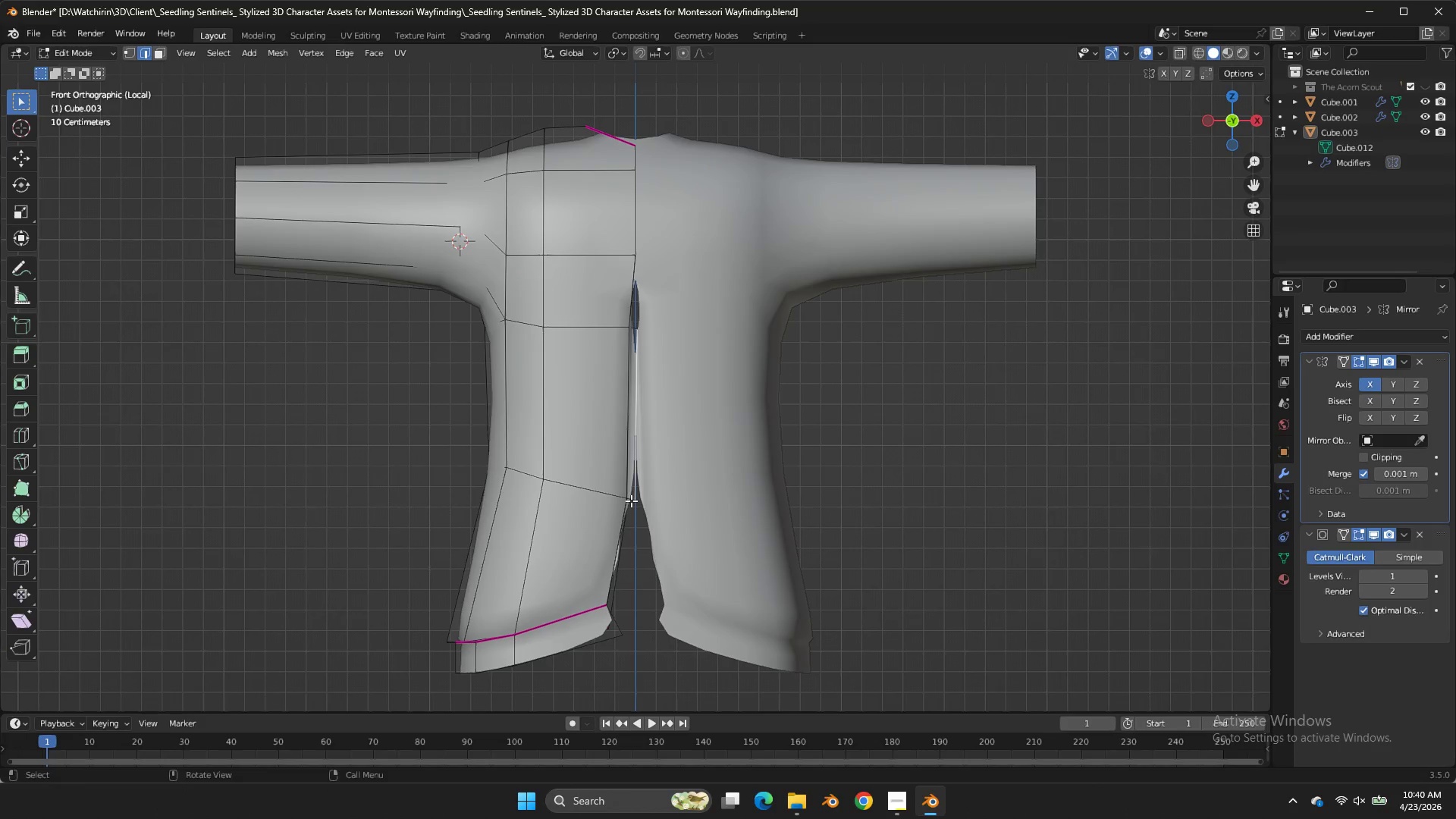 
triple_click([631, 500])
 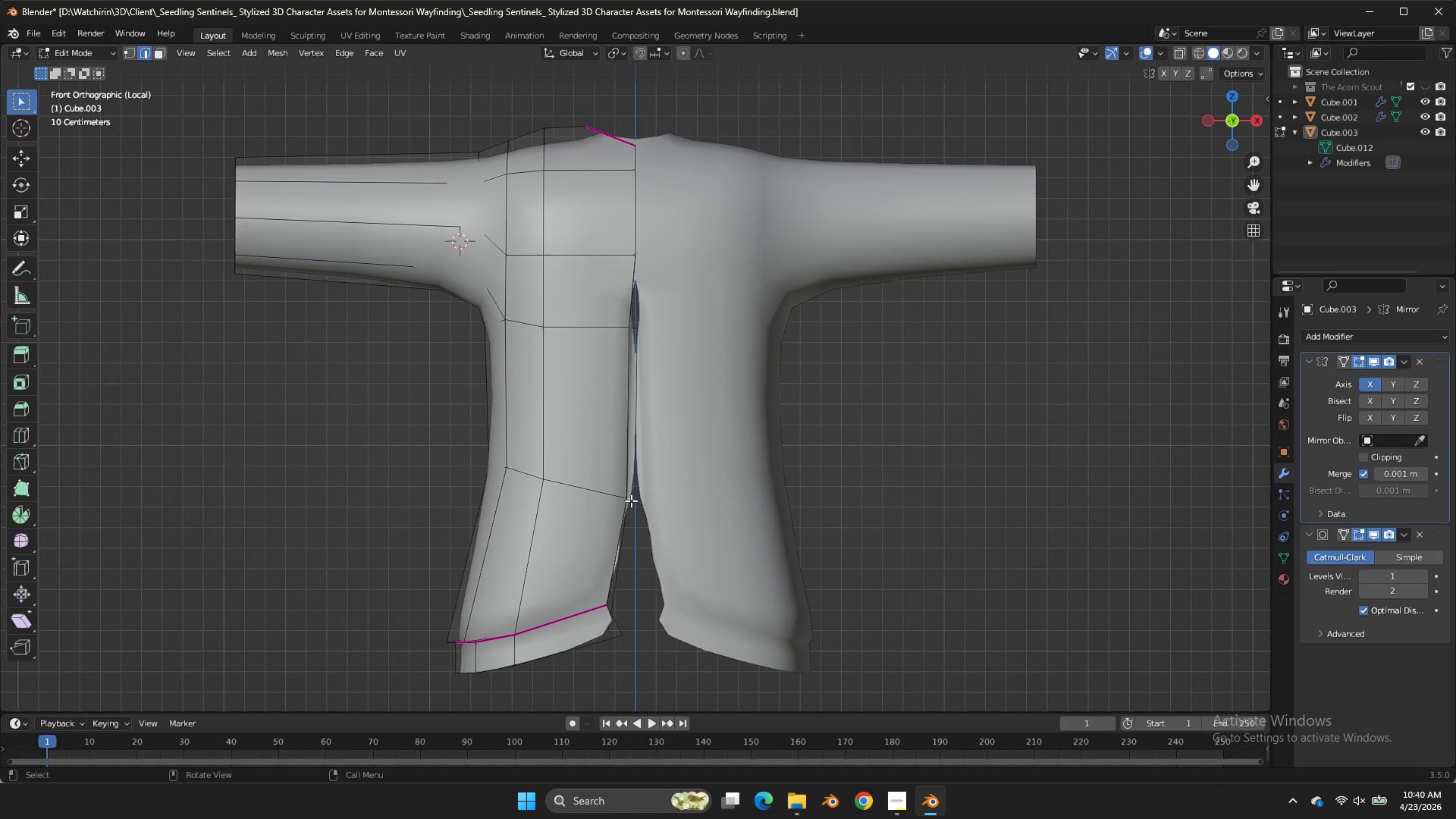 
triple_click([631, 500])
 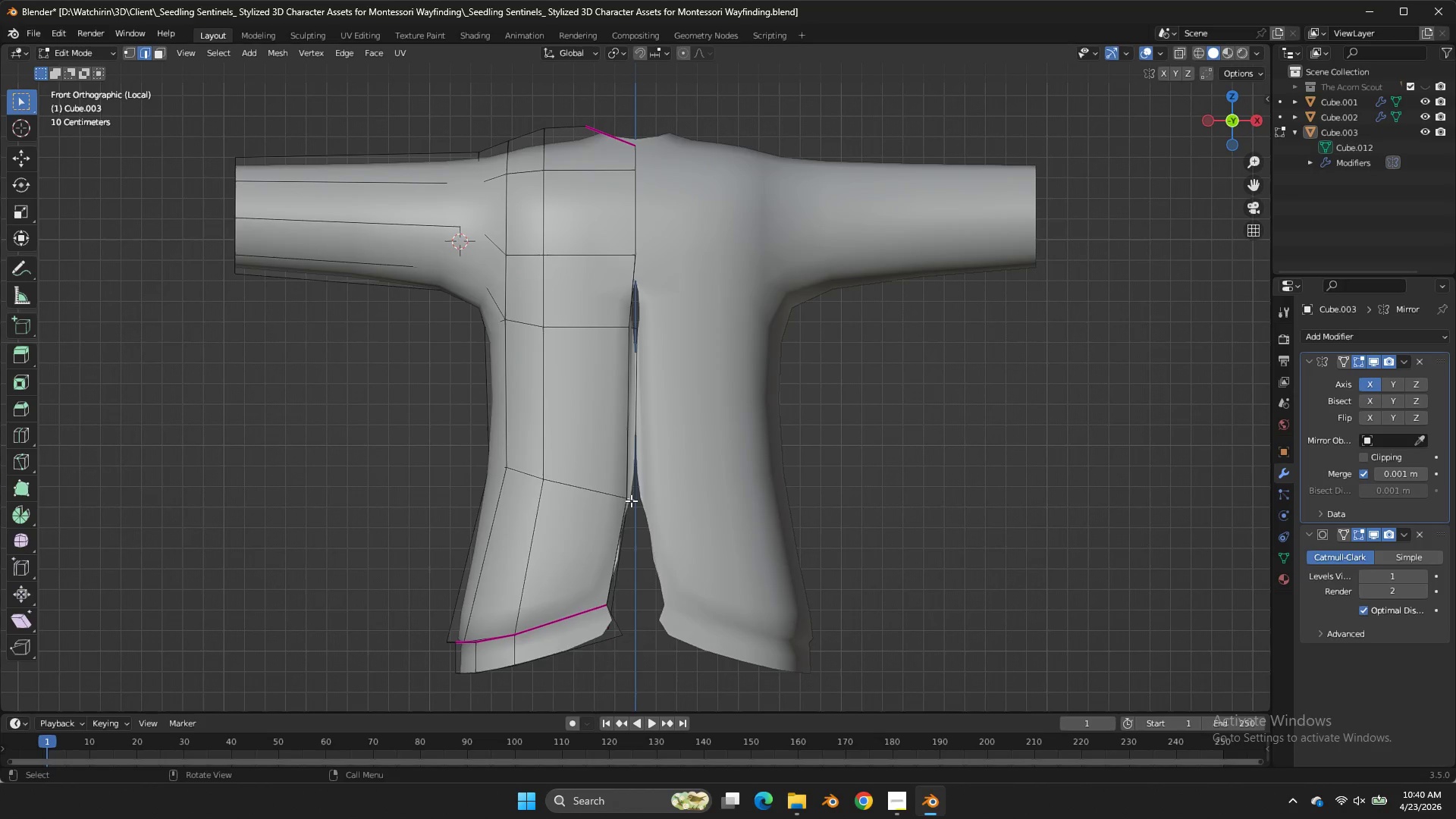 
key(X)
 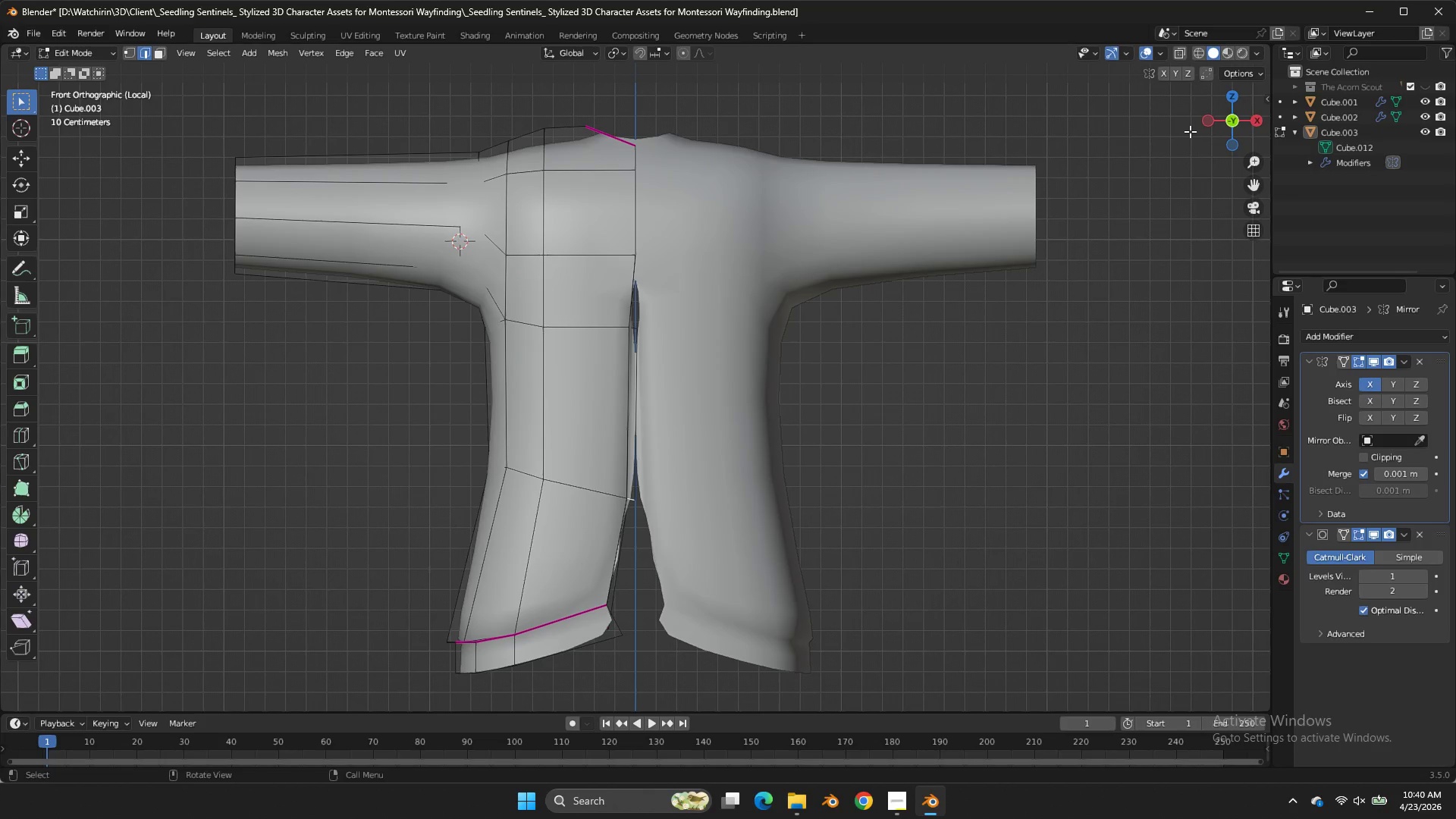 
left_click_drag(start_coordinate=[1216, 136], to_coordinate=[1184, 702])
 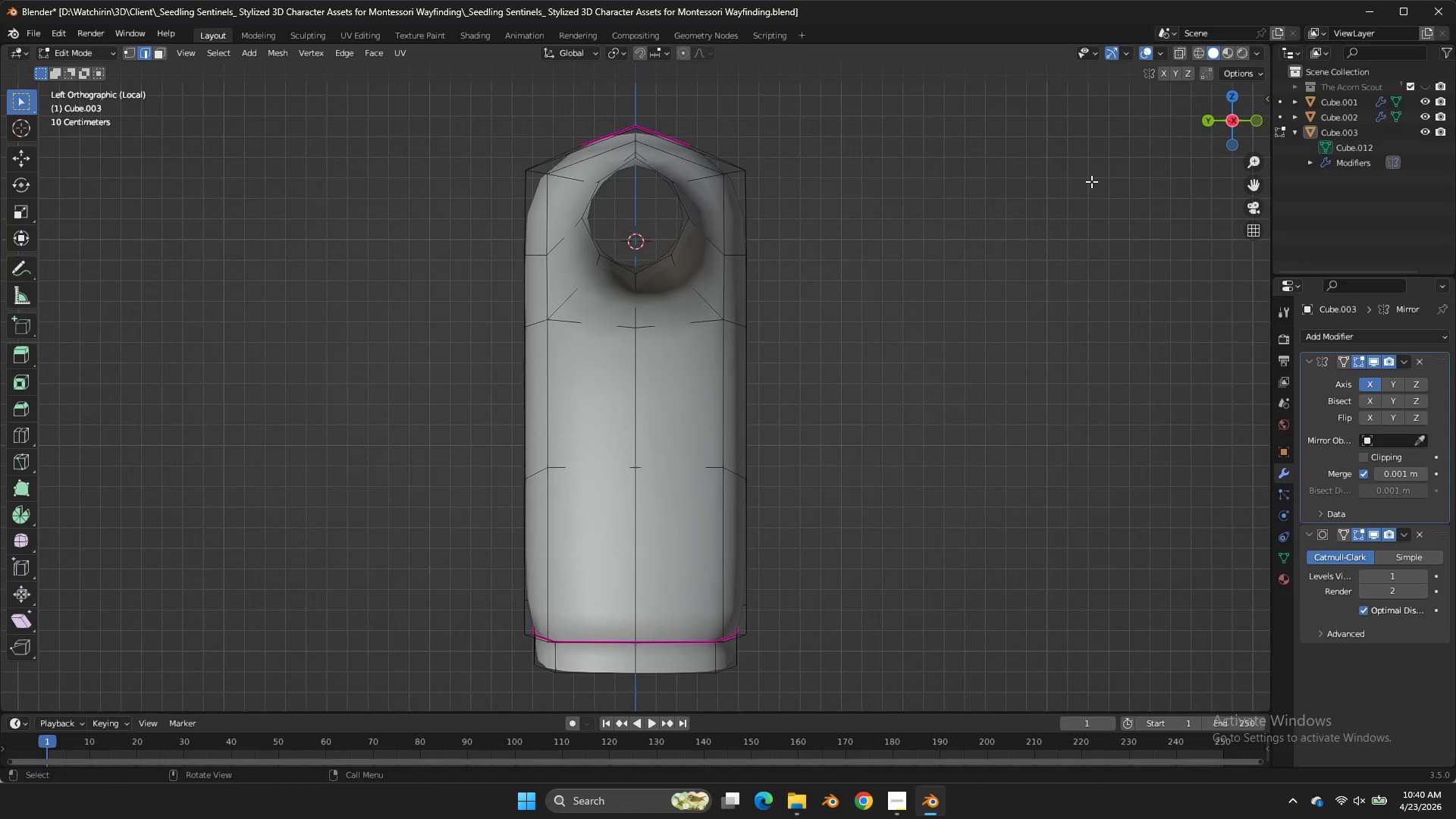 
left_click([1217, 133])
 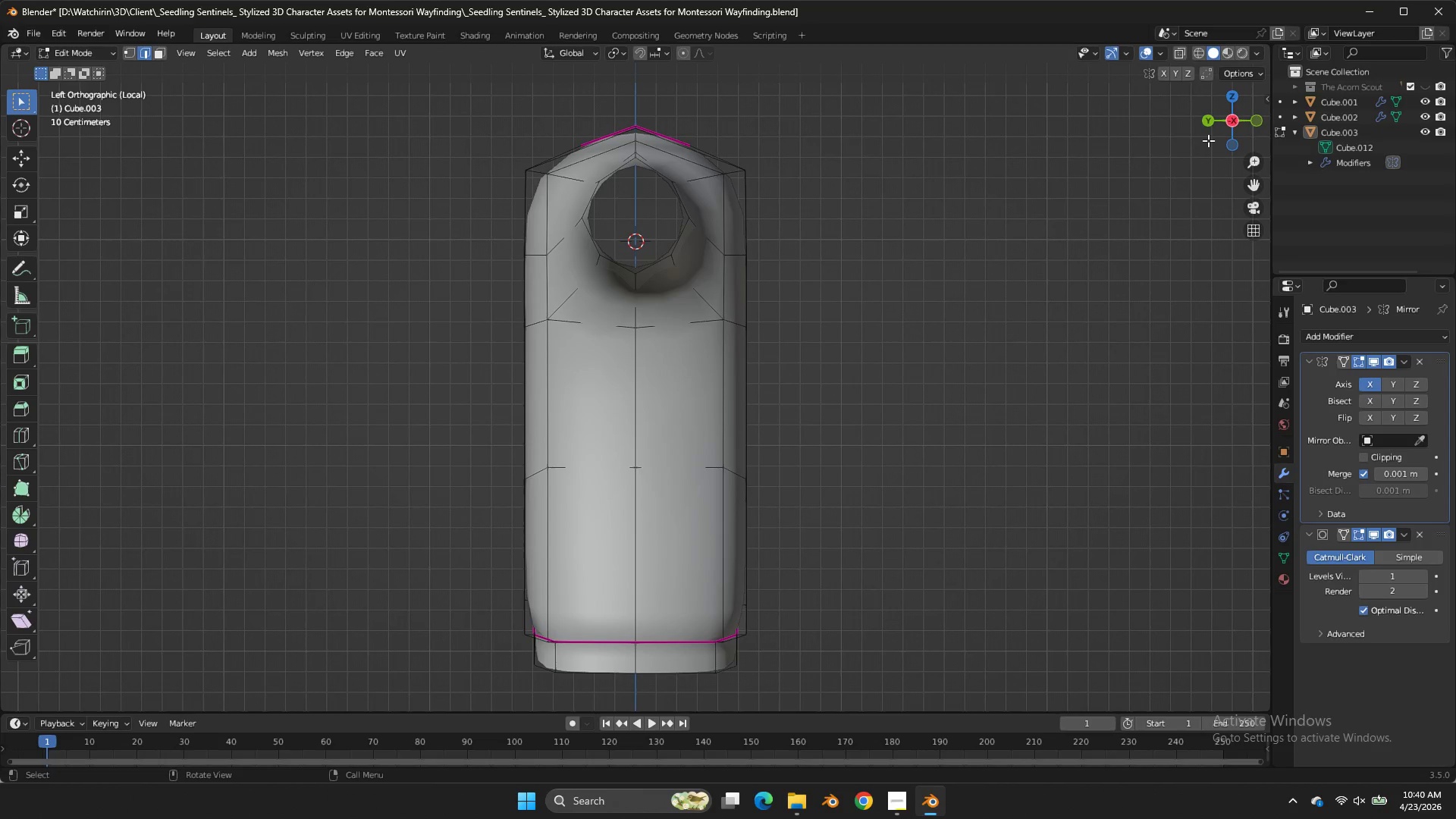 
left_click_drag(start_coordinate=[1228, 130], to_coordinate=[1003, 682])
 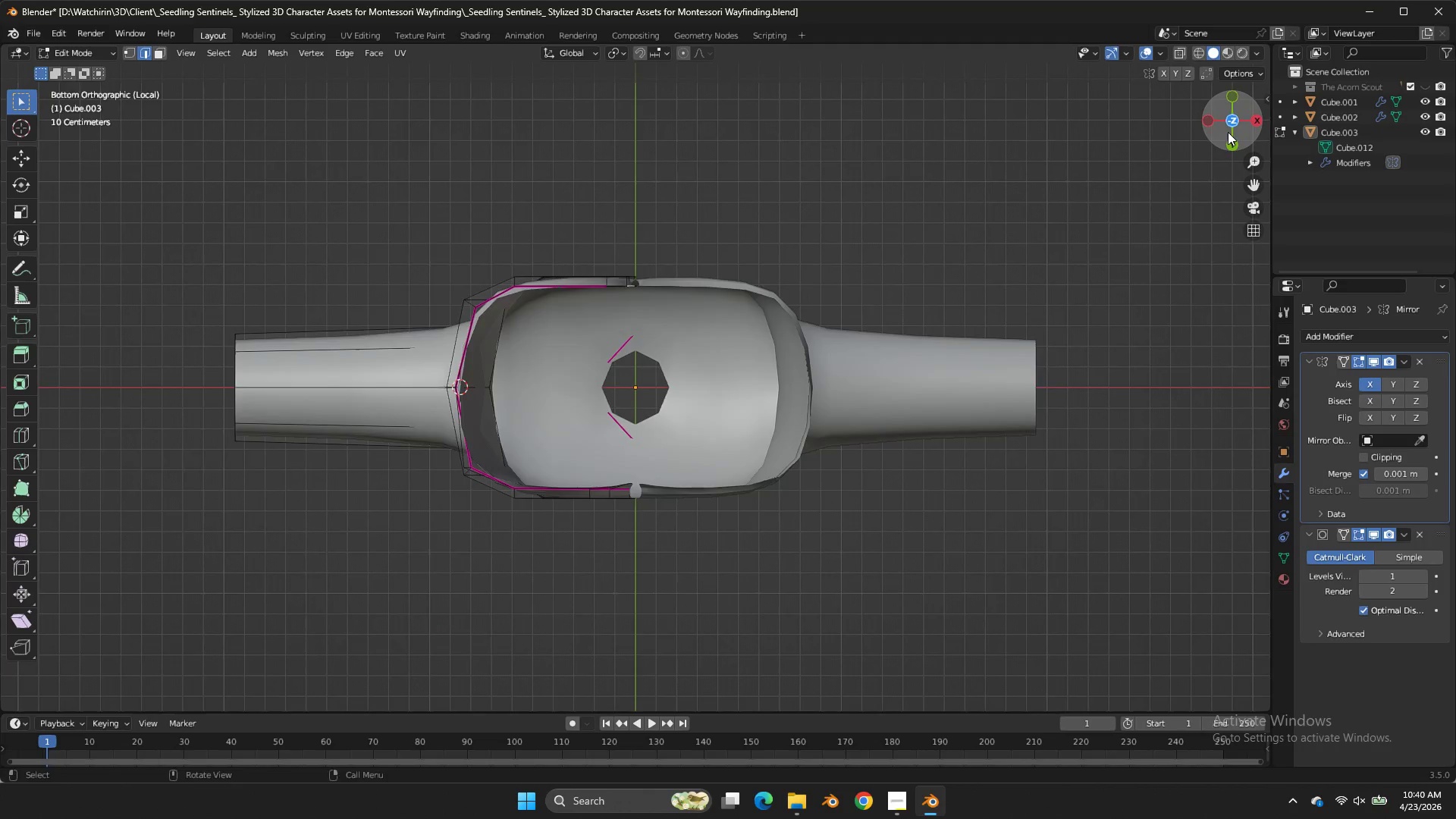 
left_click([1225, 127])
 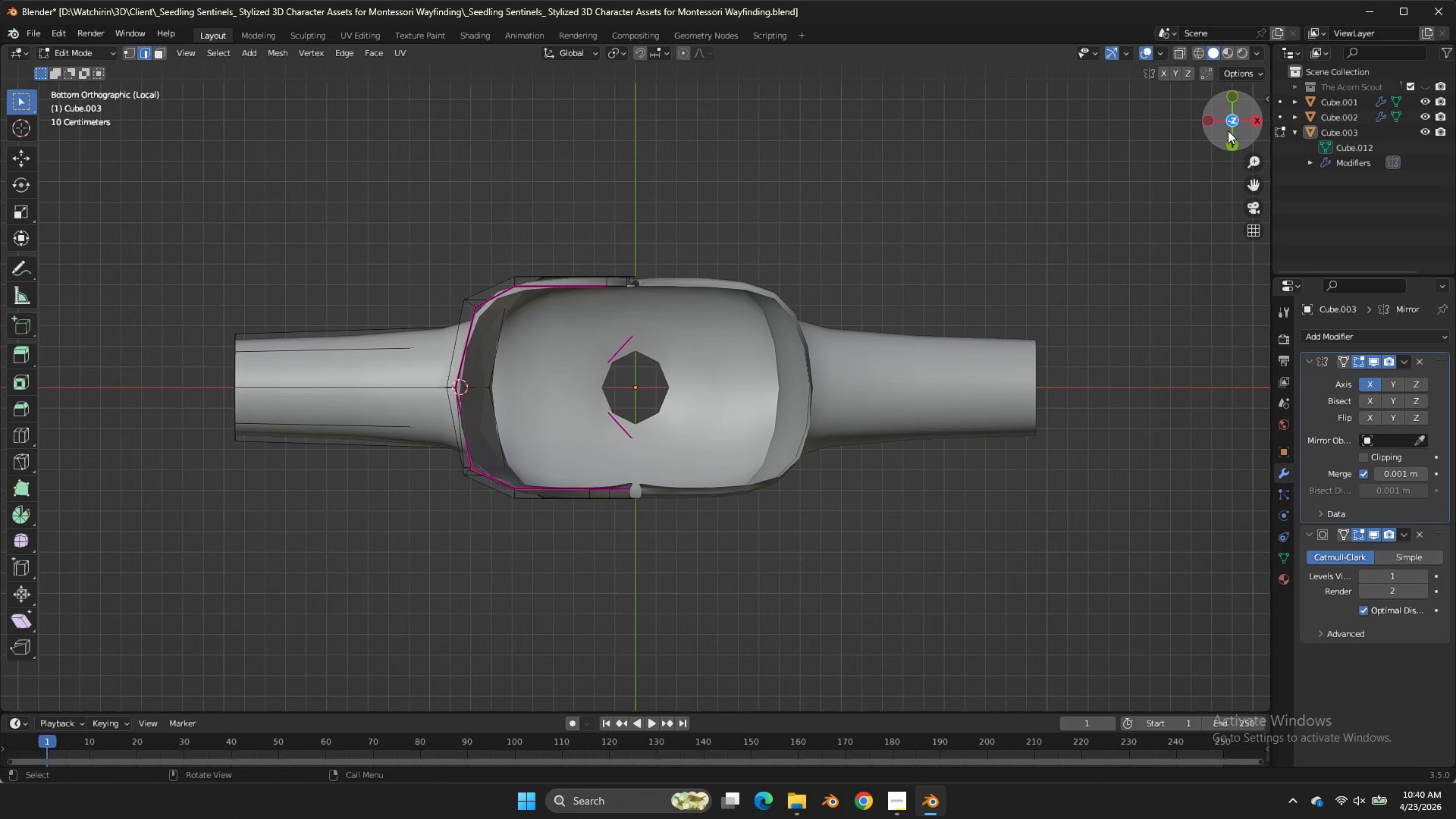 
left_click_drag(start_coordinate=[1228, 130], to_coordinate=[1157, 256])
 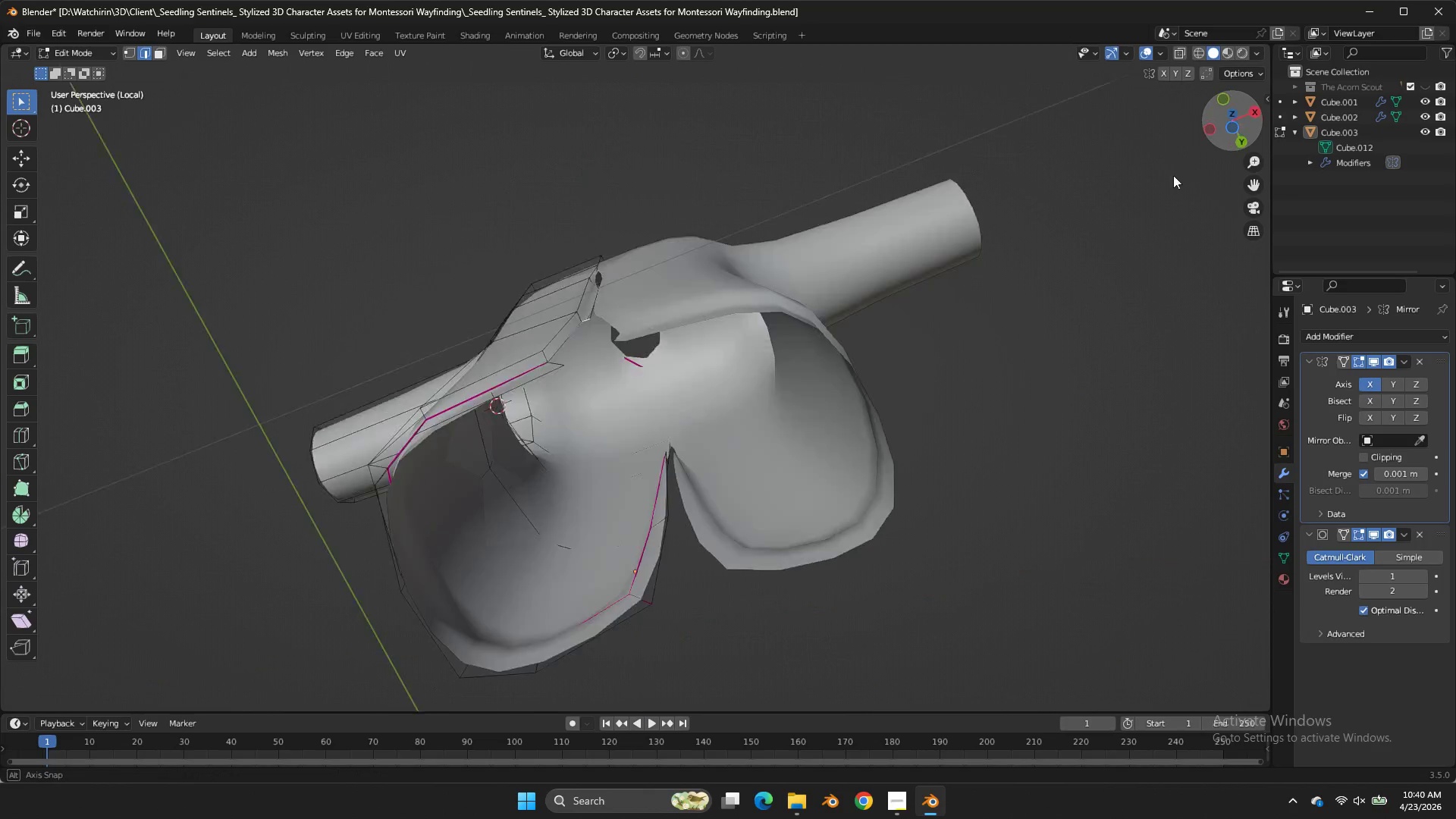 
left_click([1223, 136])
 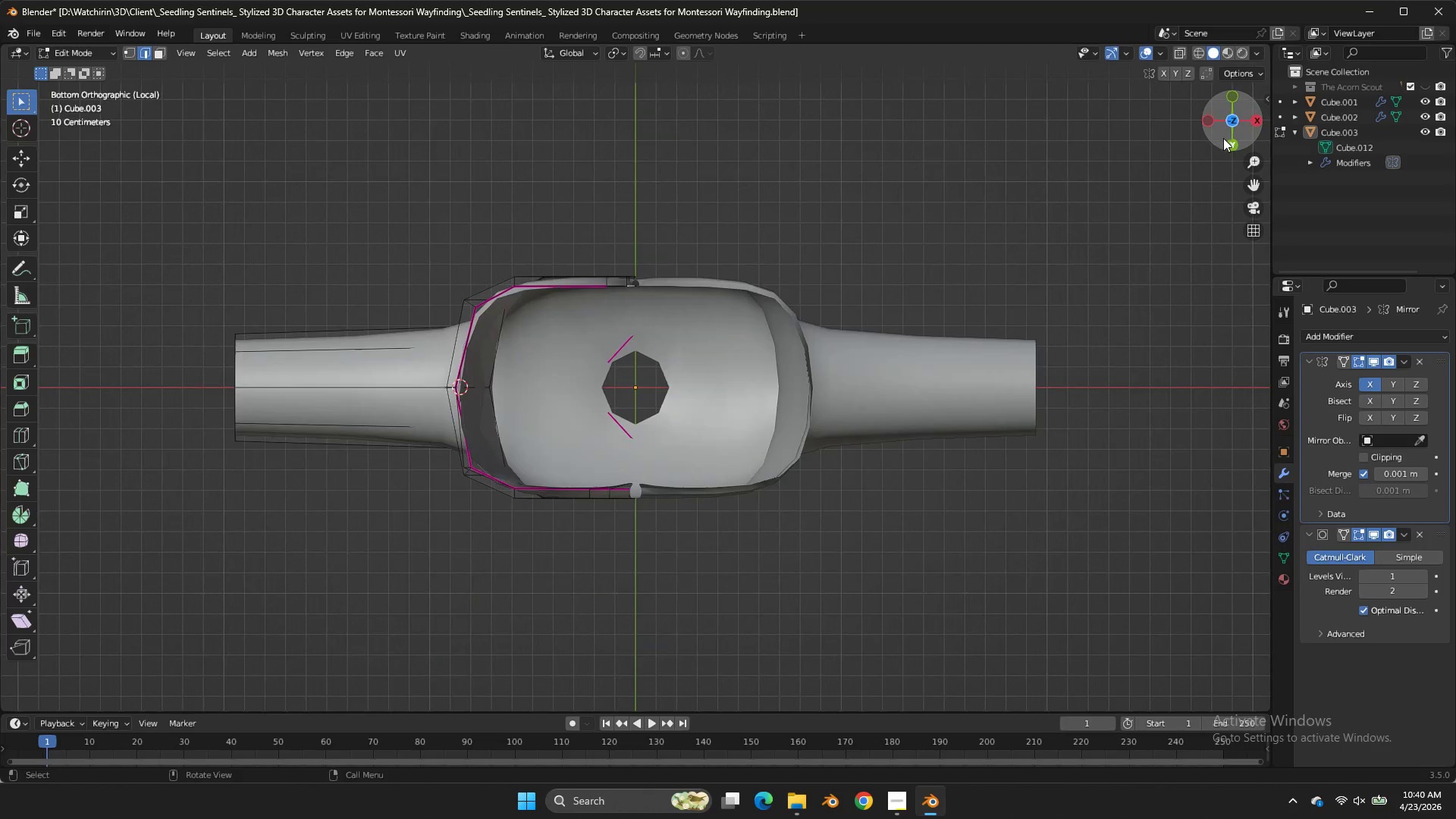 
left_click_drag(start_coordinate=[1223, 136], to_coordinate=[1153, 214])
 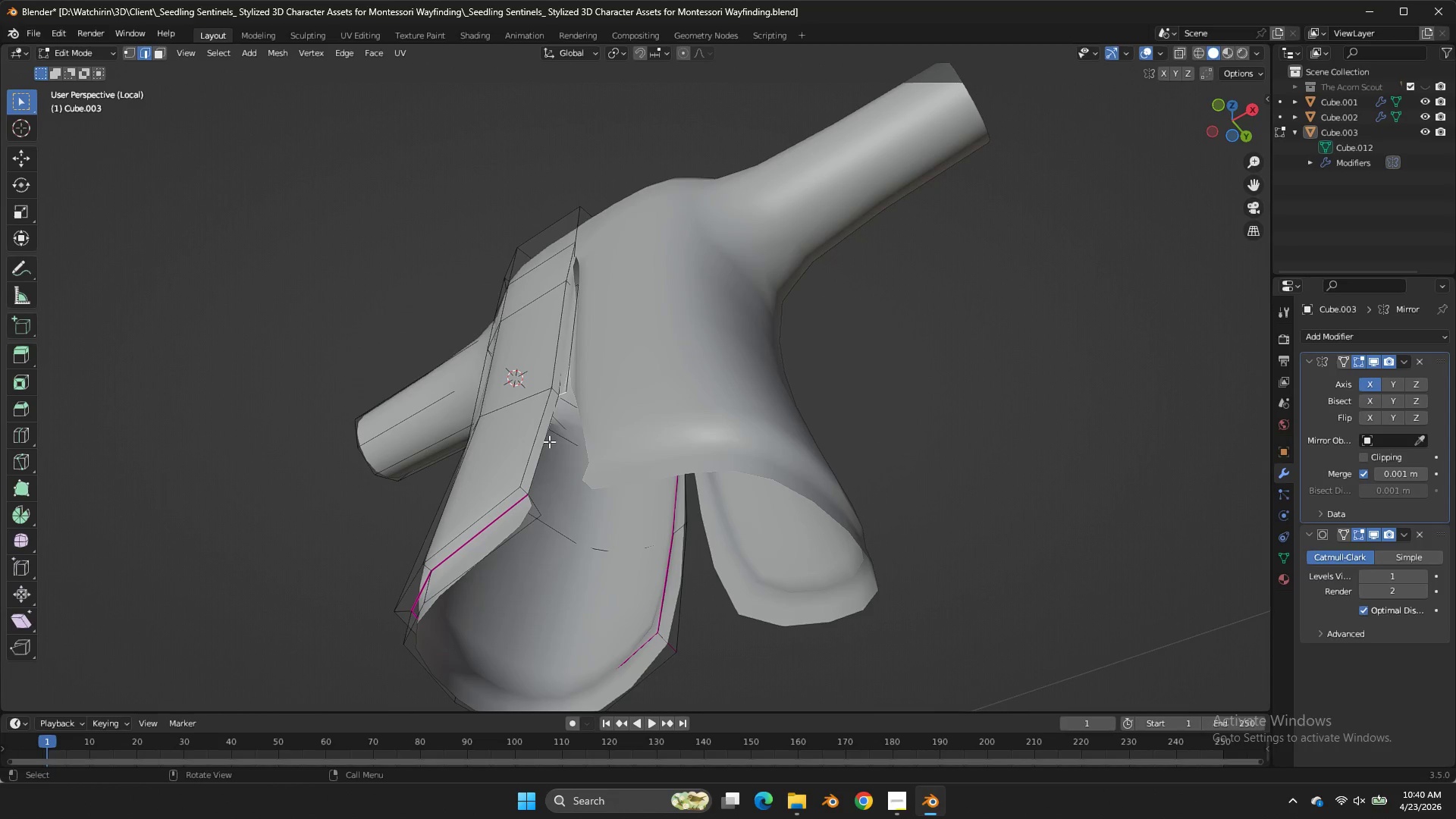 
double_click([547, 437])
 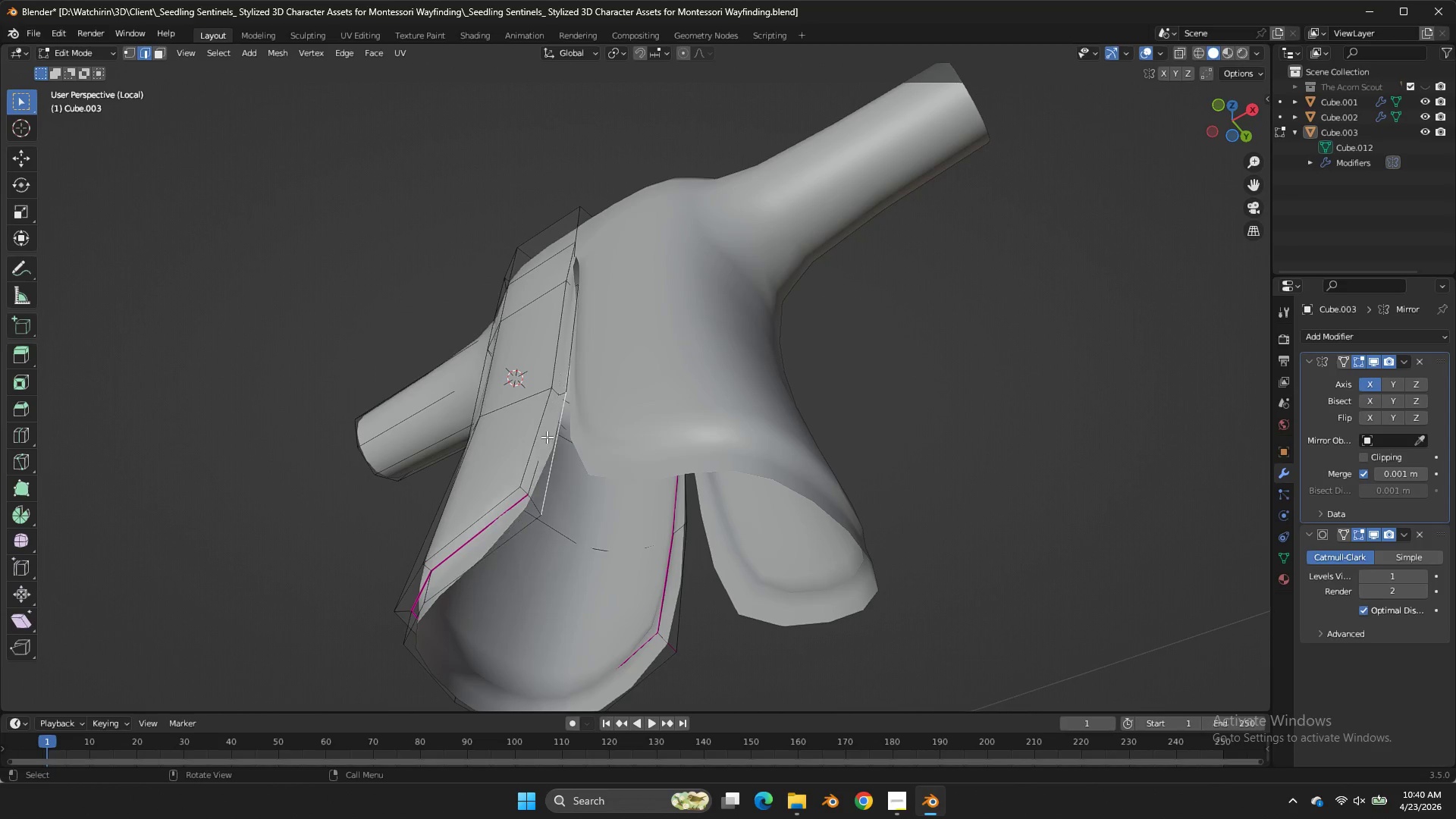 
key(F)
 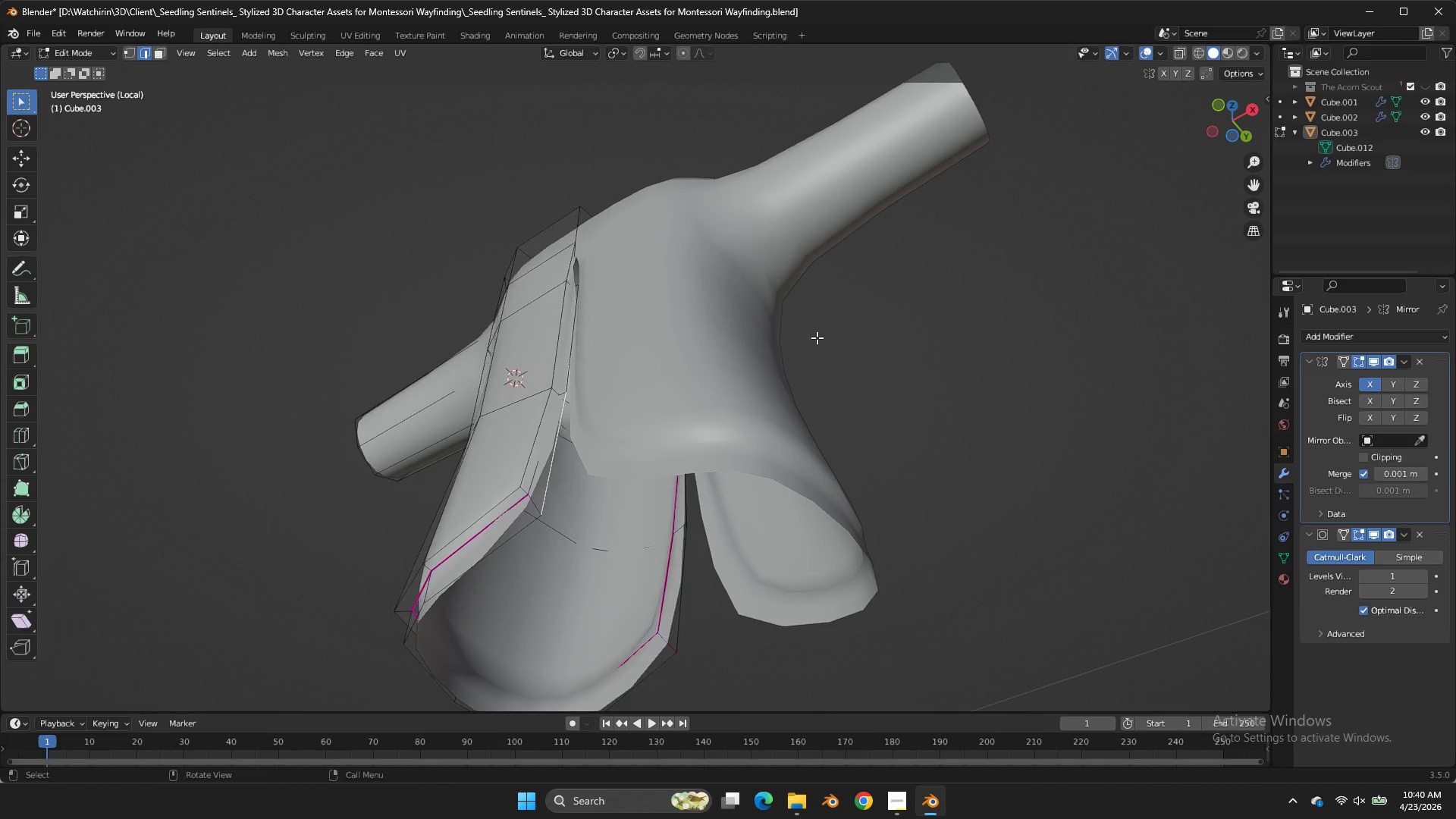 
key(Tab)
 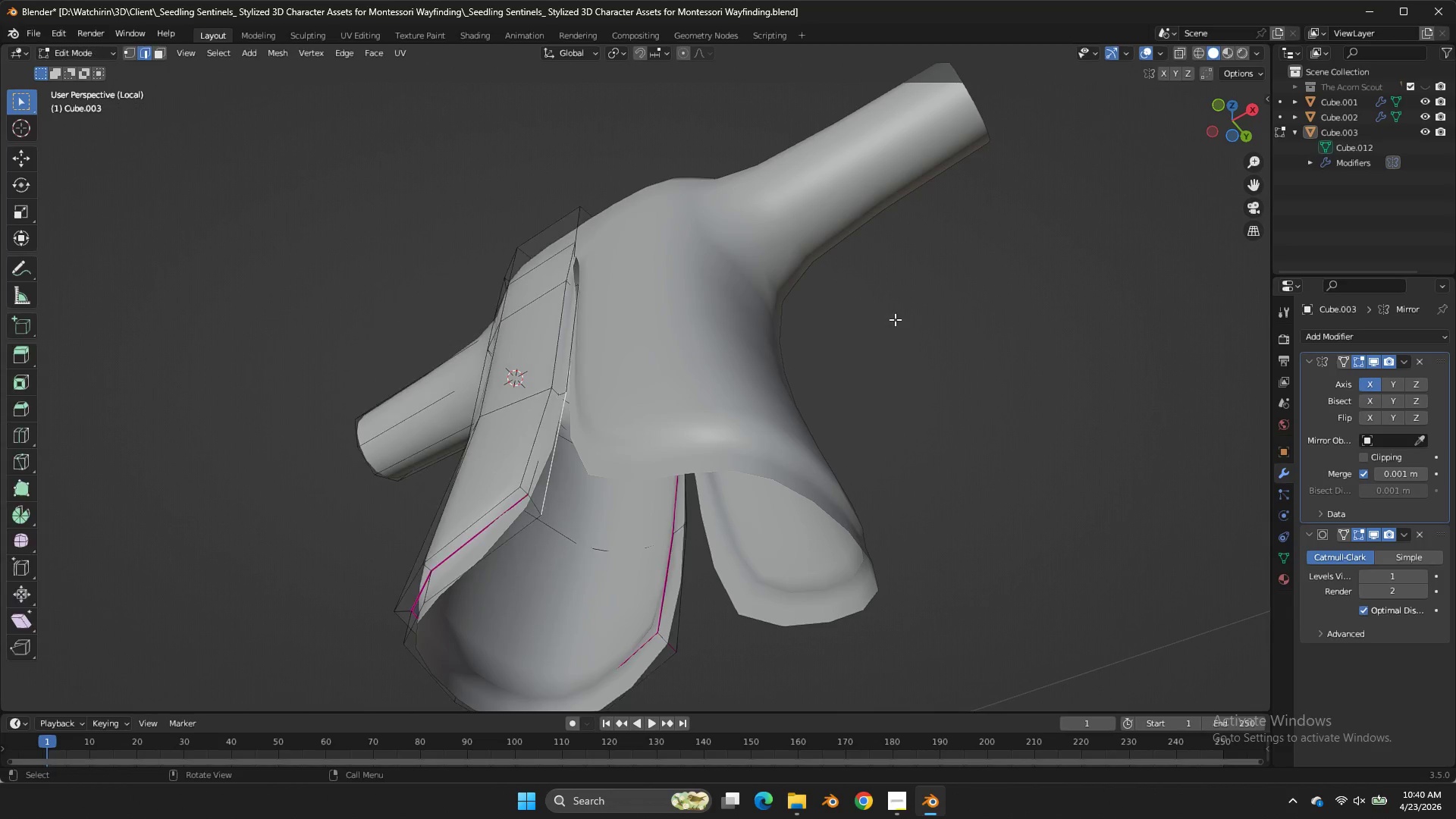 
key(Tab)
 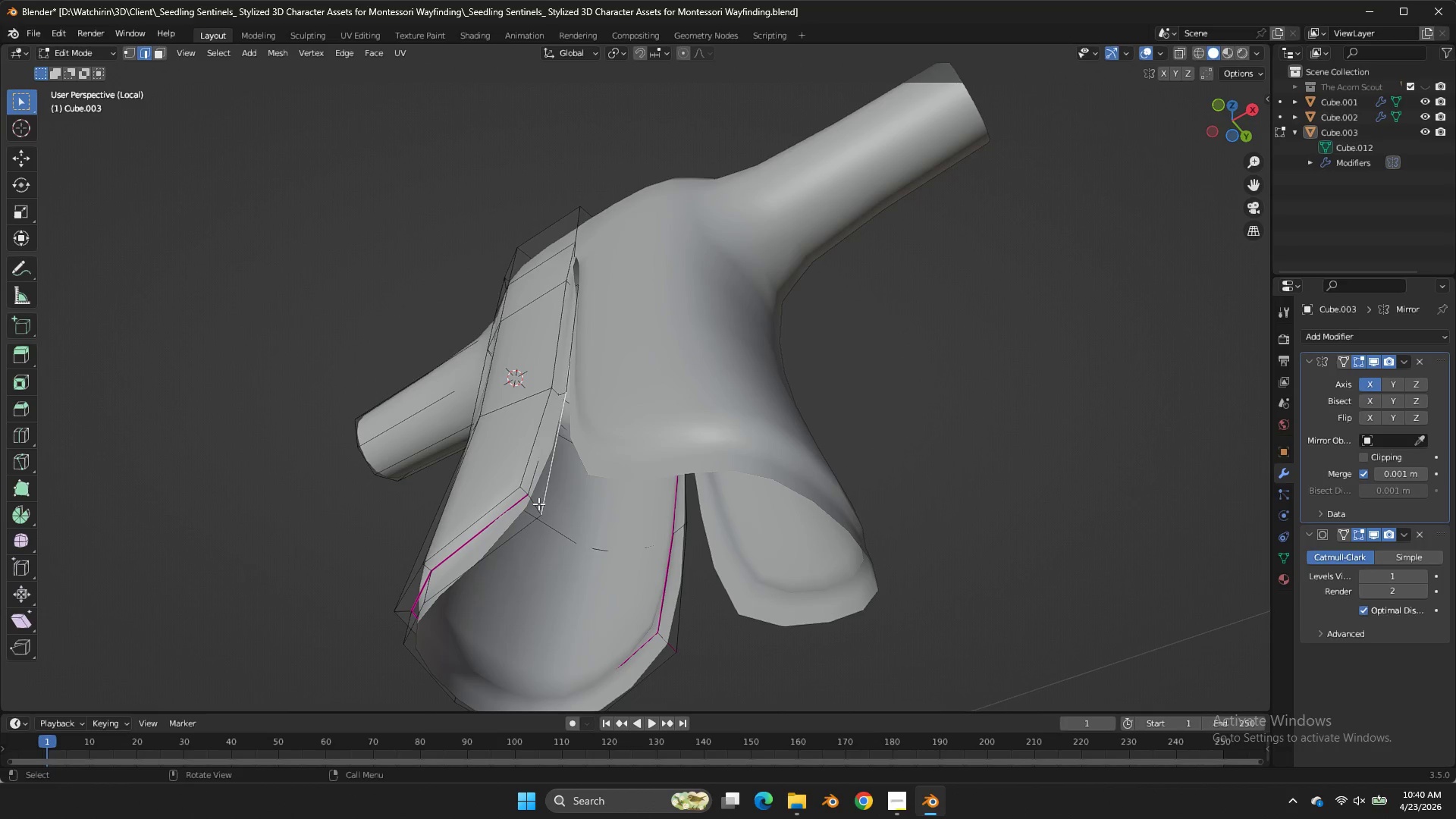 
double_click([538, 504])
 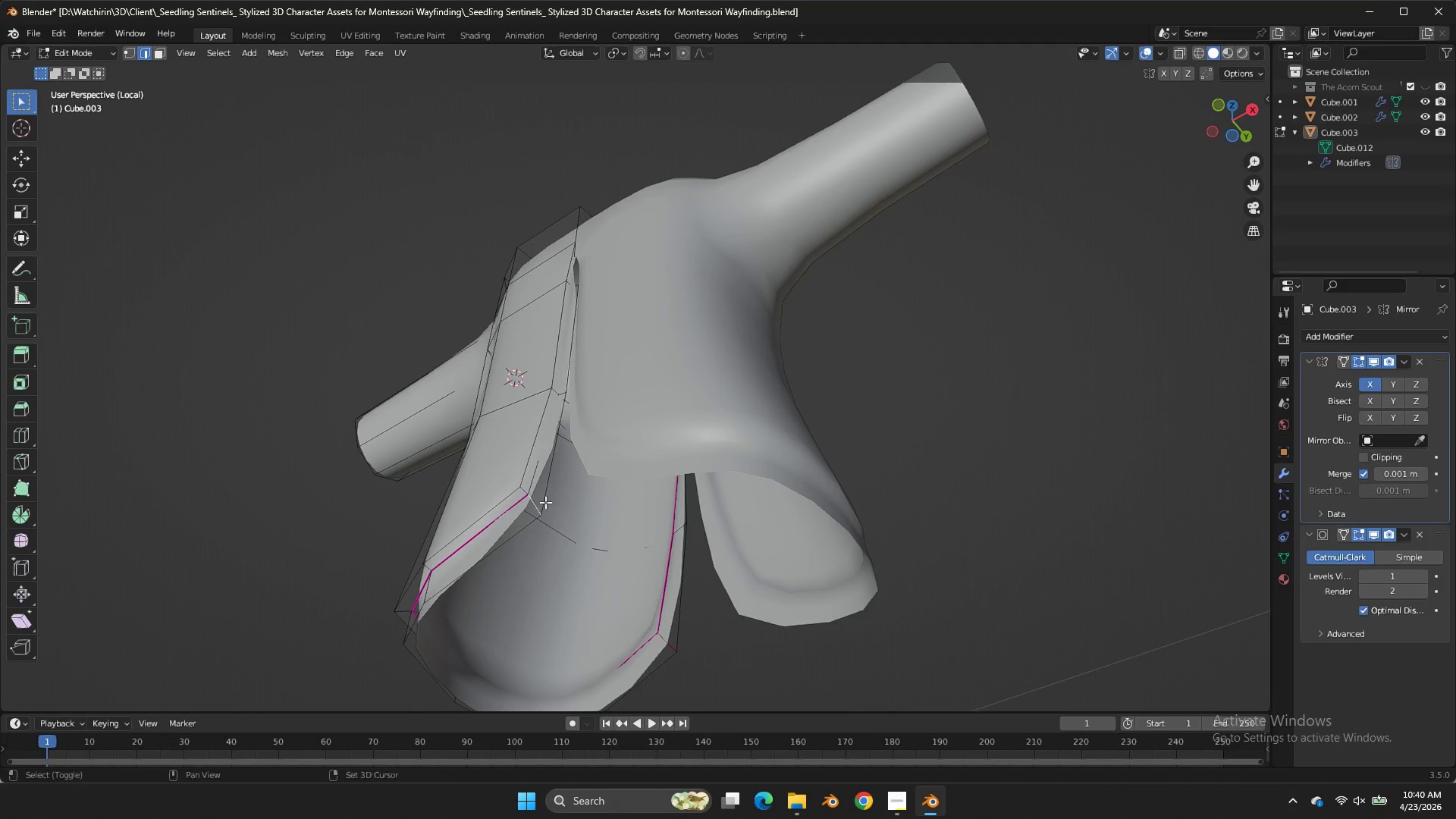 
key(Shift+E)
 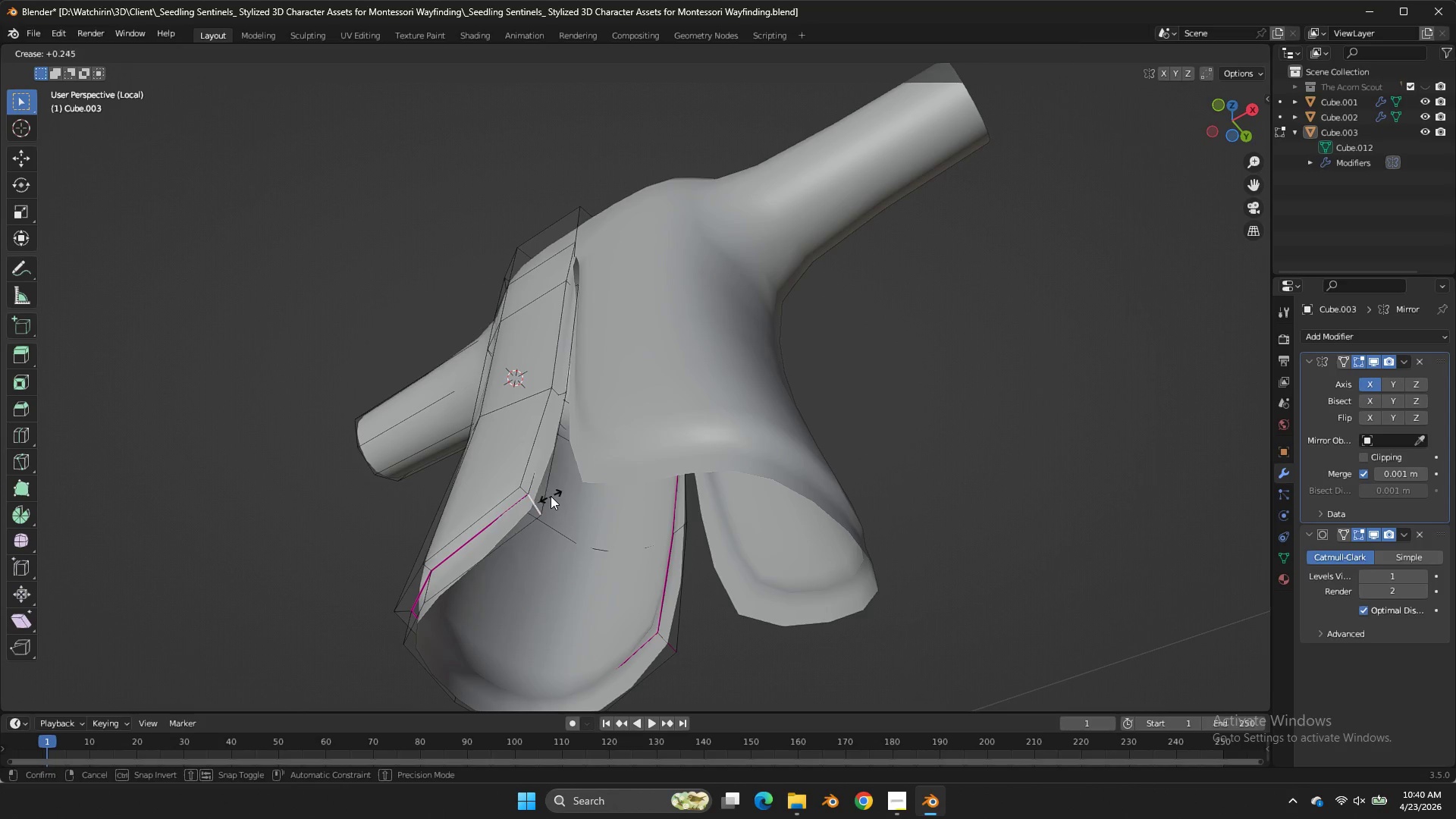 
double_click([551, 496])
 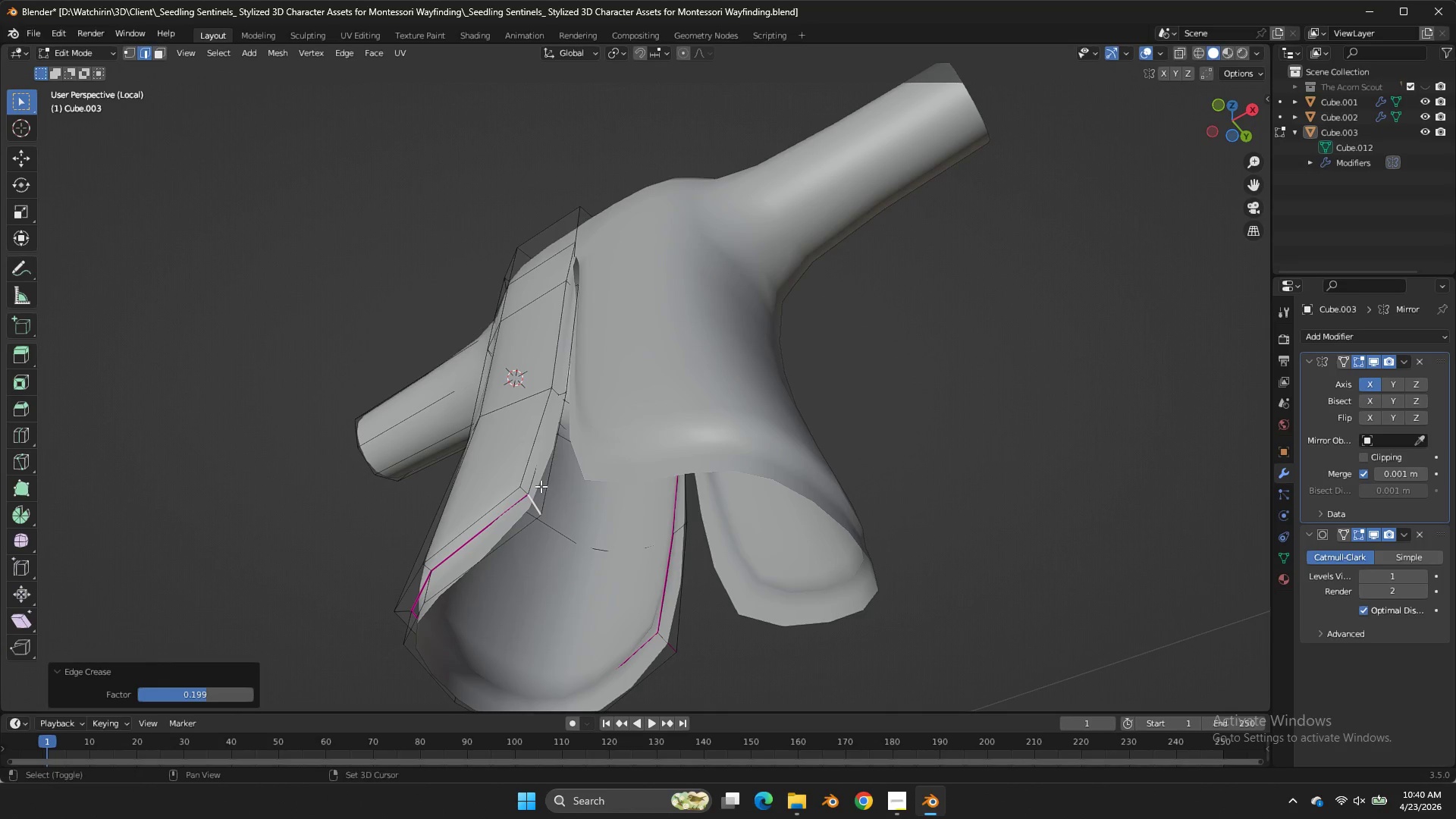 
key(Shift+E)
 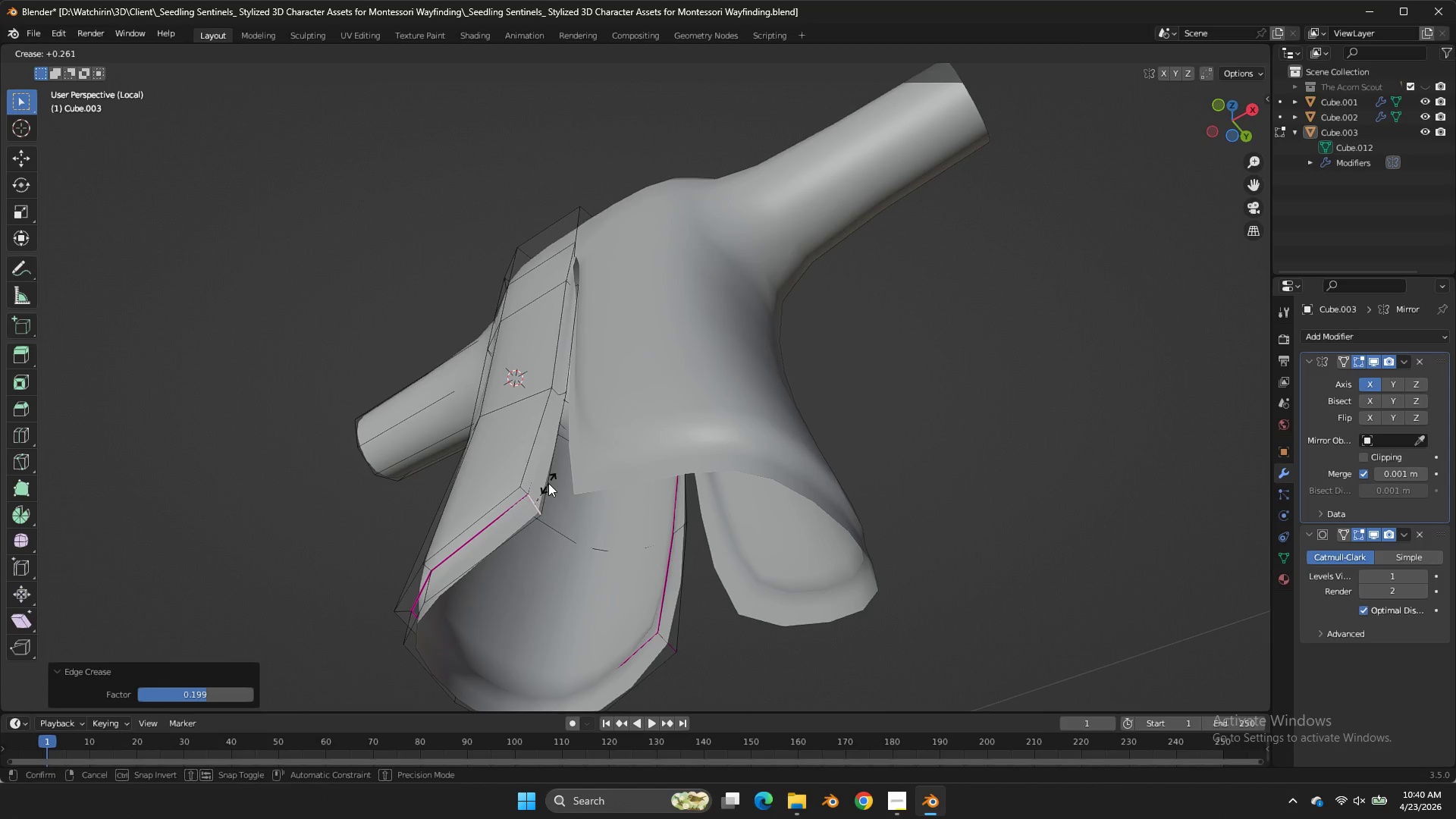 
hold_key(key=AltLeft, duration=0.67)
double_click([535, 478])
 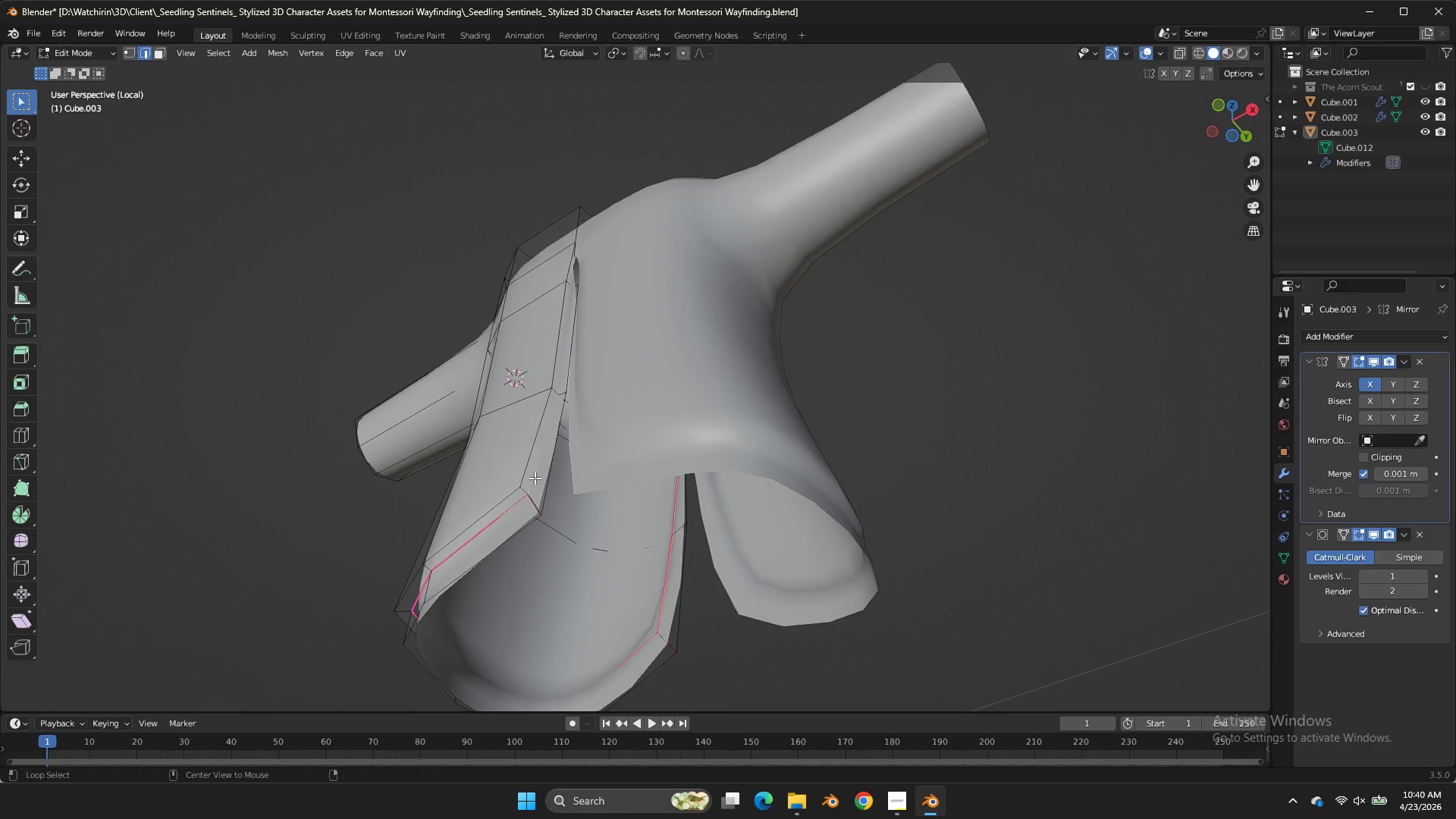 
triple_click([535, 478])
 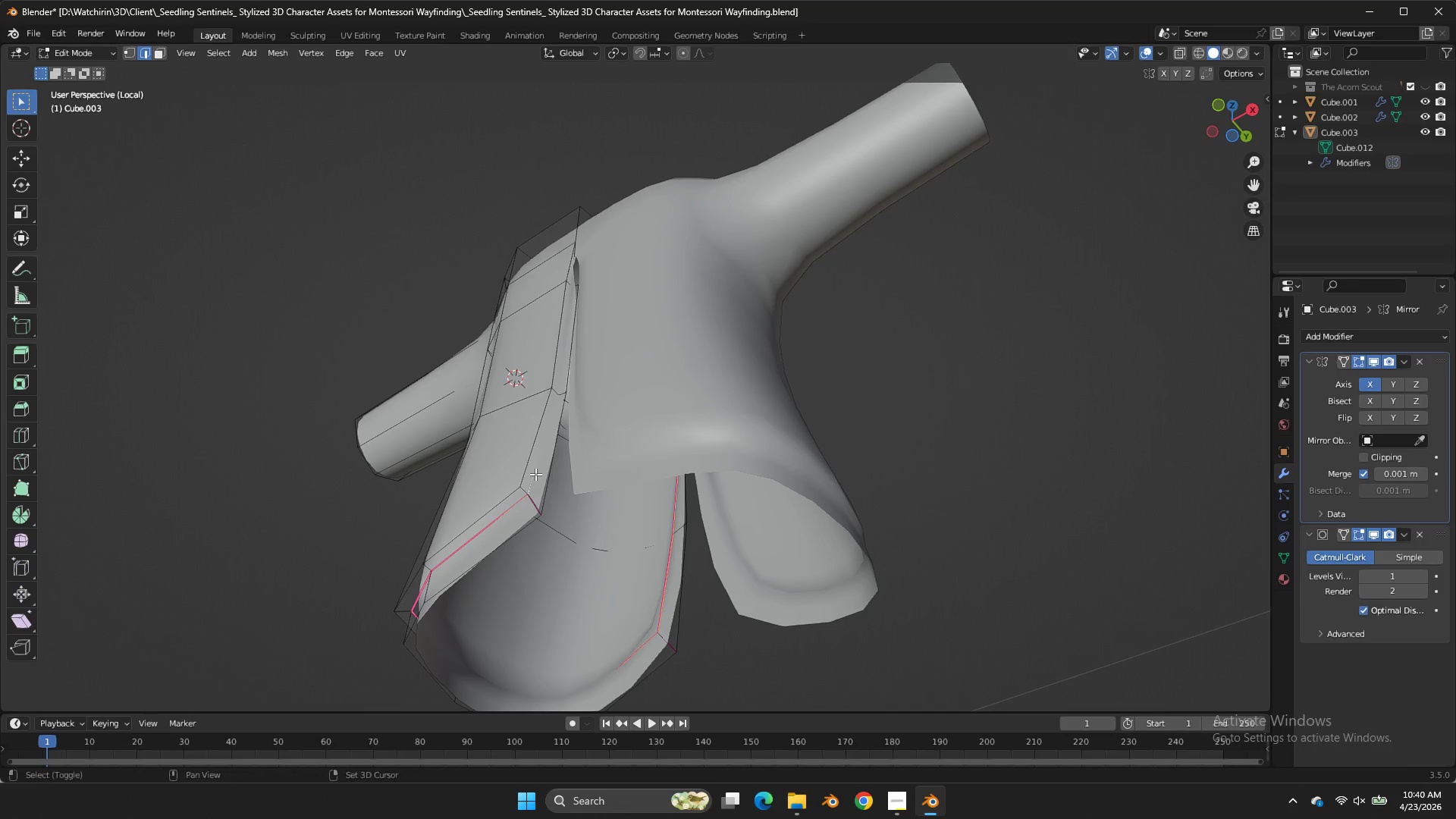 
key(Shift+E)
 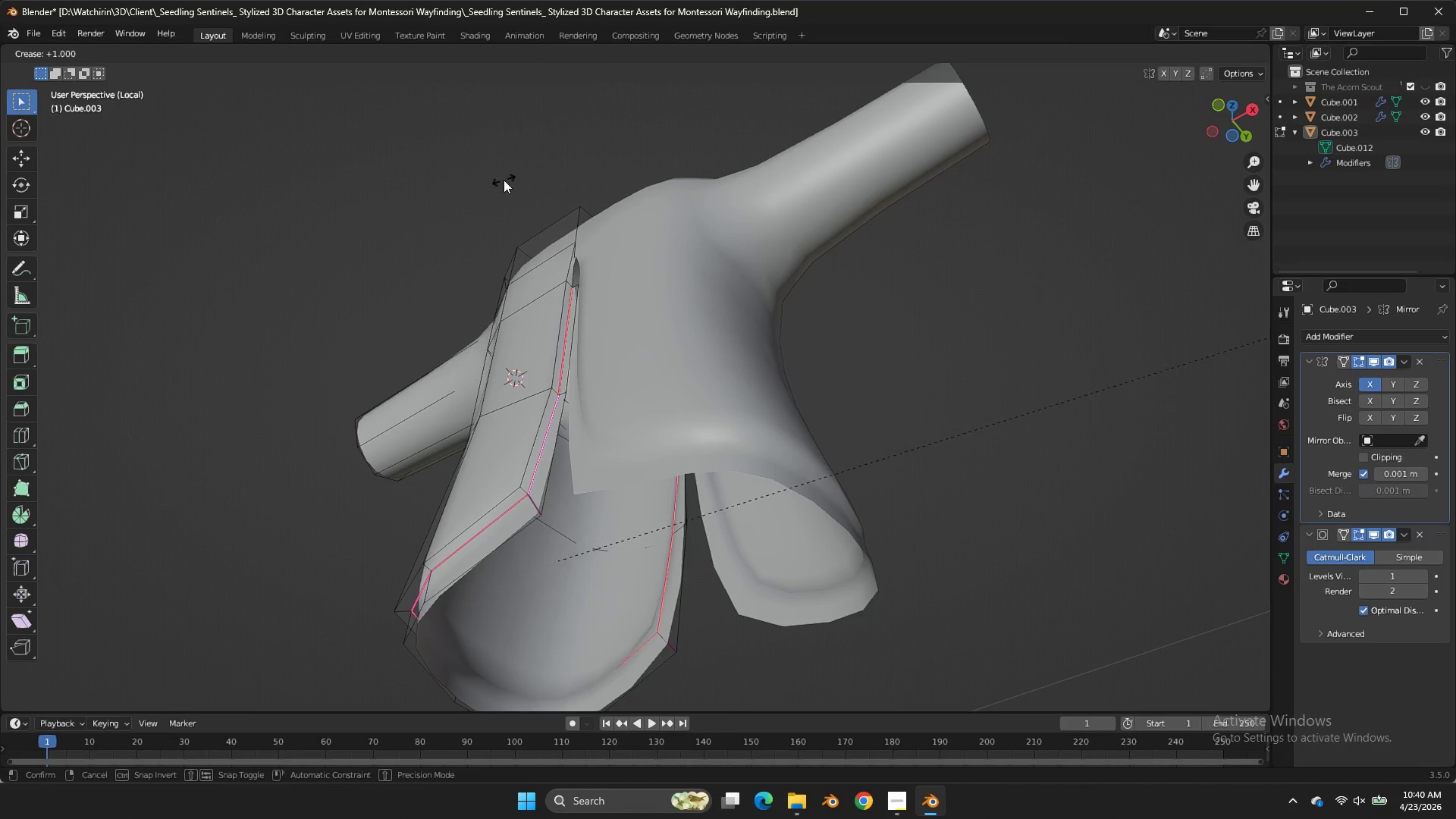 
double_click([504, 180])
 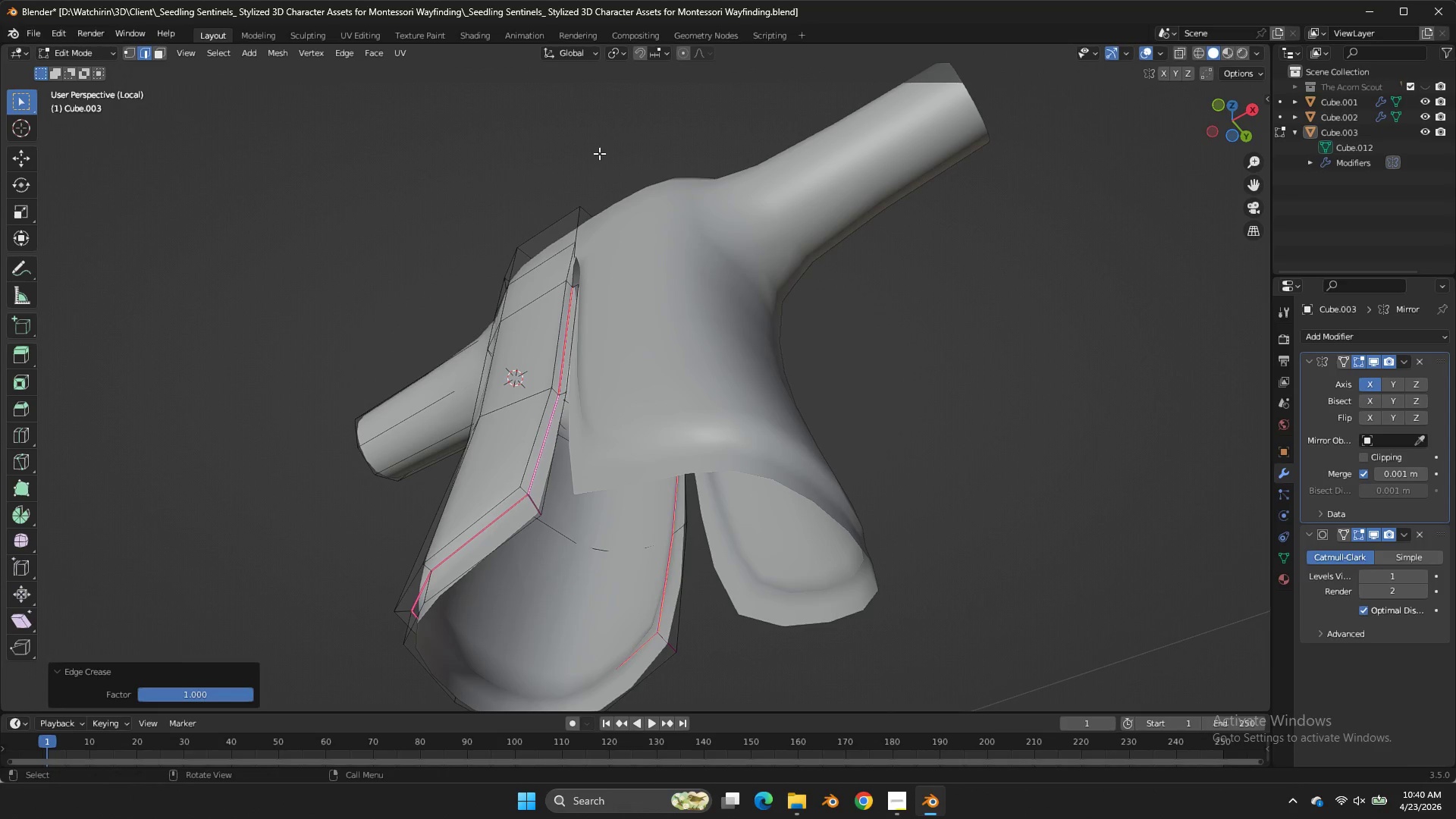 
left_click_drag(start_coordinate=[504, 180], to_coordinate=[510, 180])
 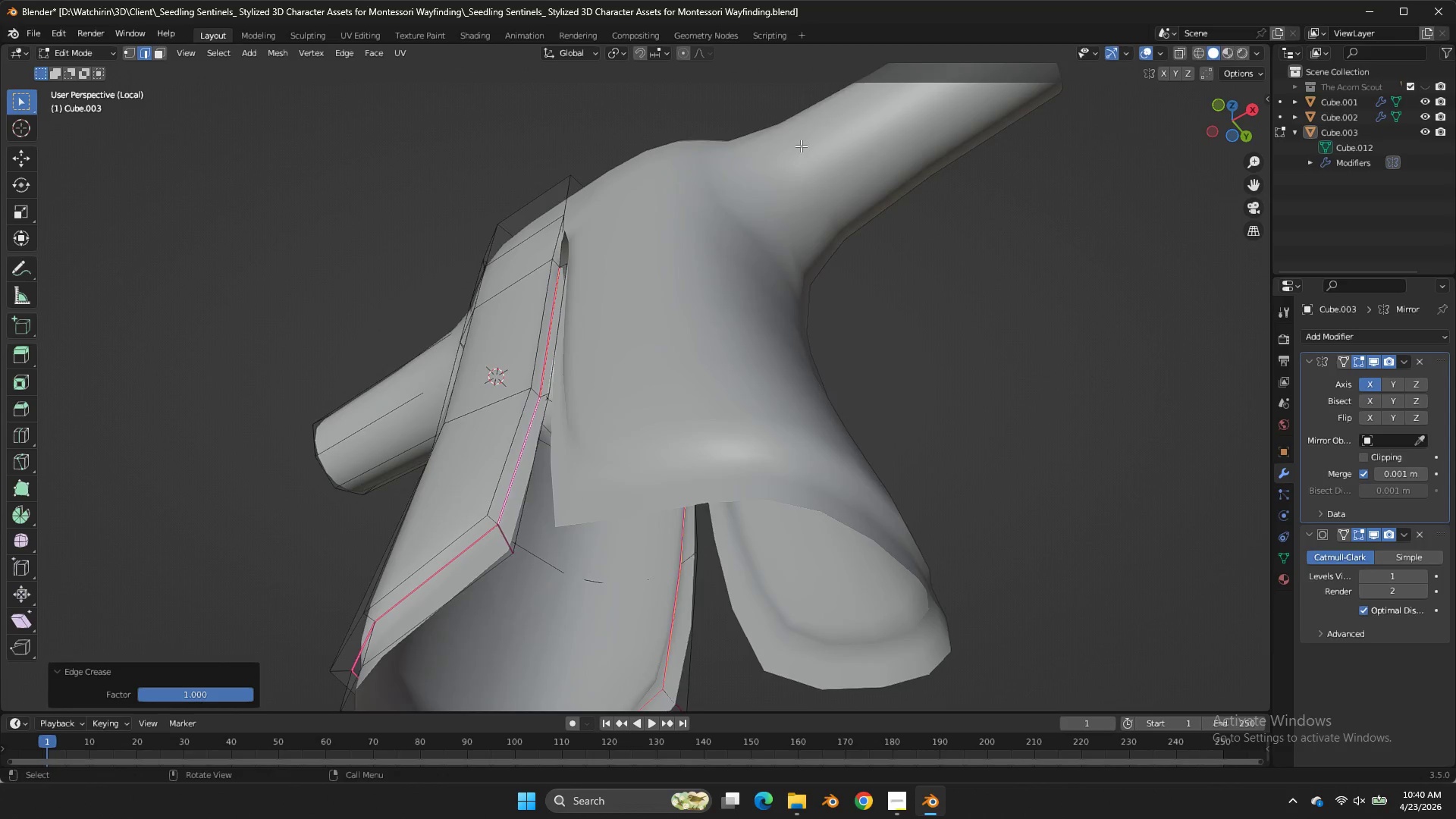 
scroll: coordinate [824, 140], scroll_direction: up, amount: 2.0
 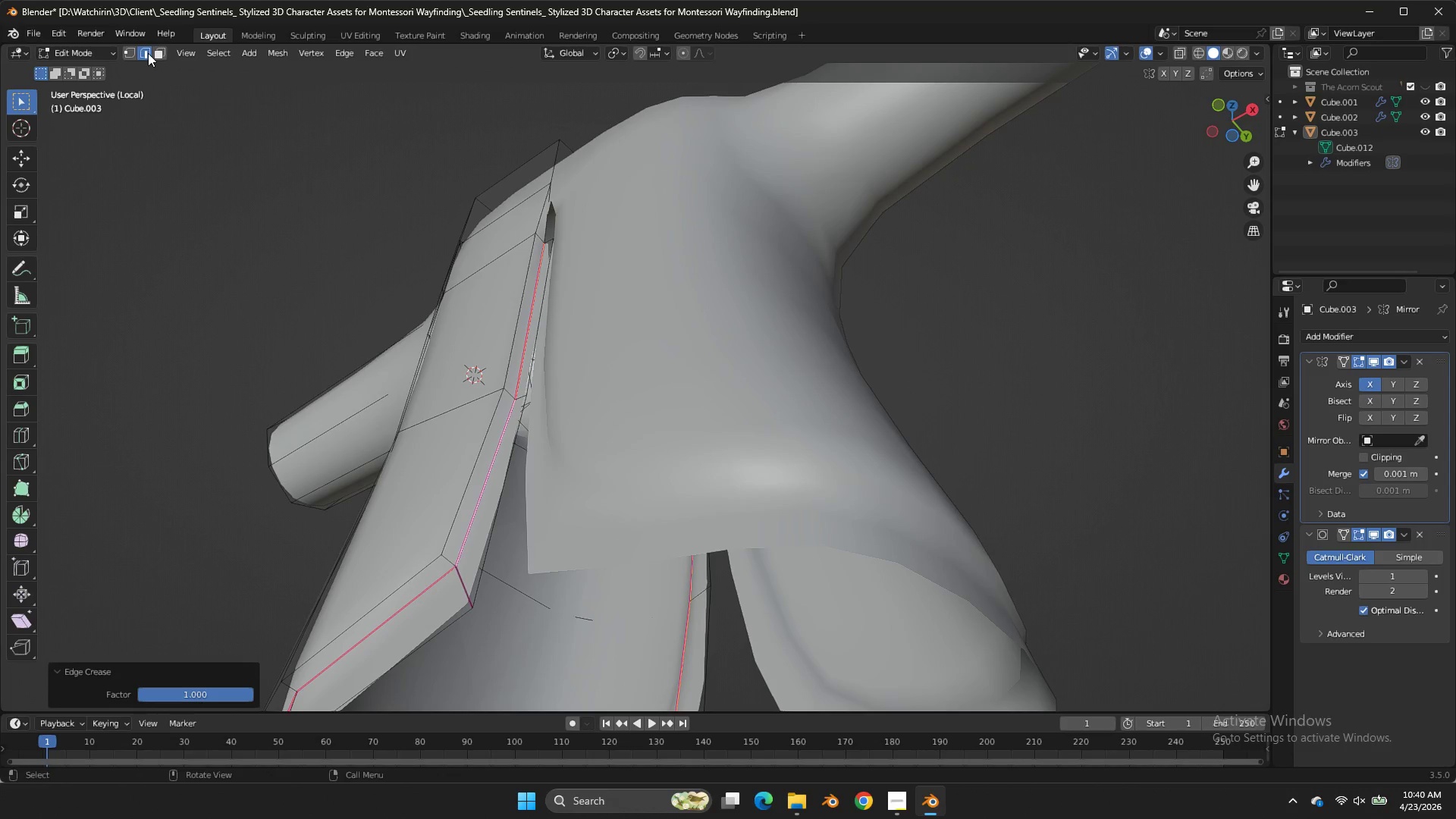 
double_click([136, 54])
 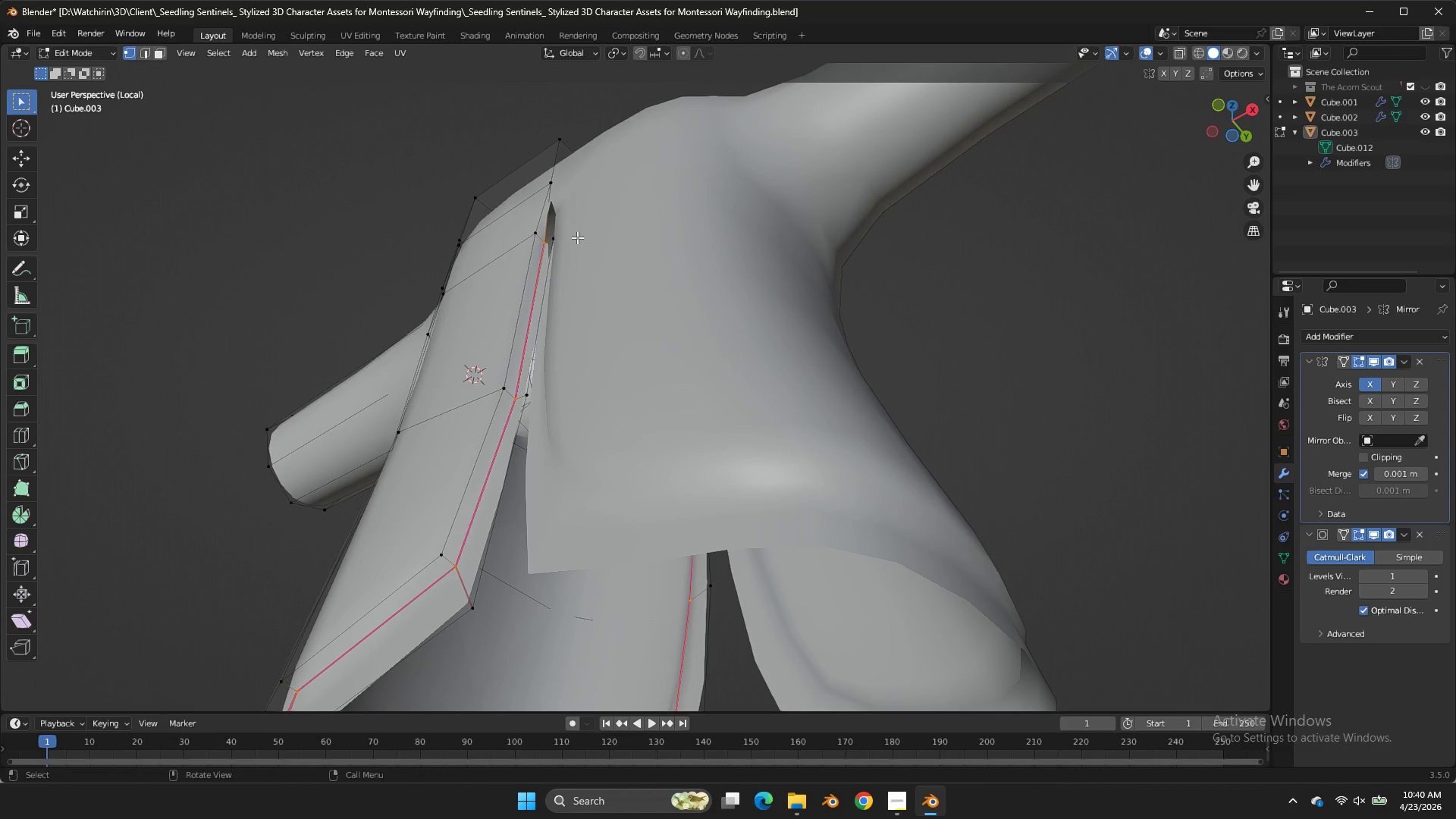 
double_click([552, 242])
 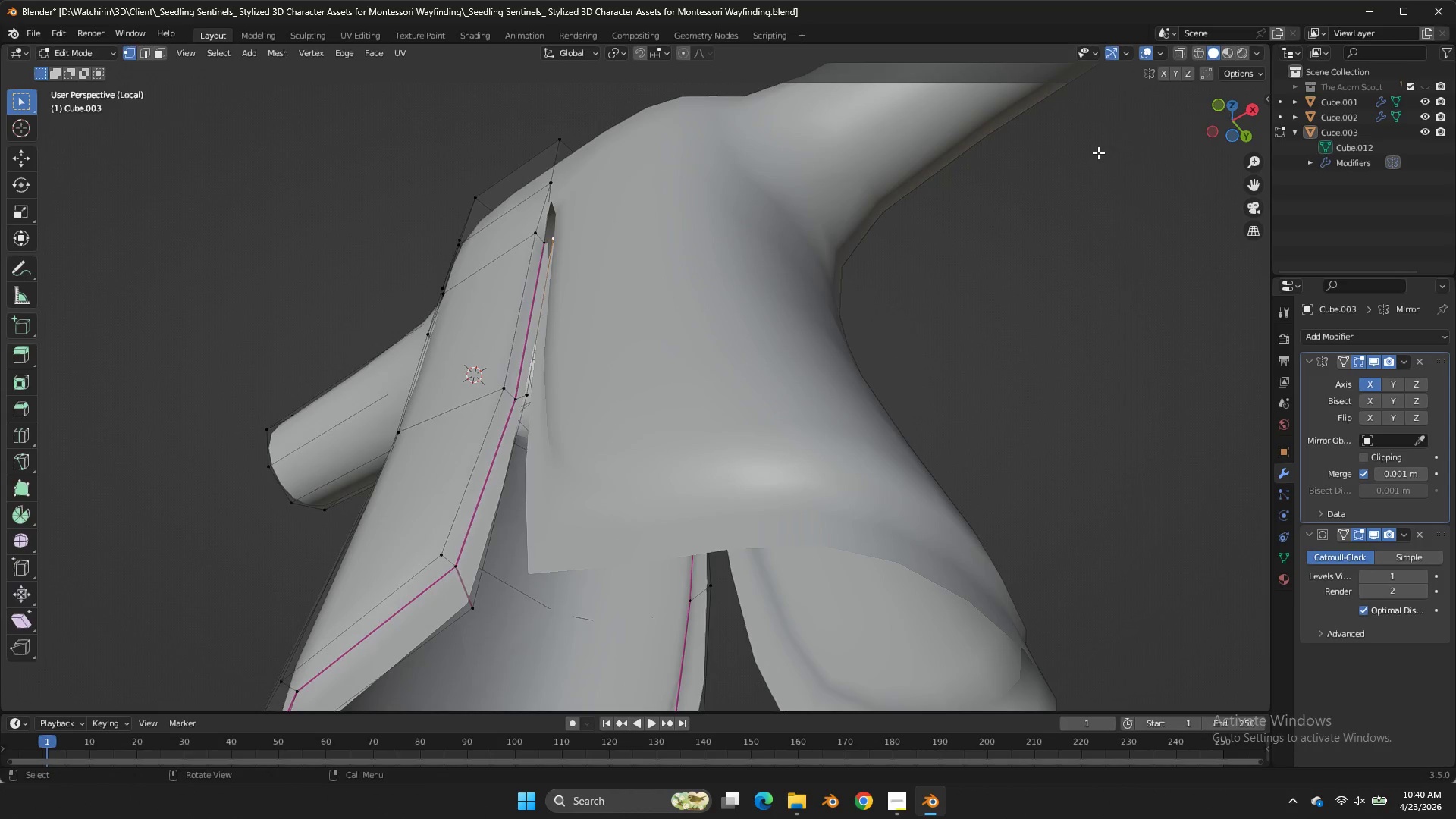 
key(Tab)
 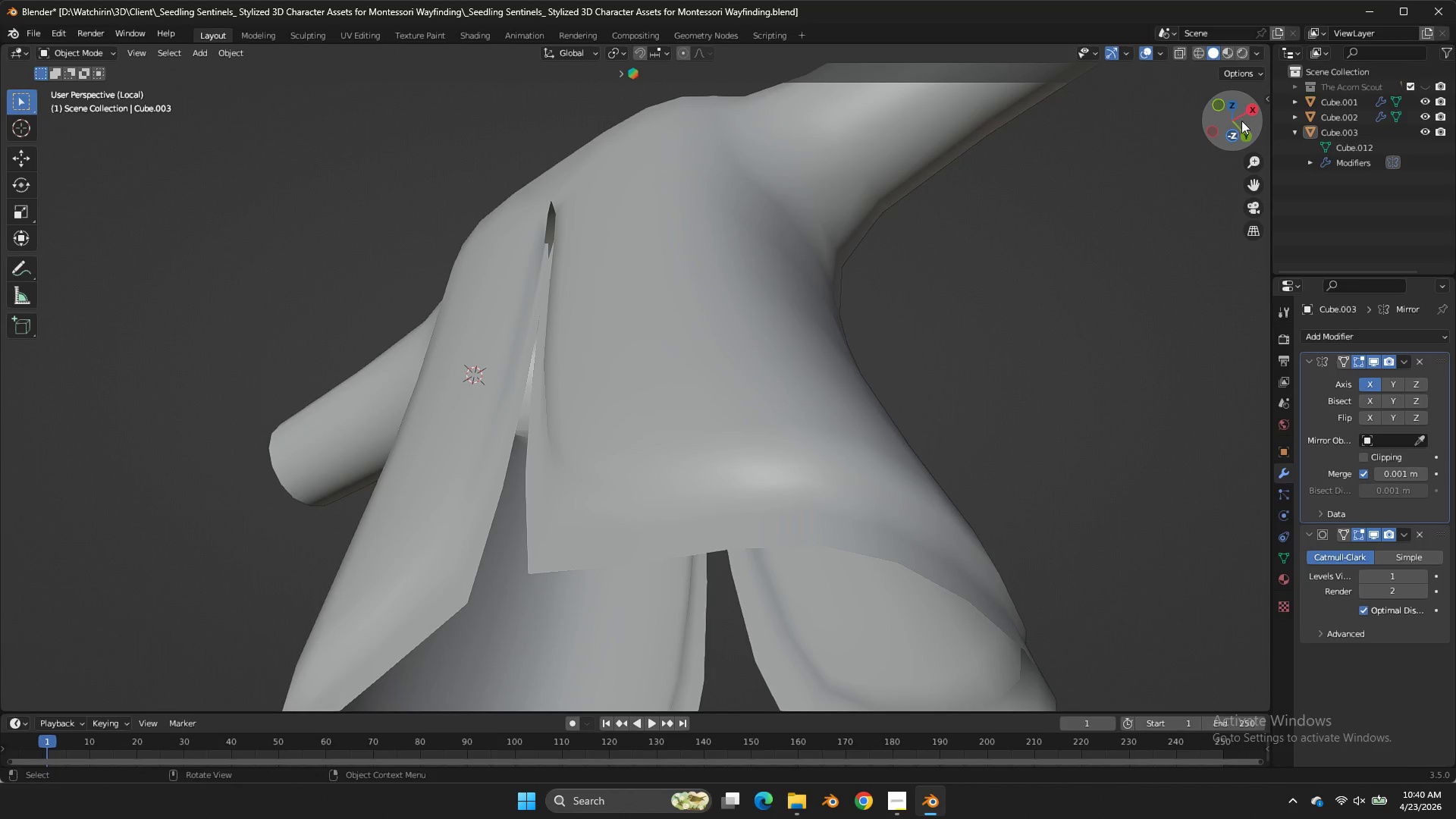 
left_click_drag(start_coordinate=[1241, 121], to_coordinate=[38, 193])
 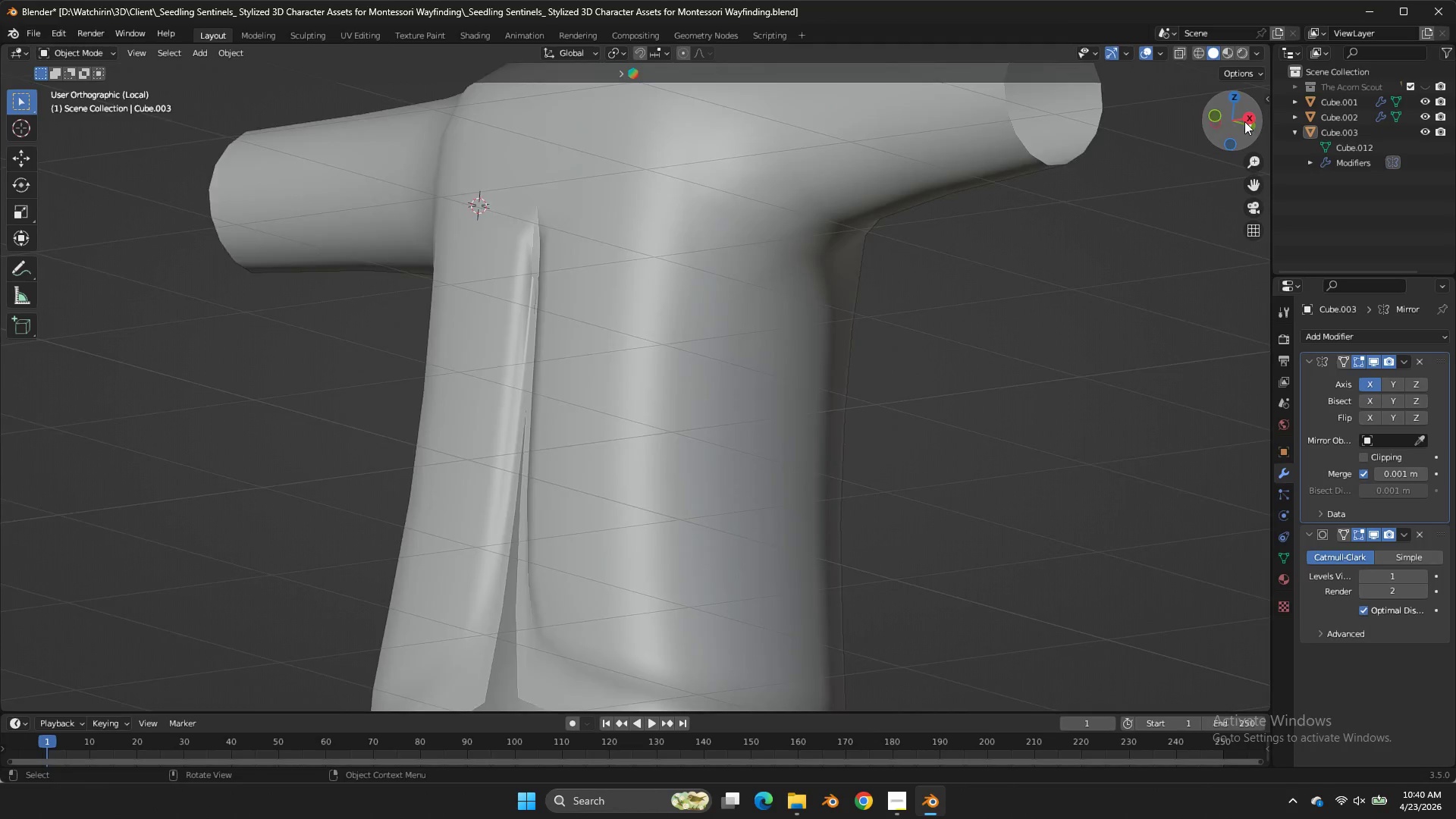 
left_click([1244, 121])
 